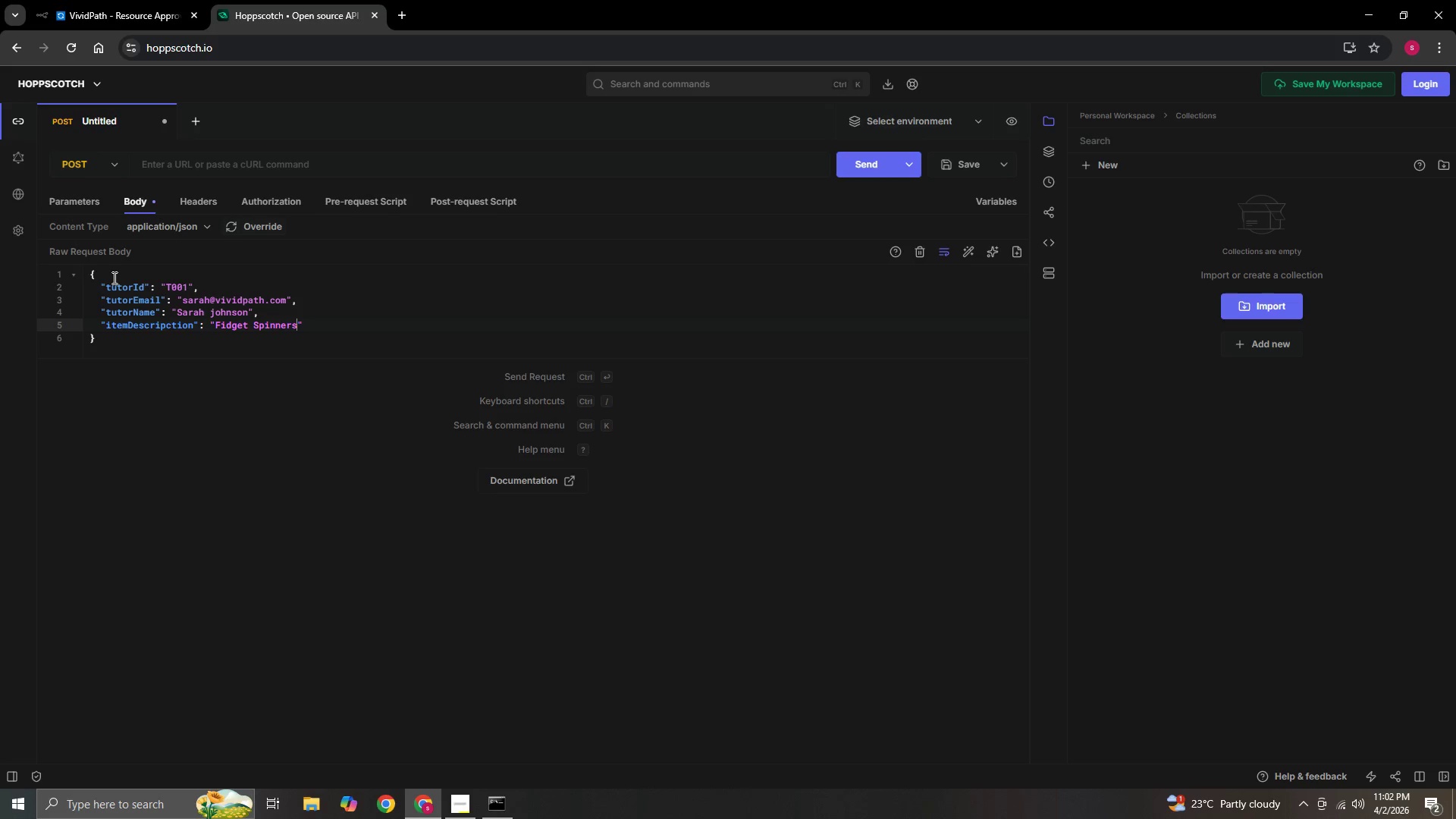 
key(ArrowRight)
 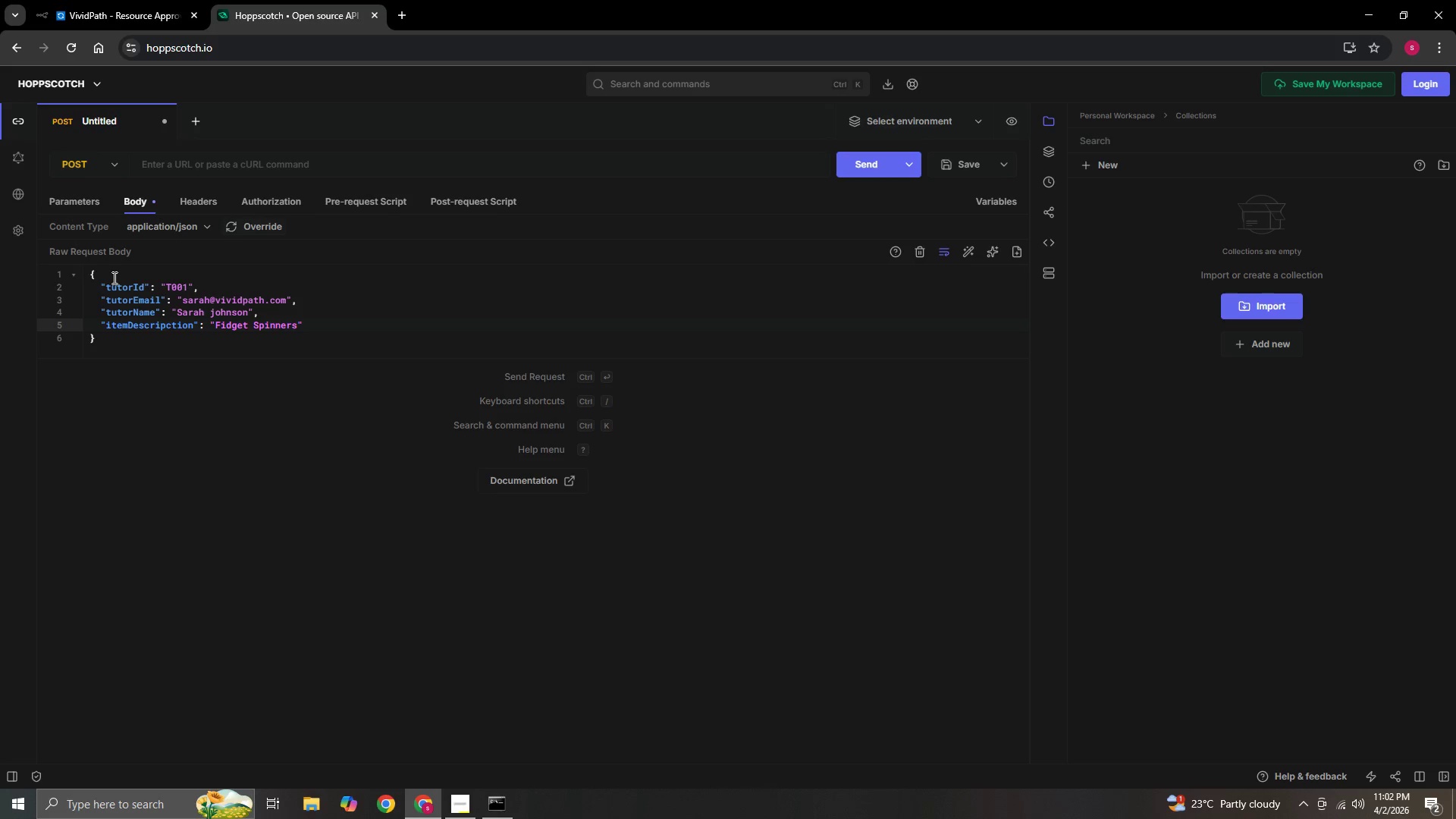 
key(Comma)
 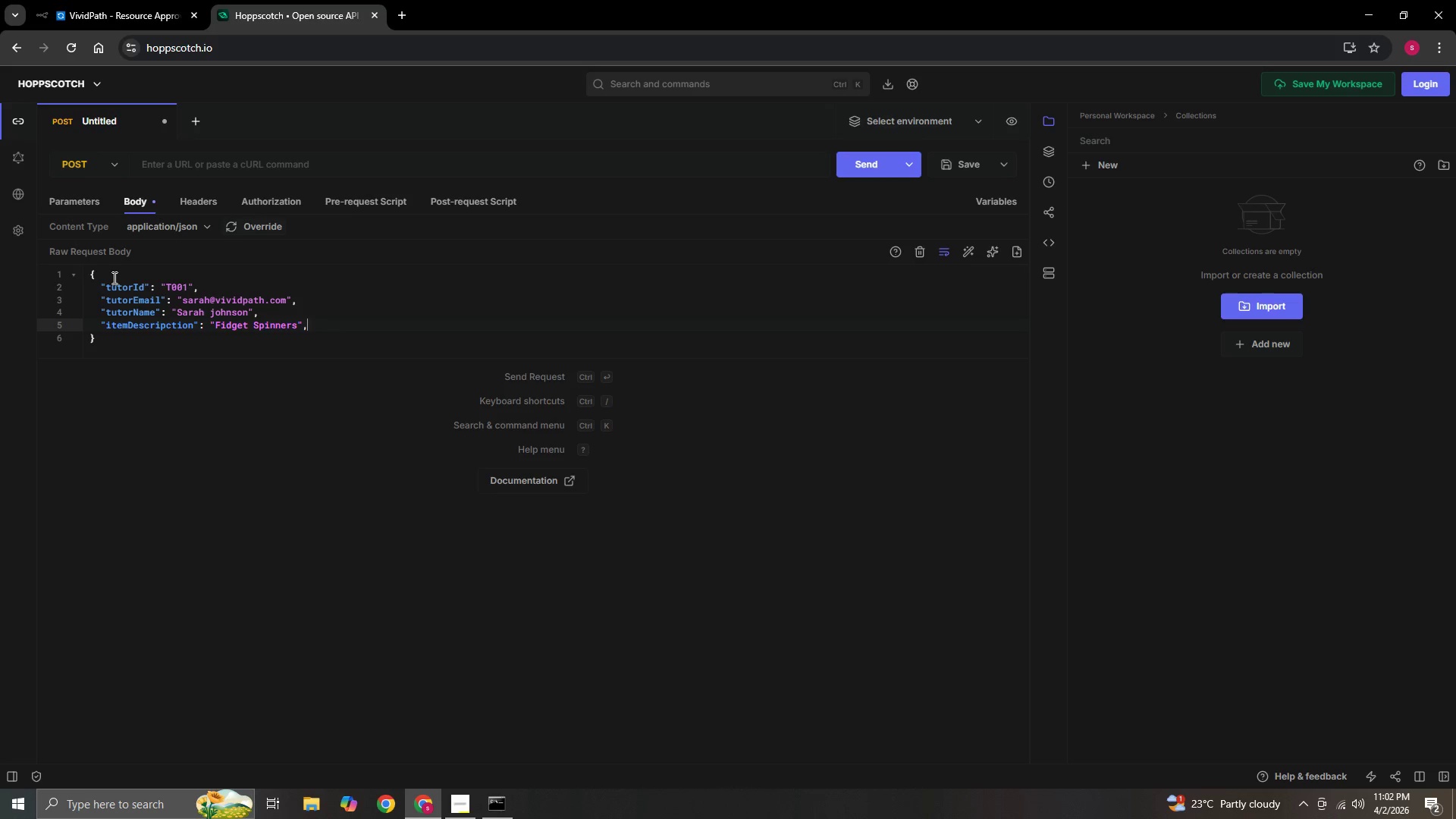 
key(Enter)
 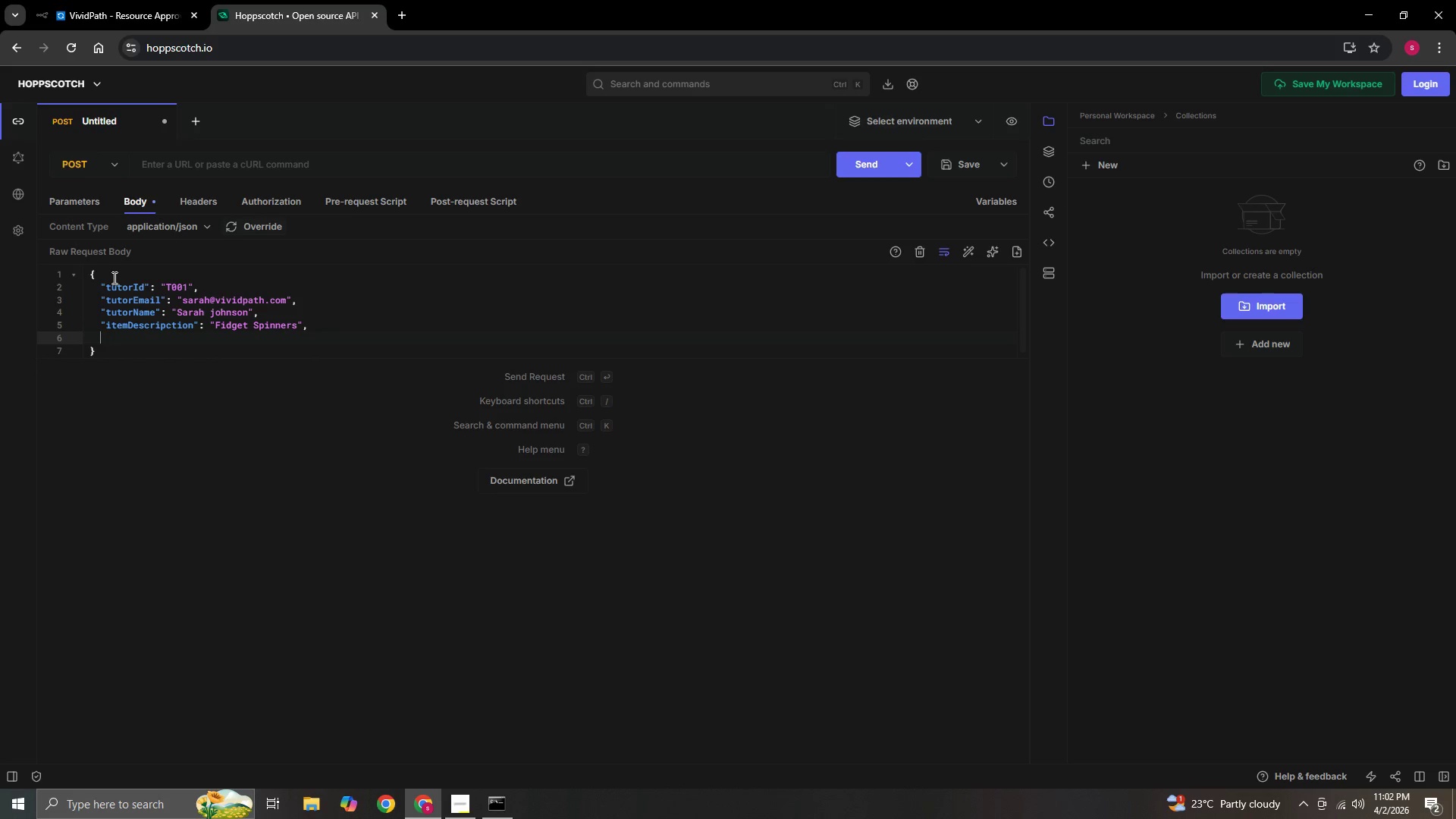 
type("amount)
 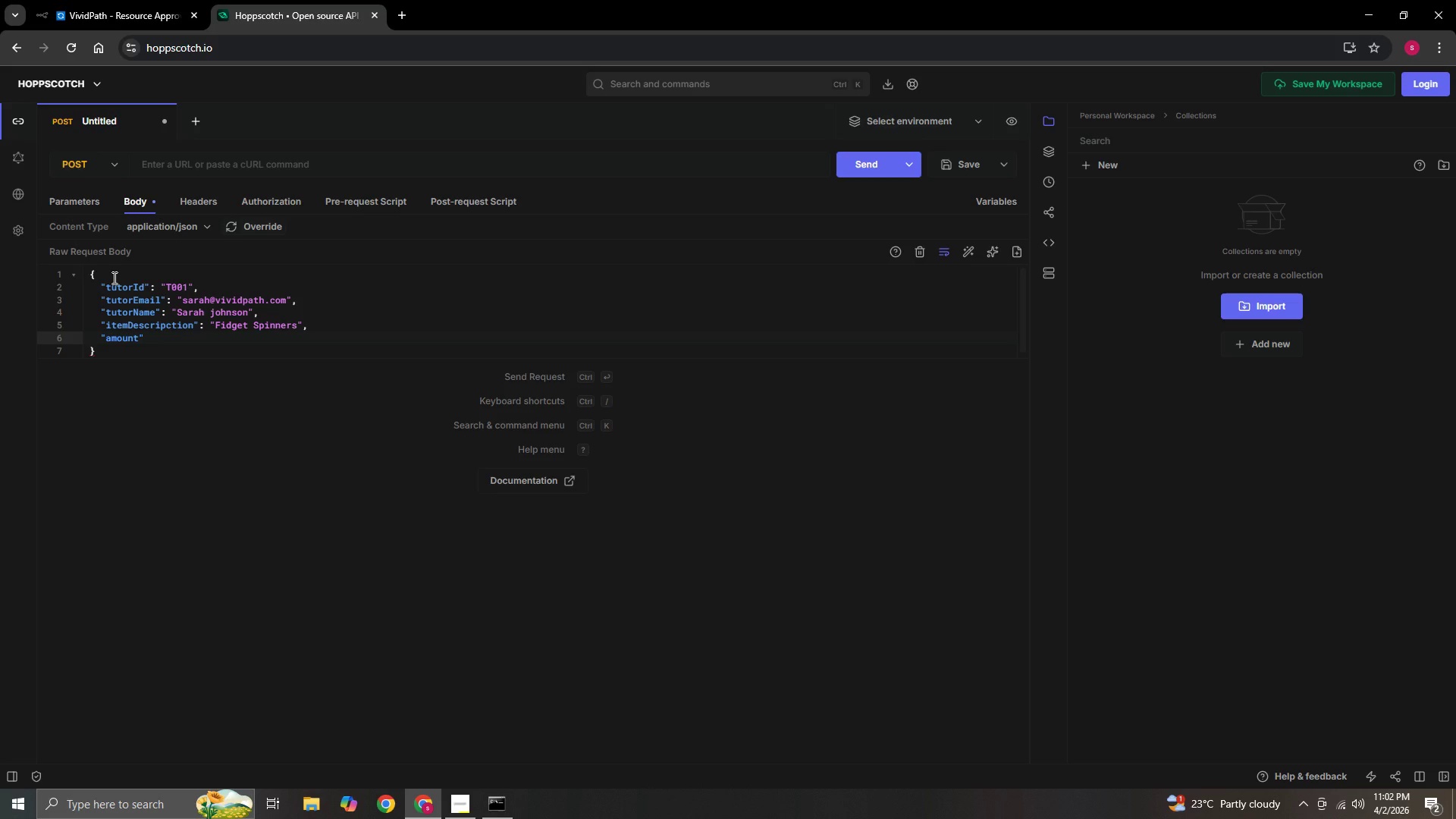 
hold_key(key=ShiftLeft, duration=0.42)
 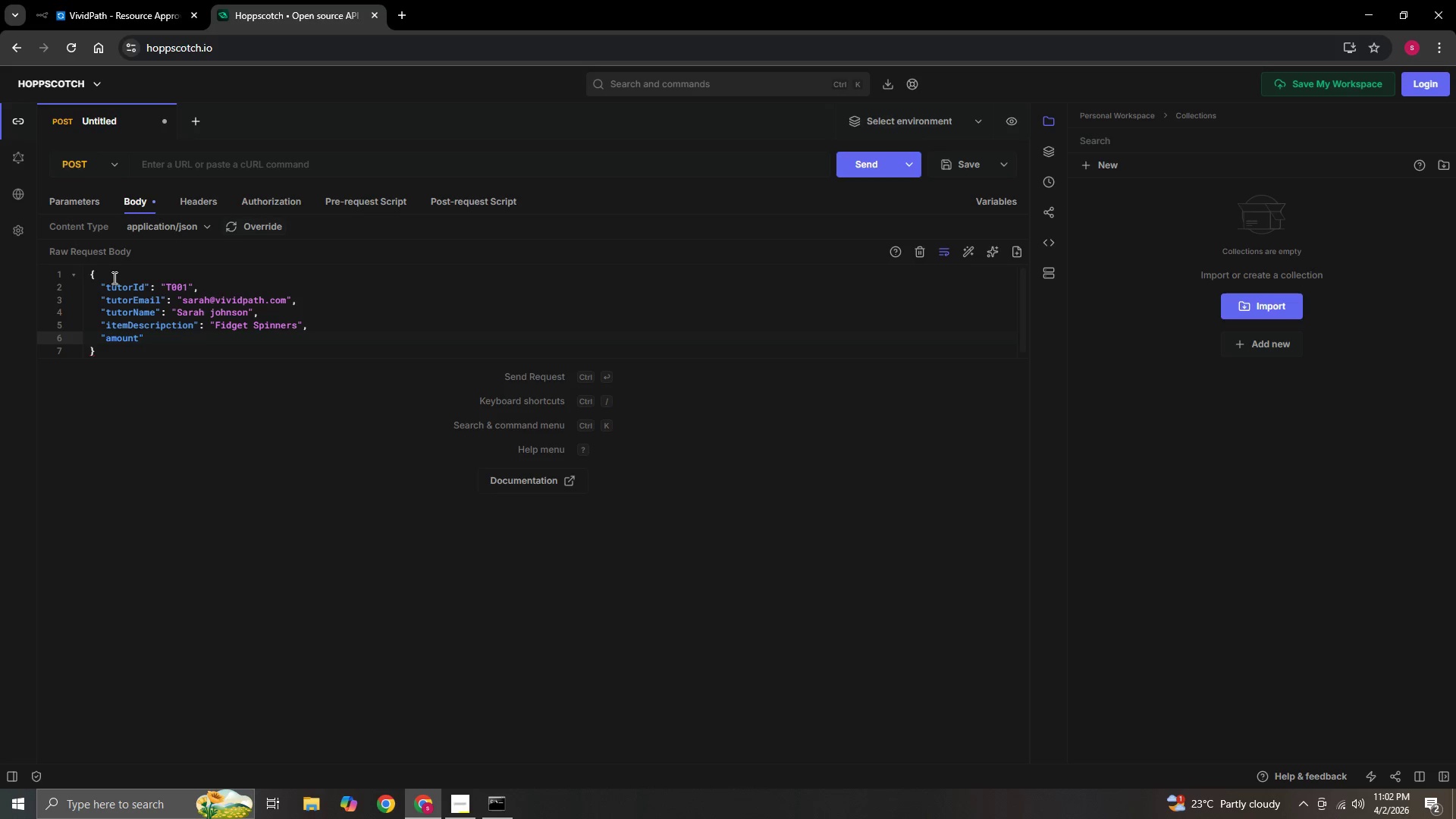 
key(ArrowRight)
 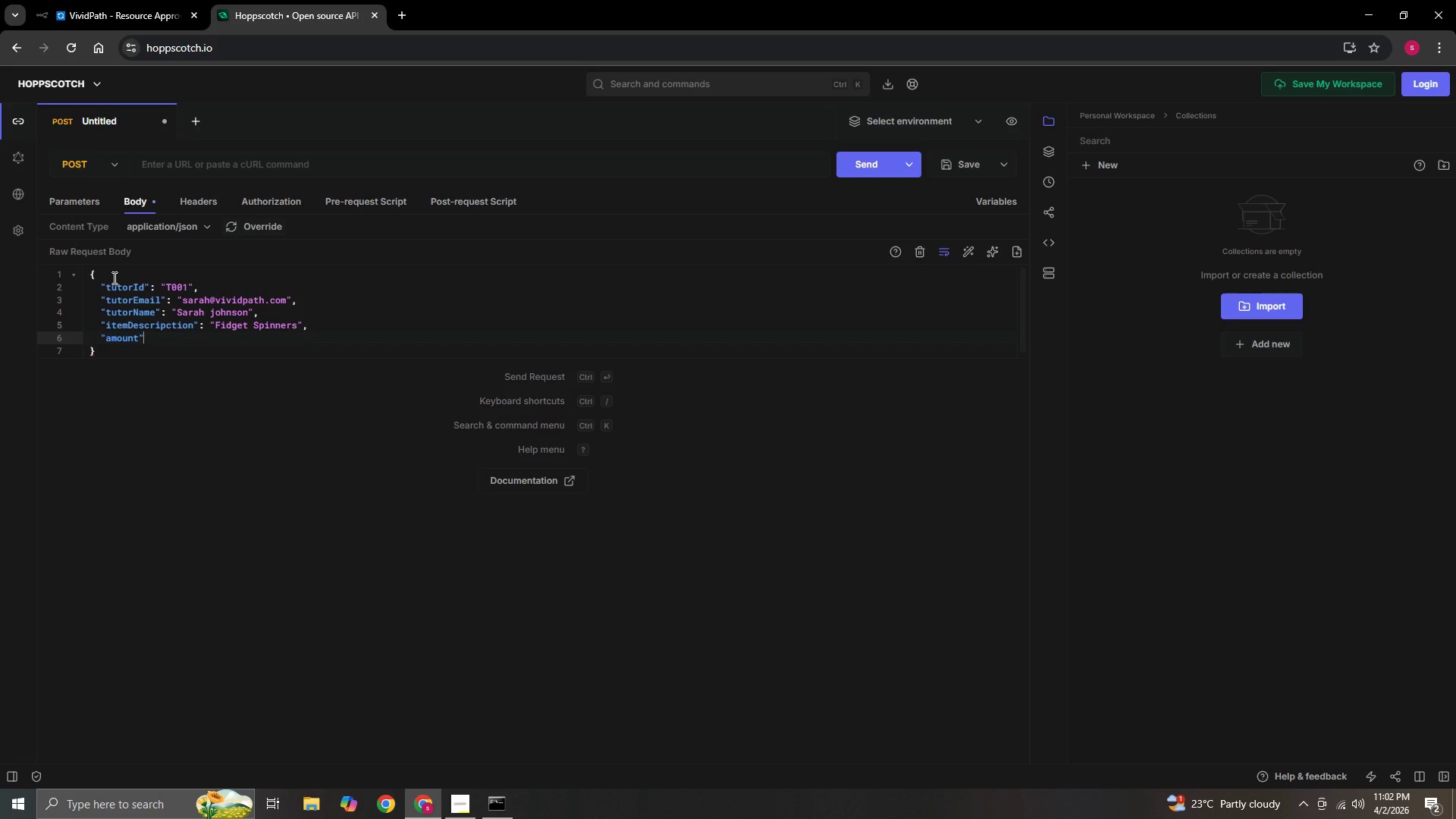 
type(: 45,)
 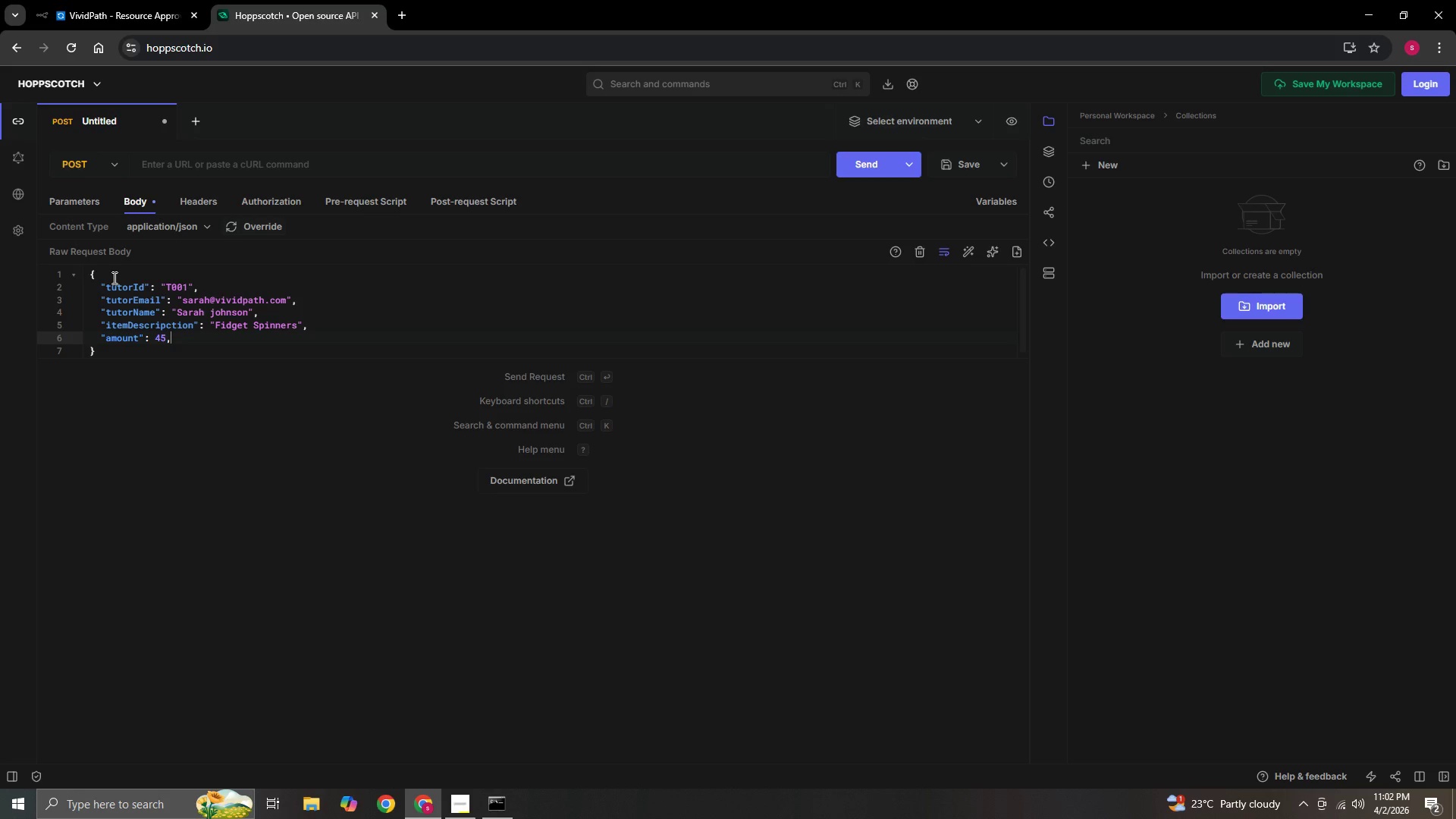 
key(Enter)
 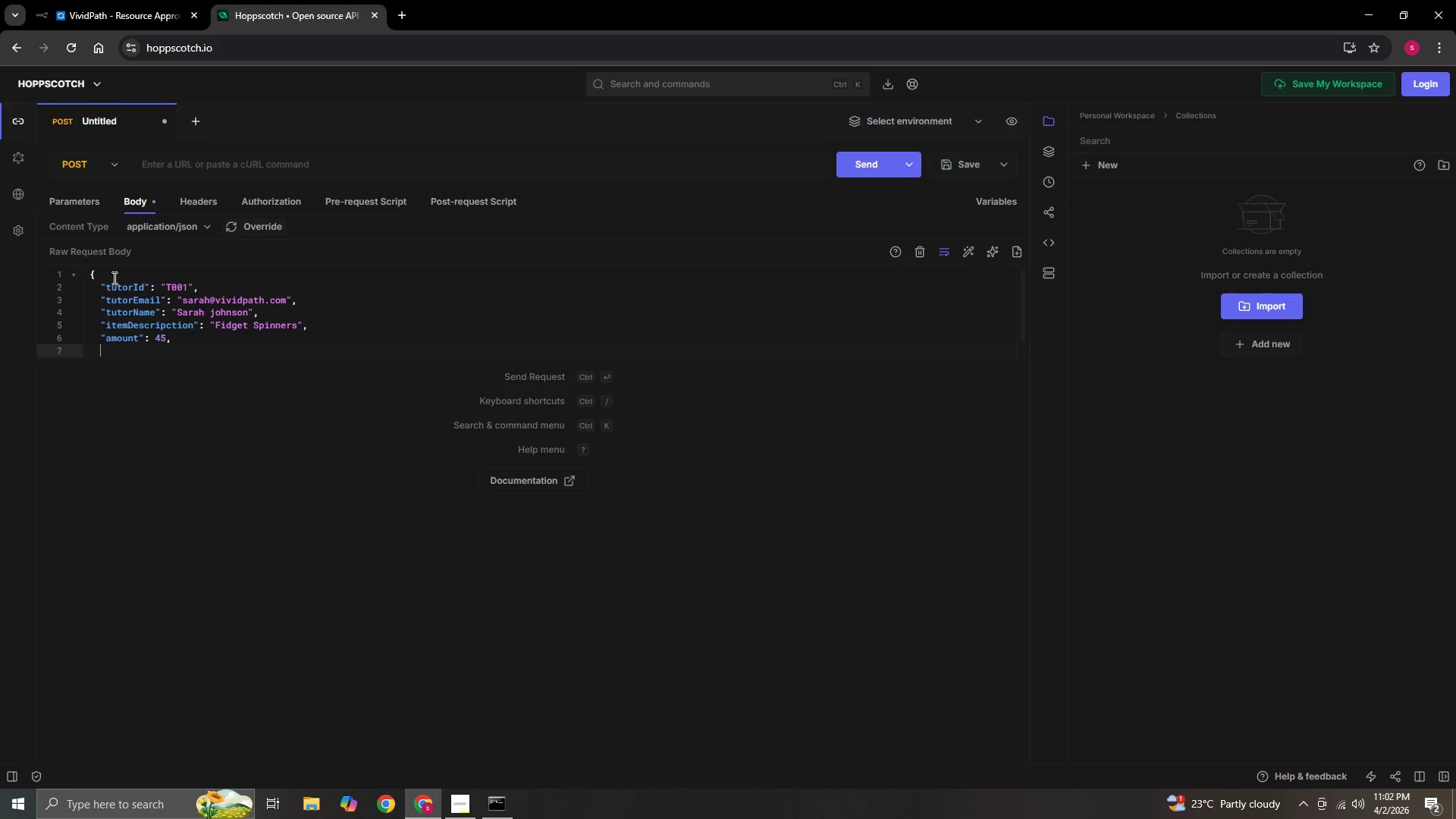 
type("category)
 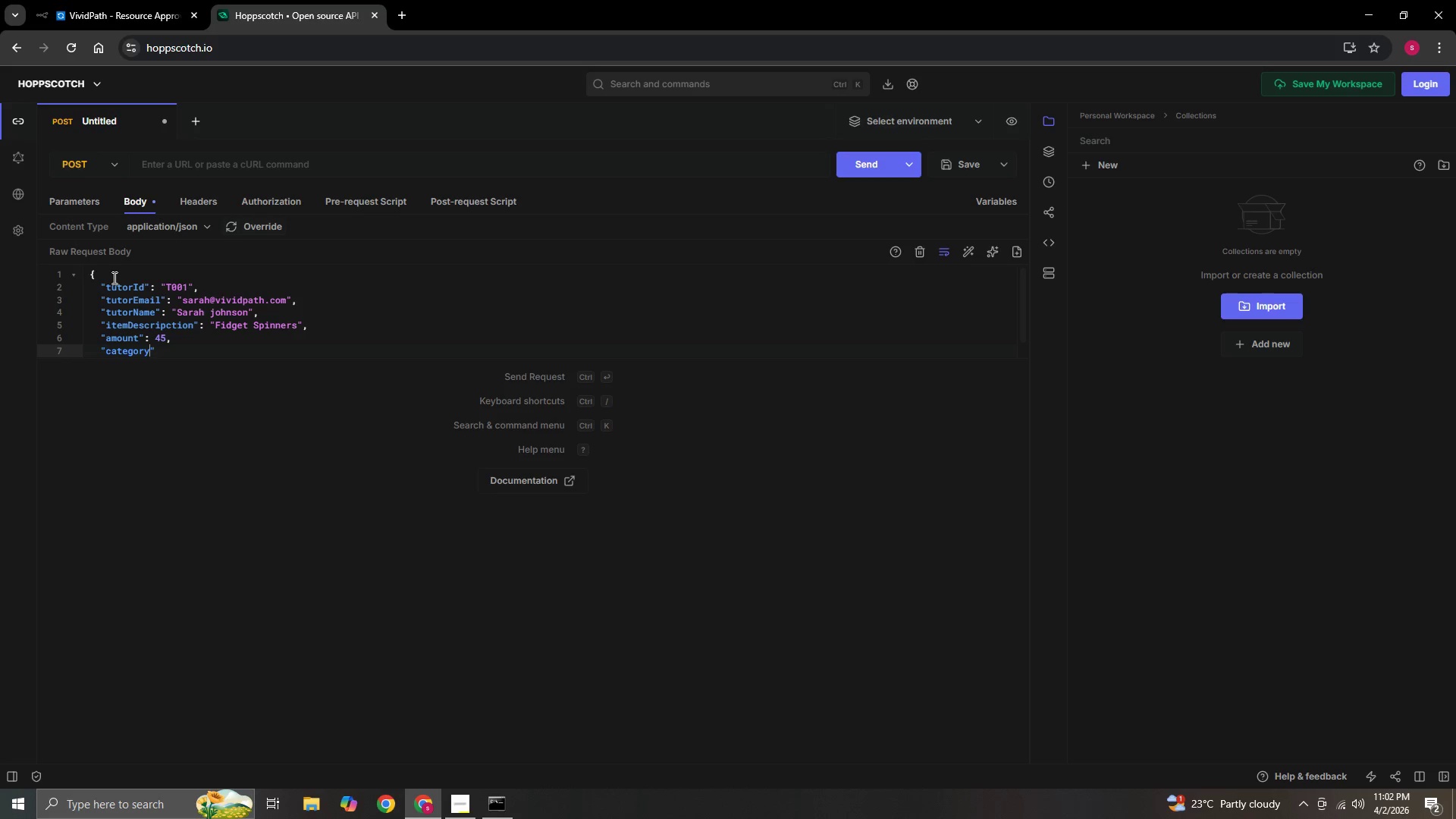 
key(ArrowRight)
 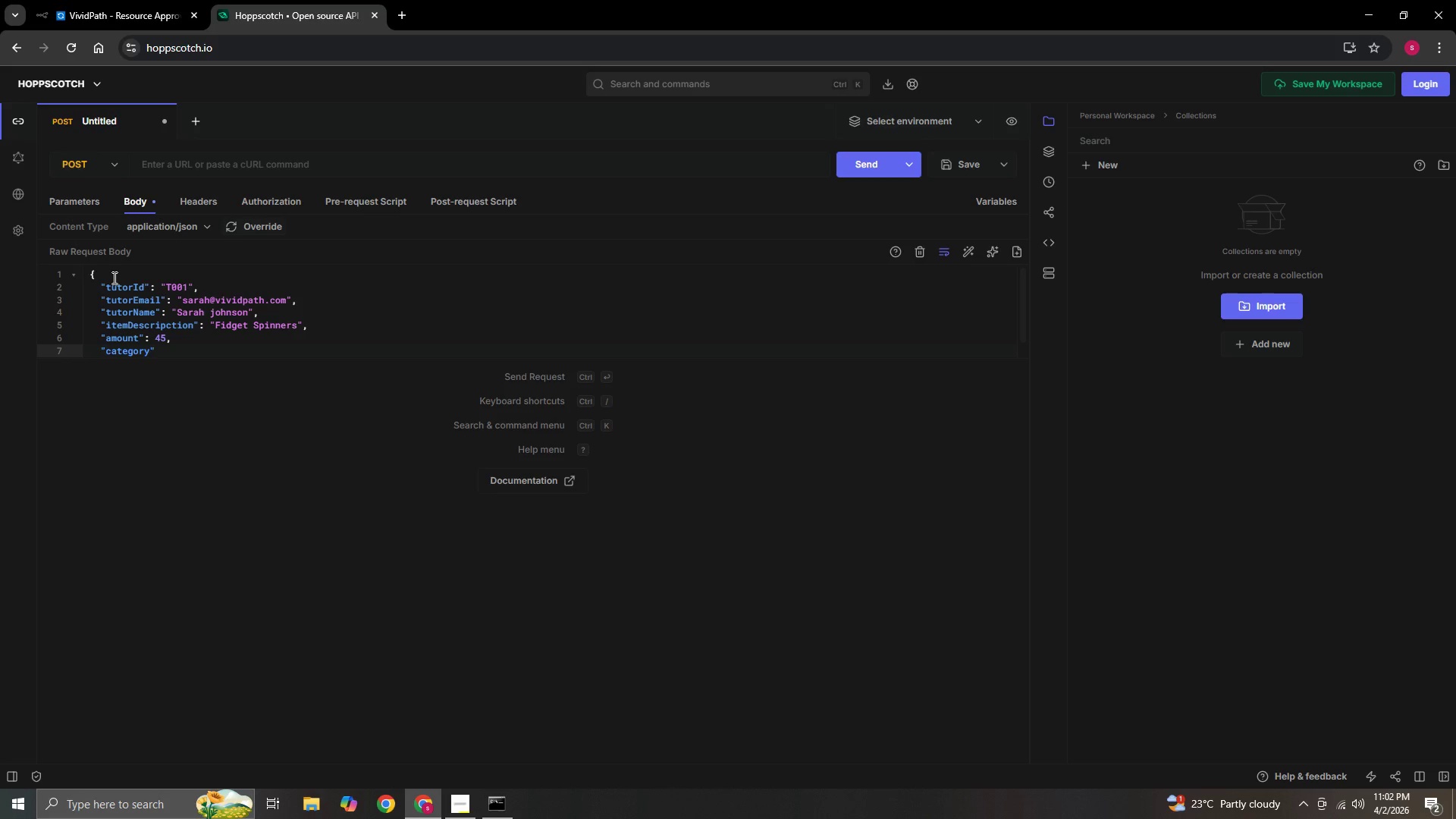 
key(Shift+Semicolon)
 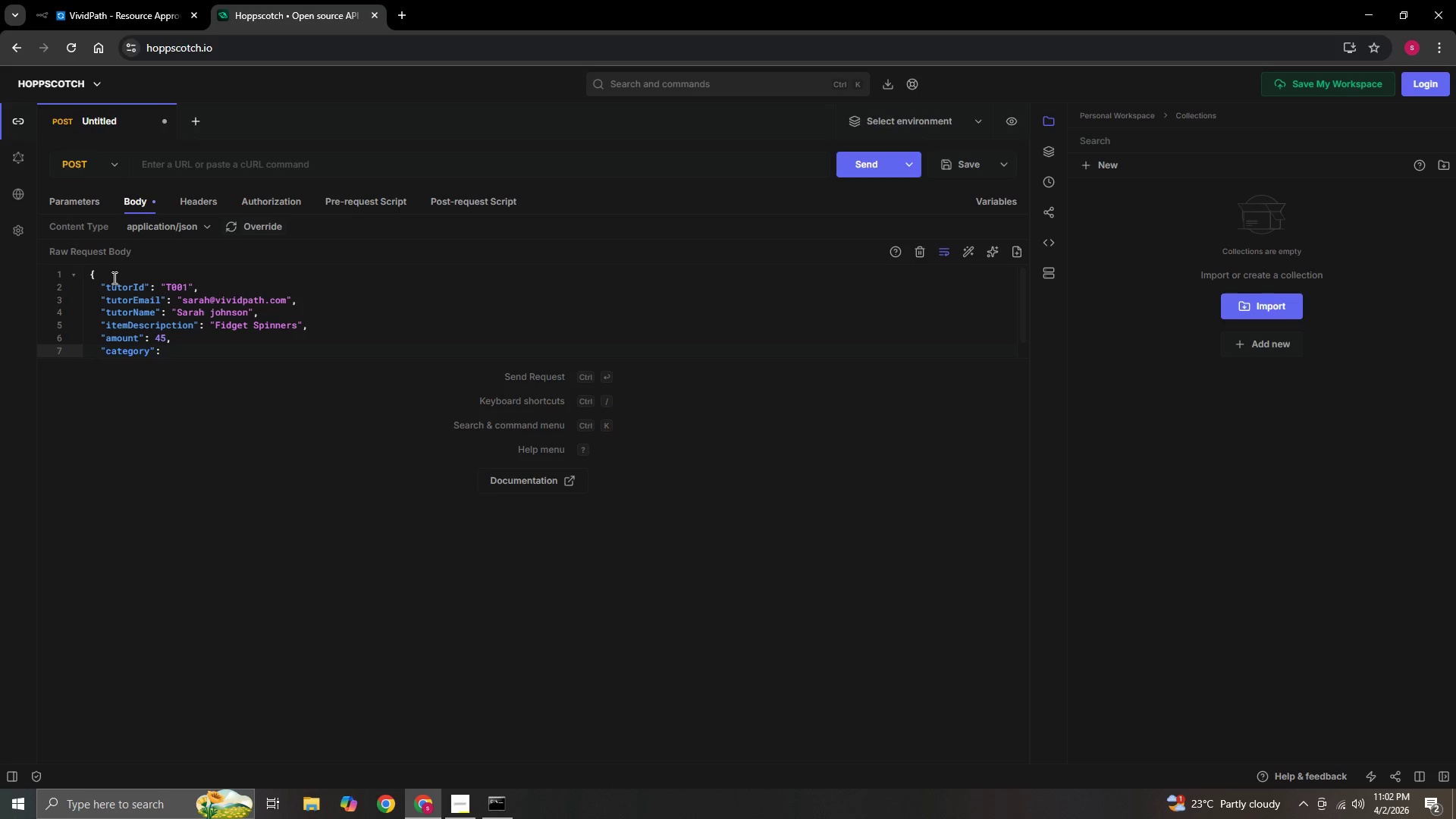 
wait(10.45)
 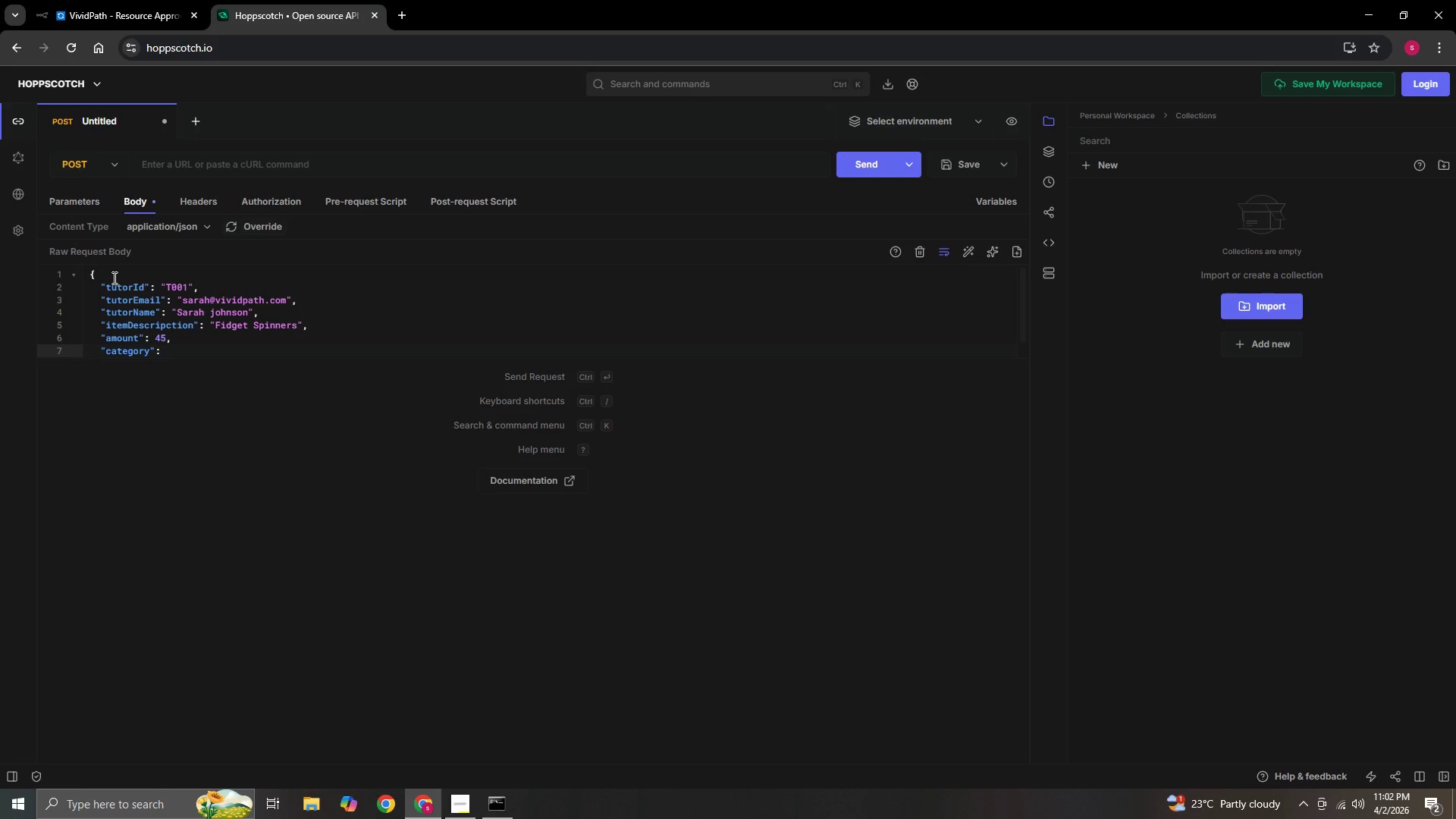 
type( "Standard Supplies)
 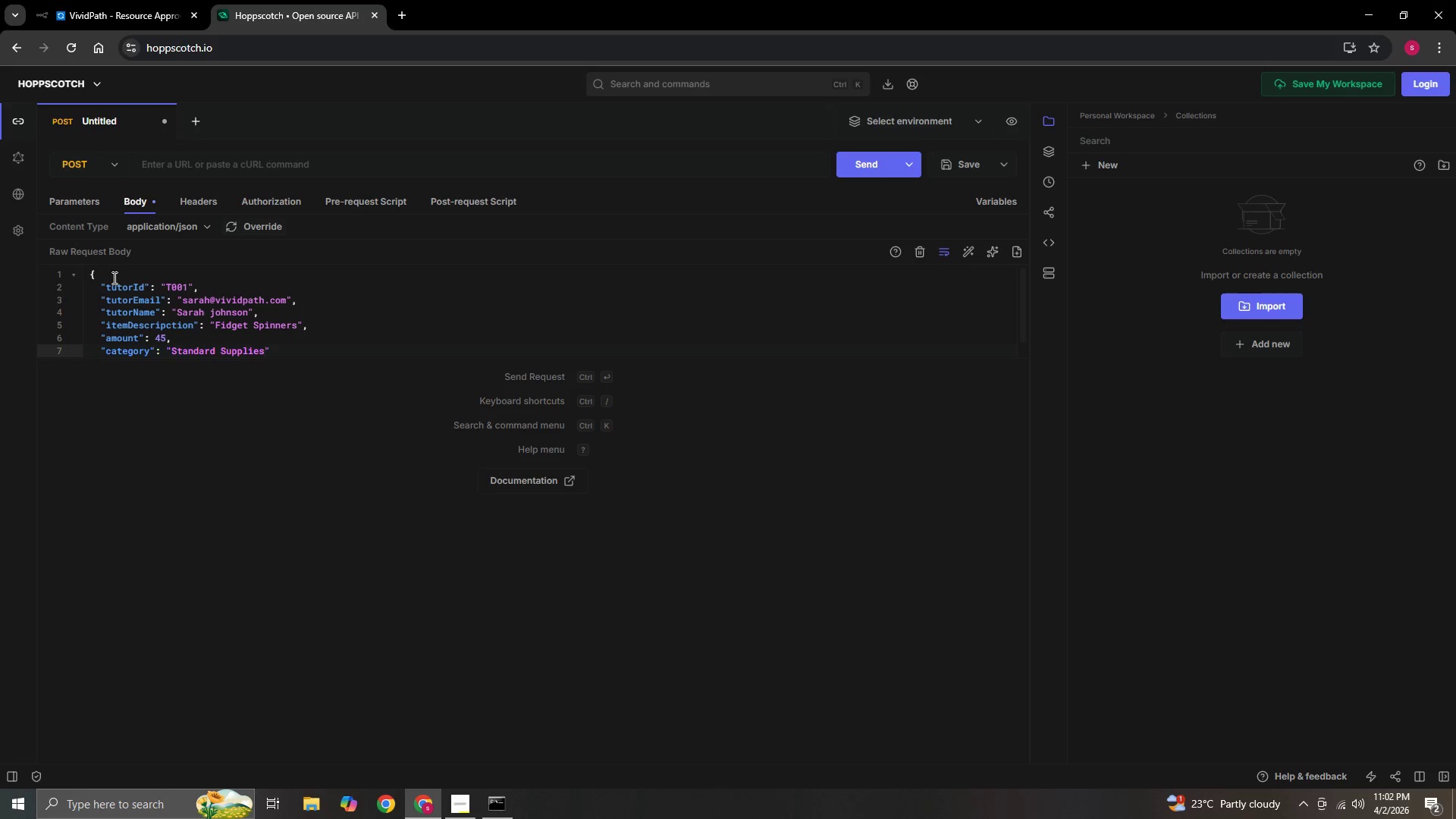 
key(ArrowRight)
 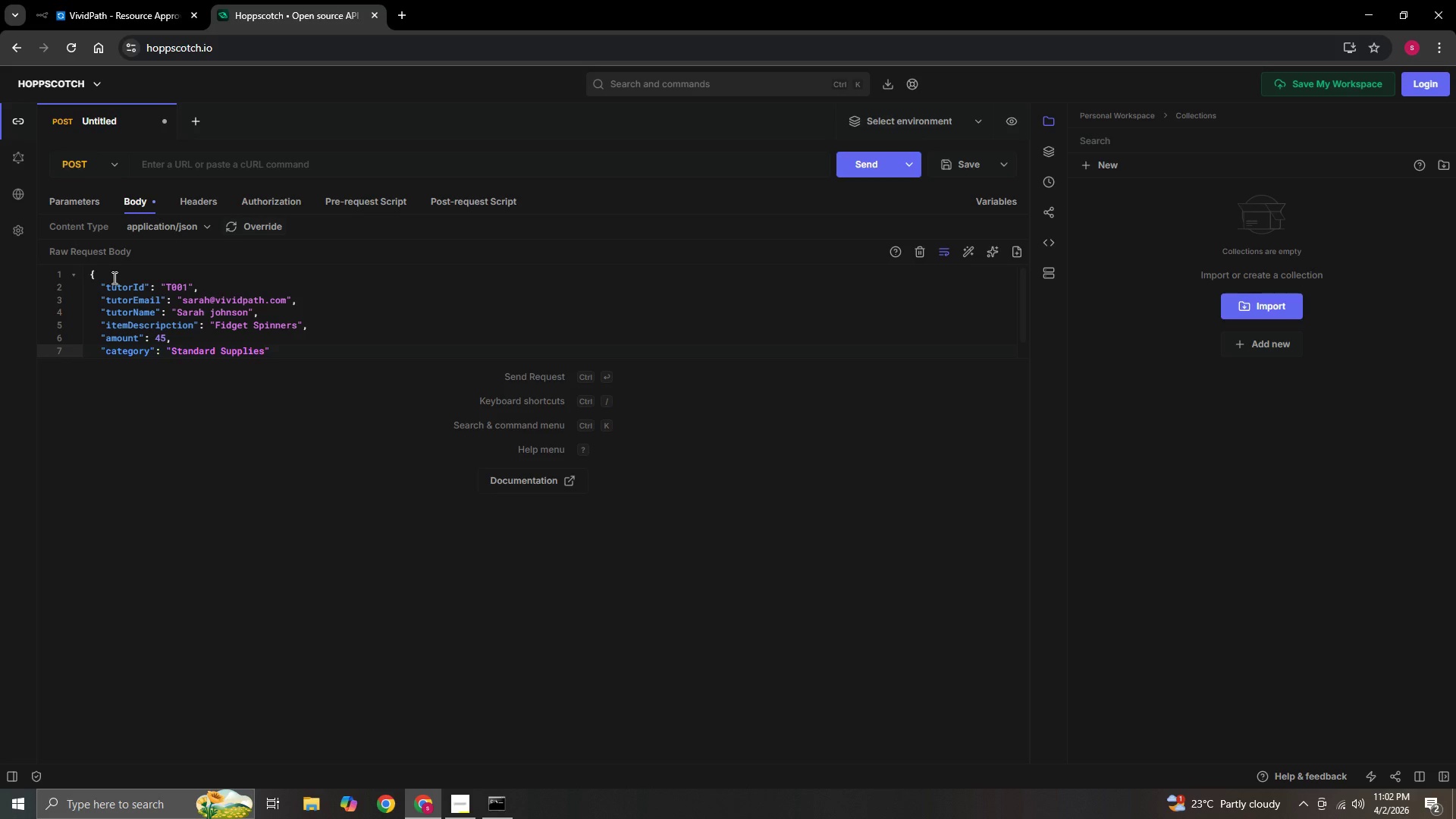 
key(Comma)
 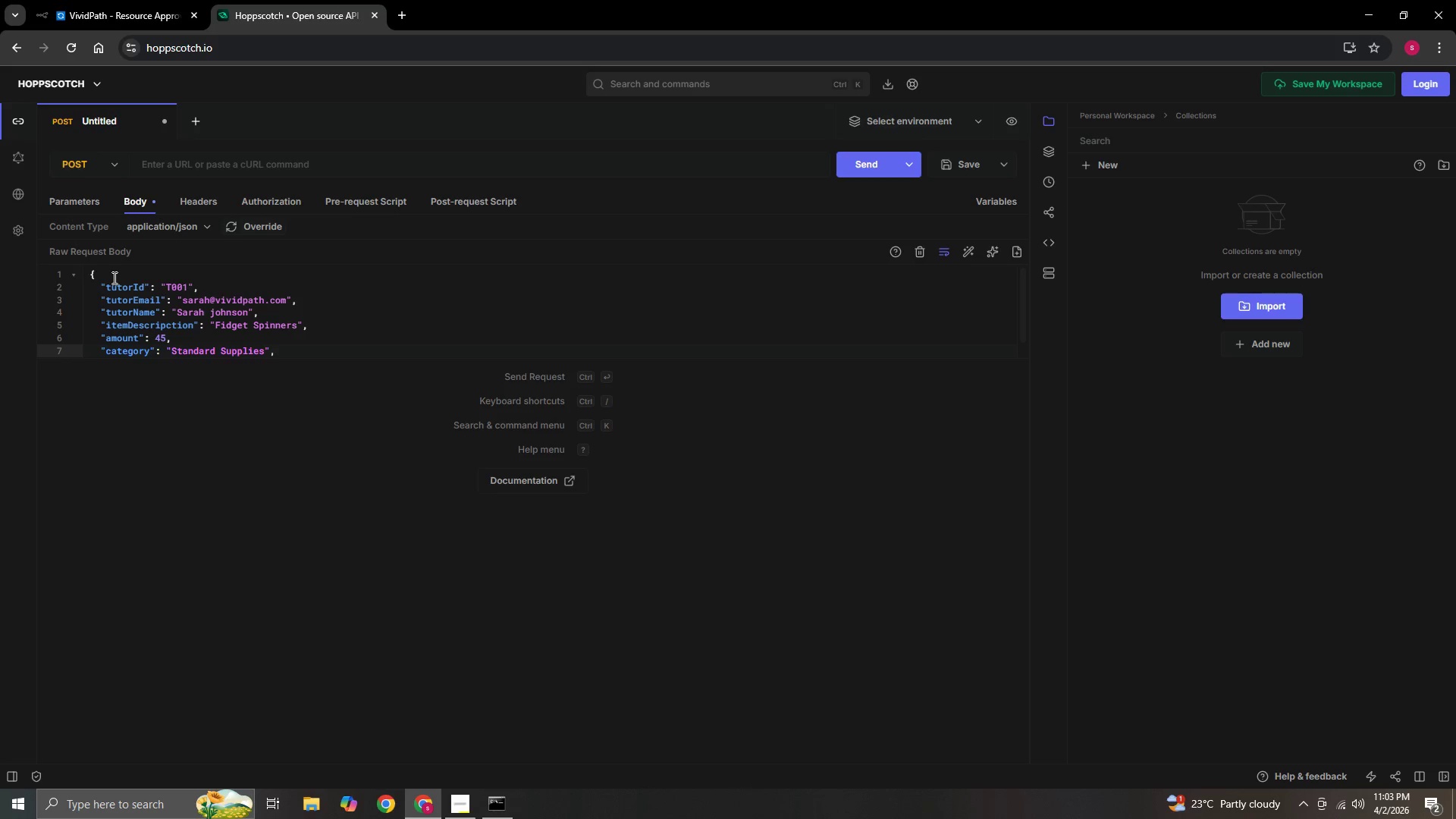 
key(Enter)
 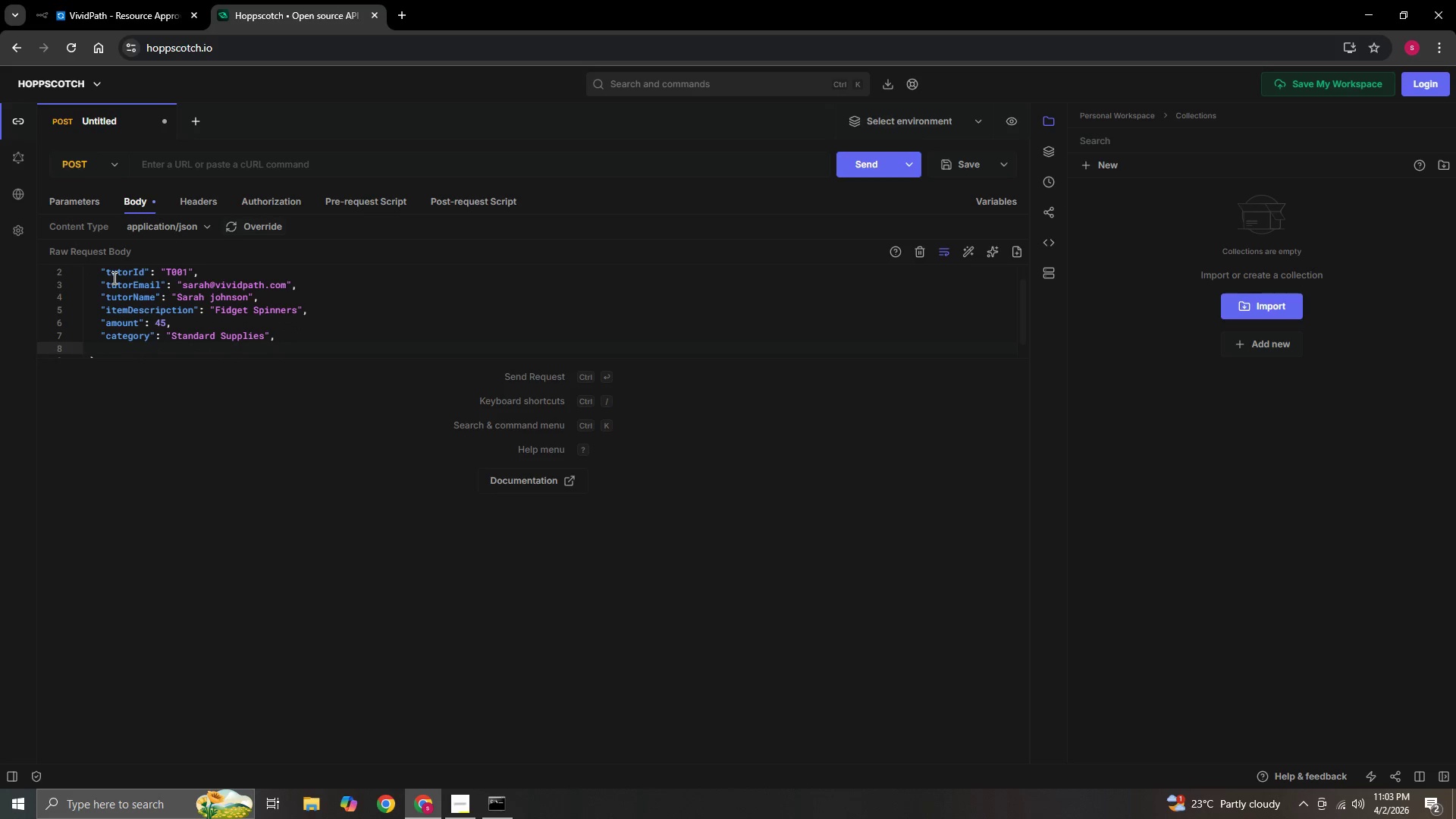 
type("budgetCode)
 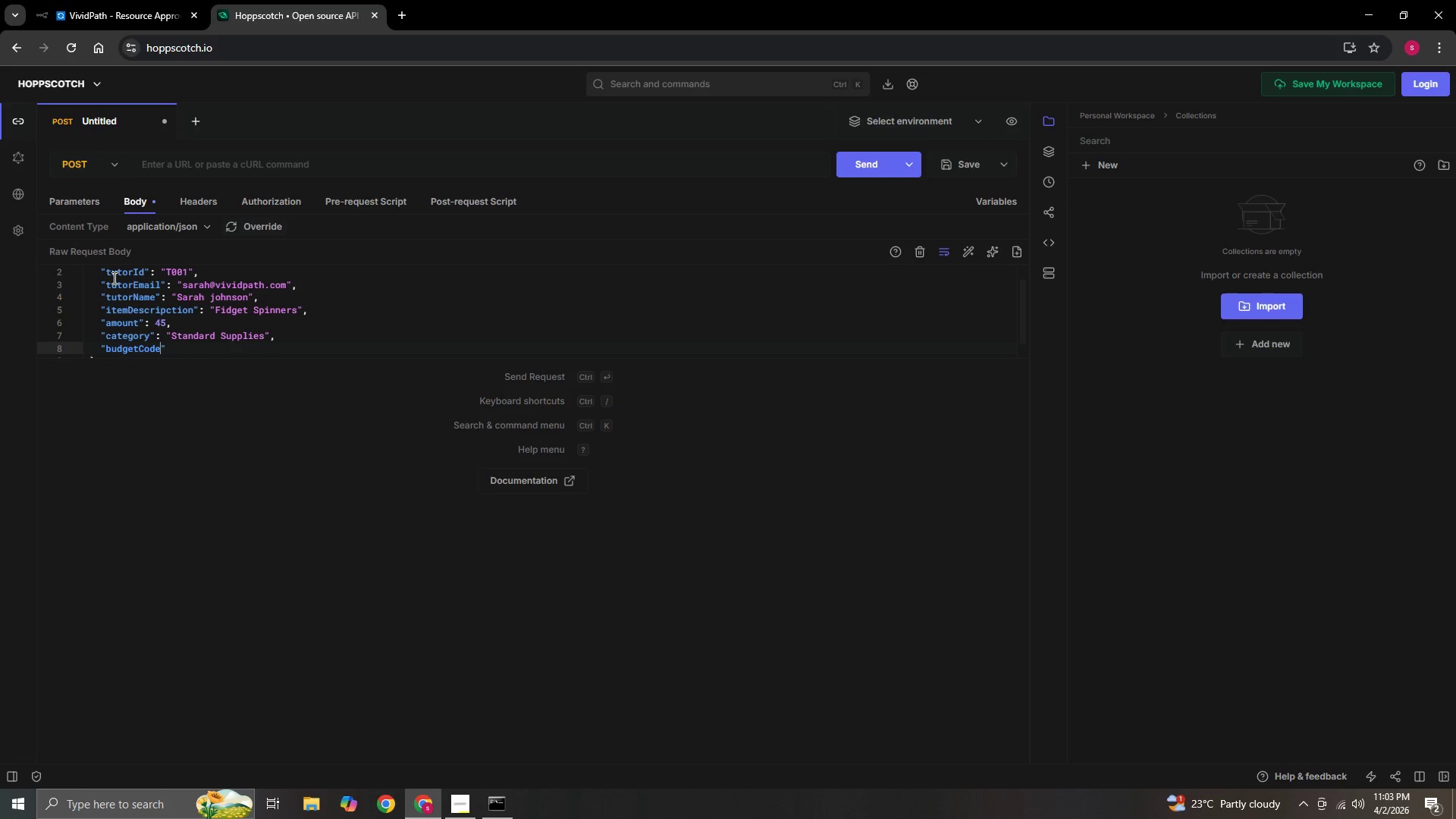 
key(ArrowRight)
 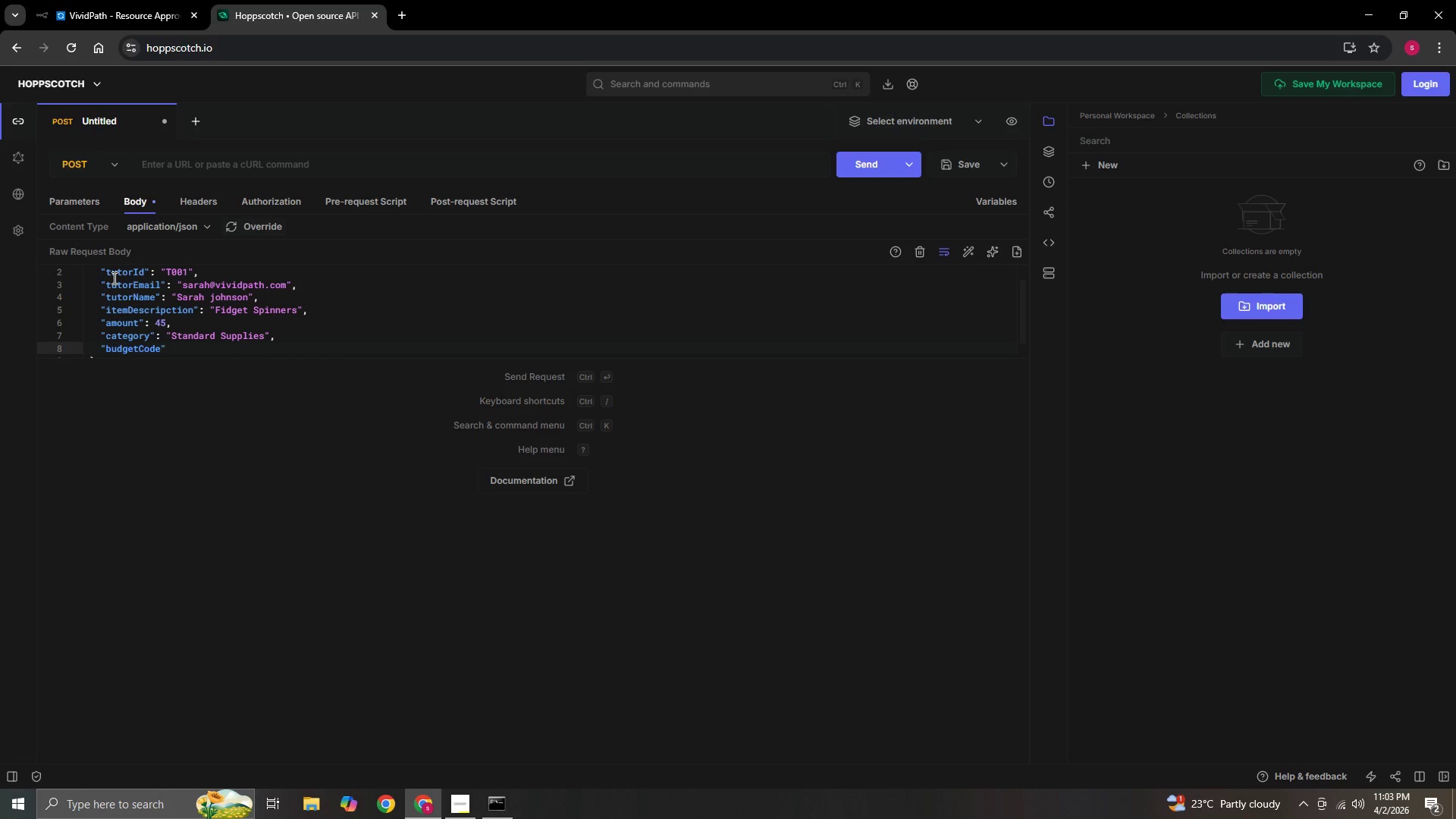 
type(: "VP- STD)
 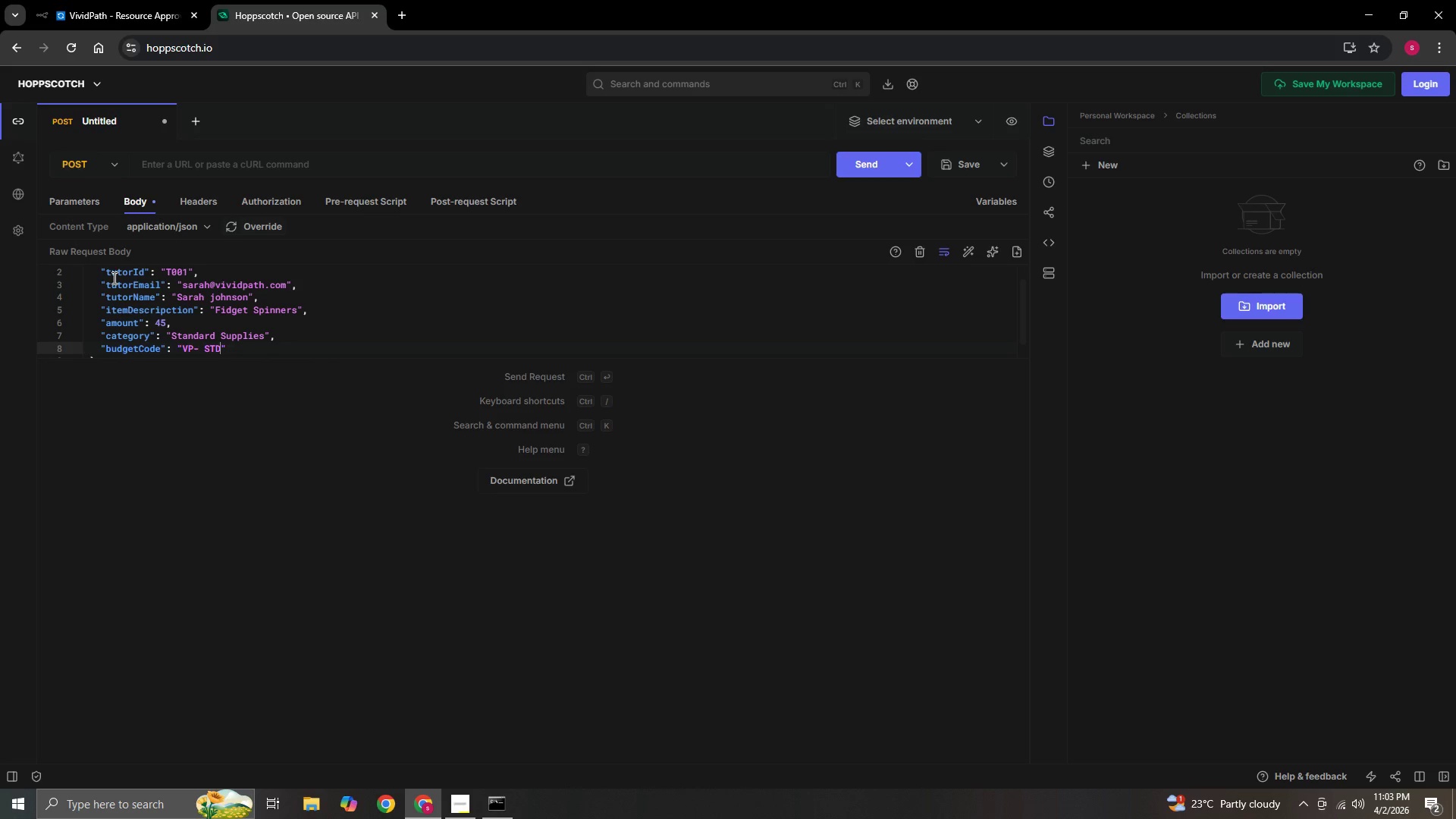 
key(ArrowRight)
 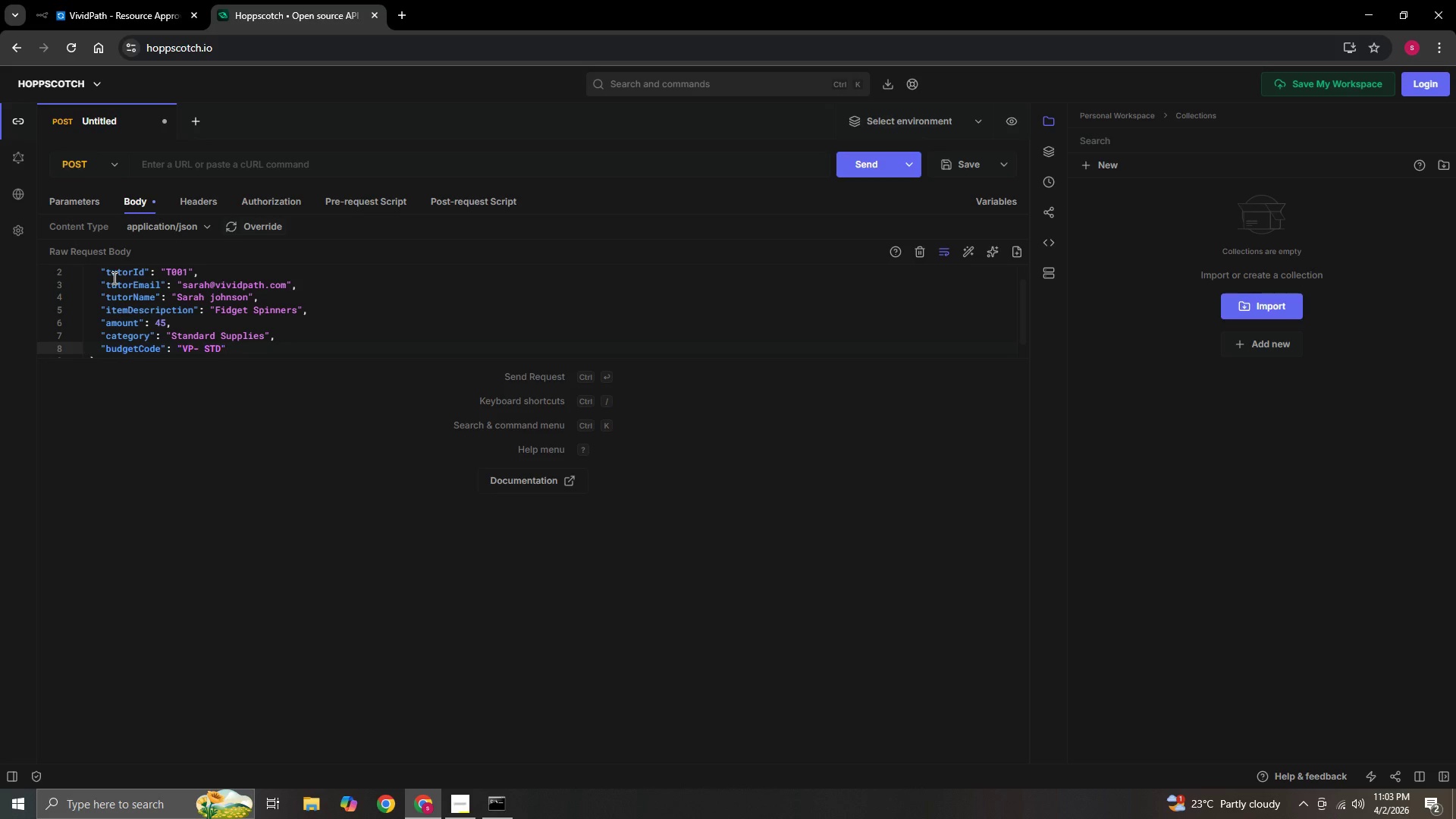 
key(Comma)
 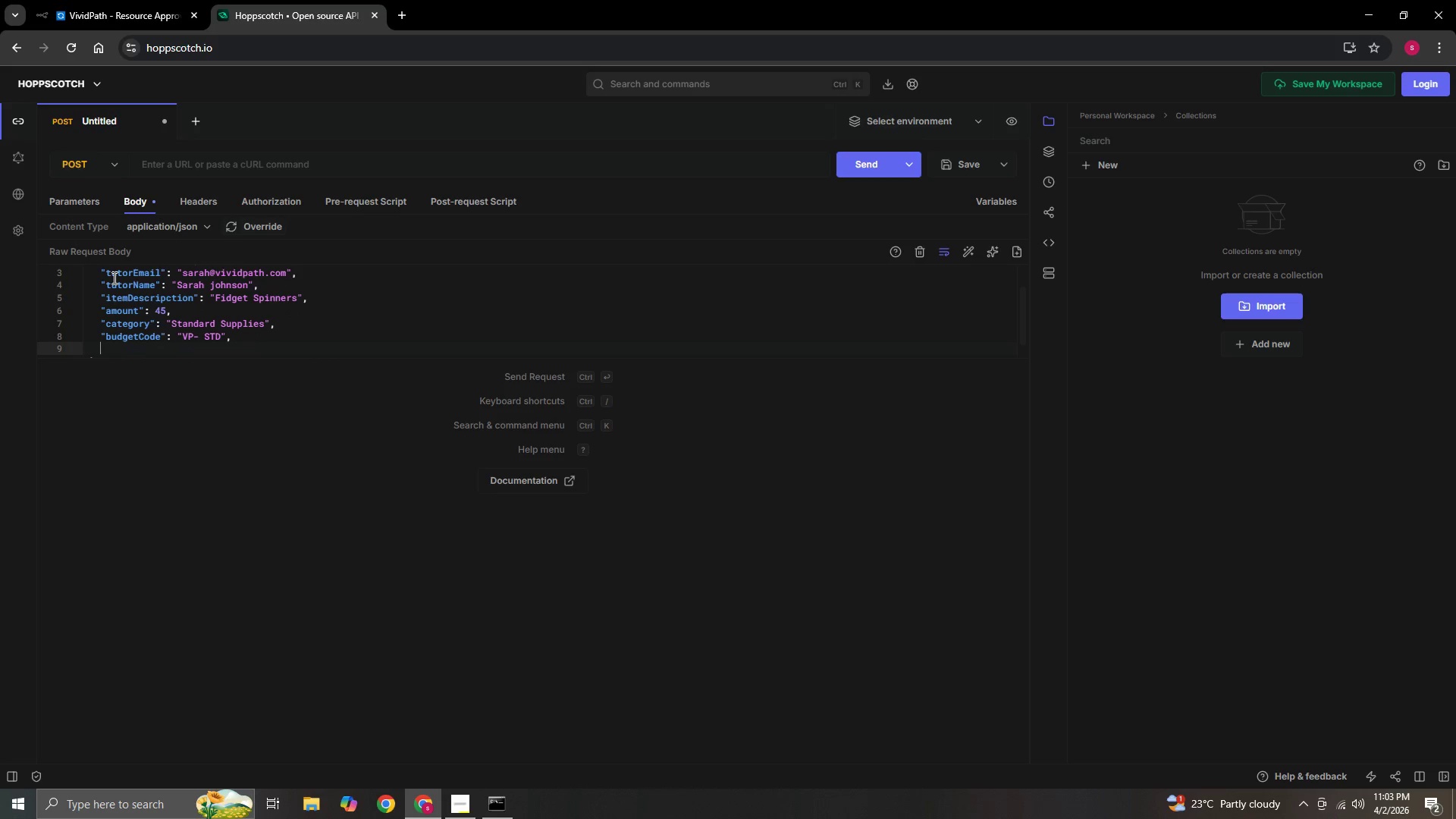 
key(Enter)
 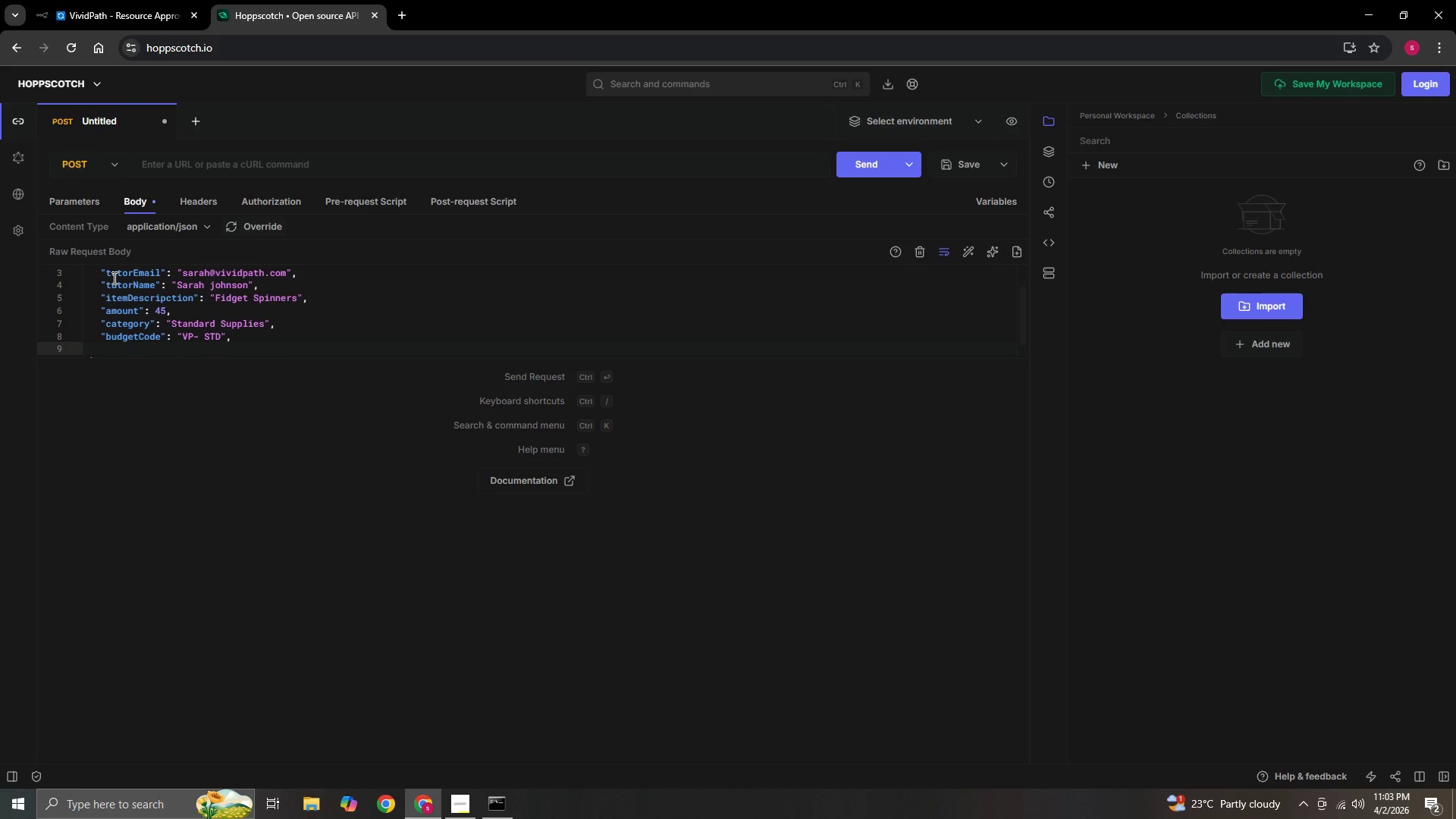 
wait(5.08)
 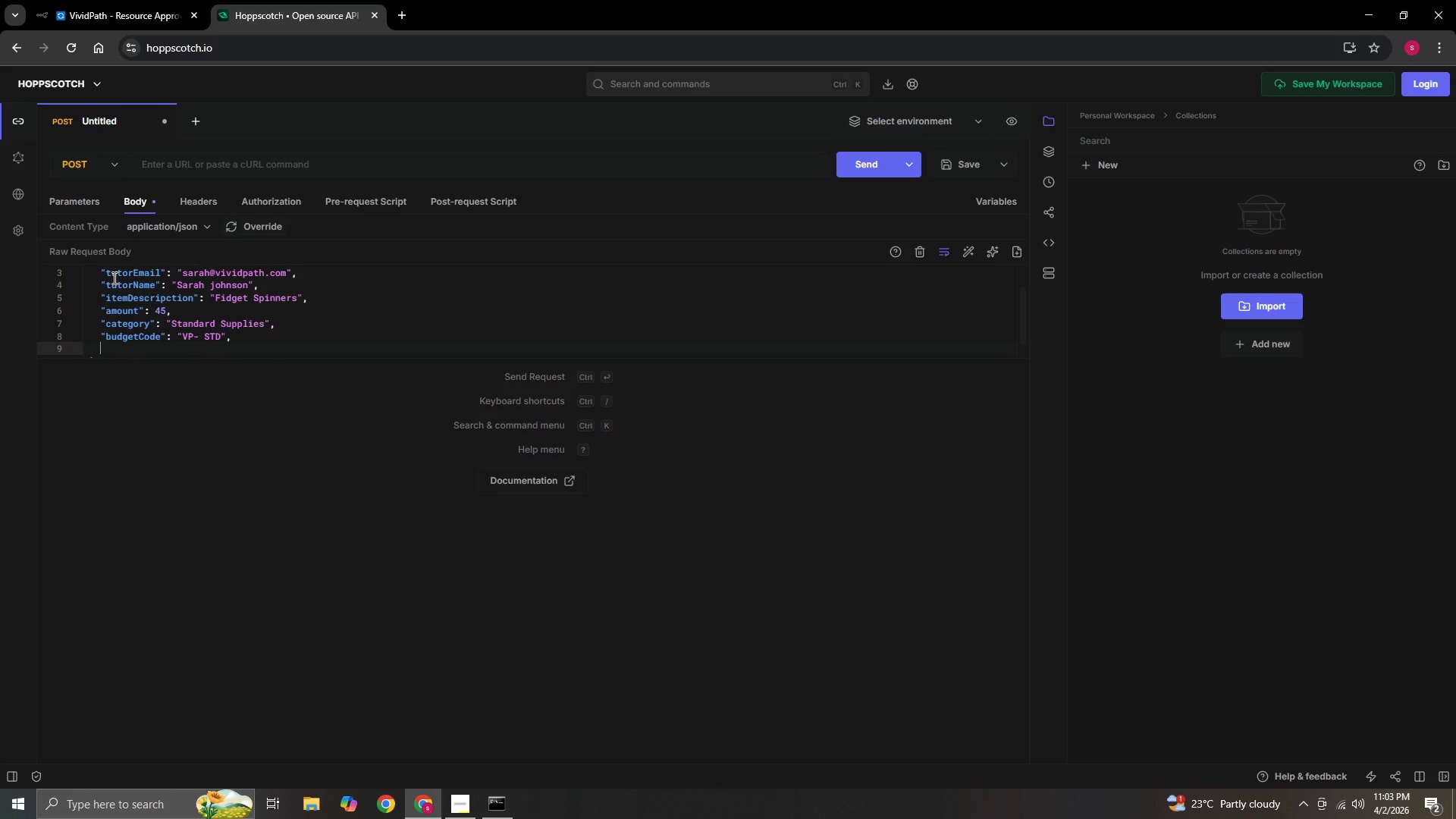 
type("studentID)
 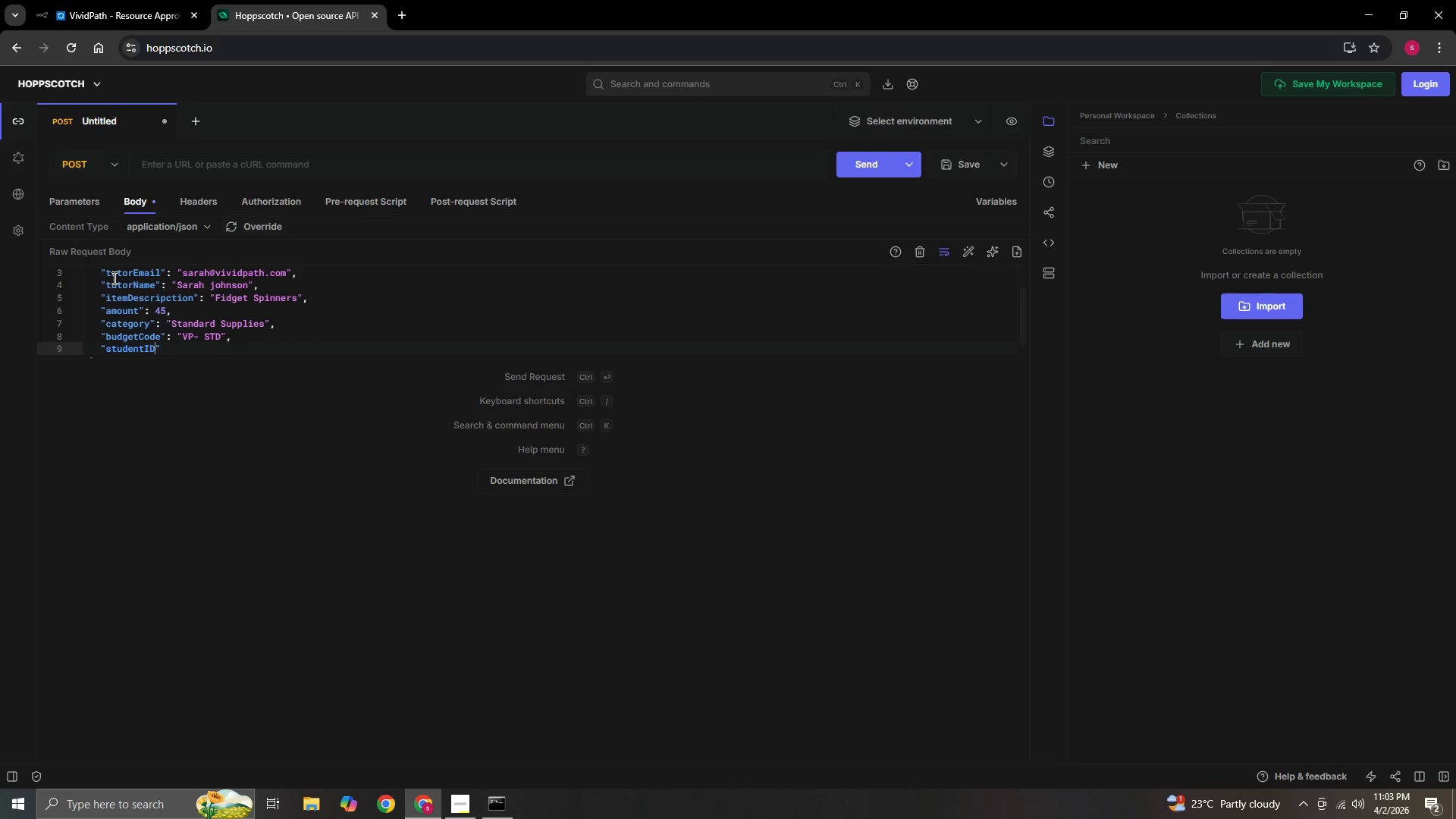 
key(ArrowRight)
 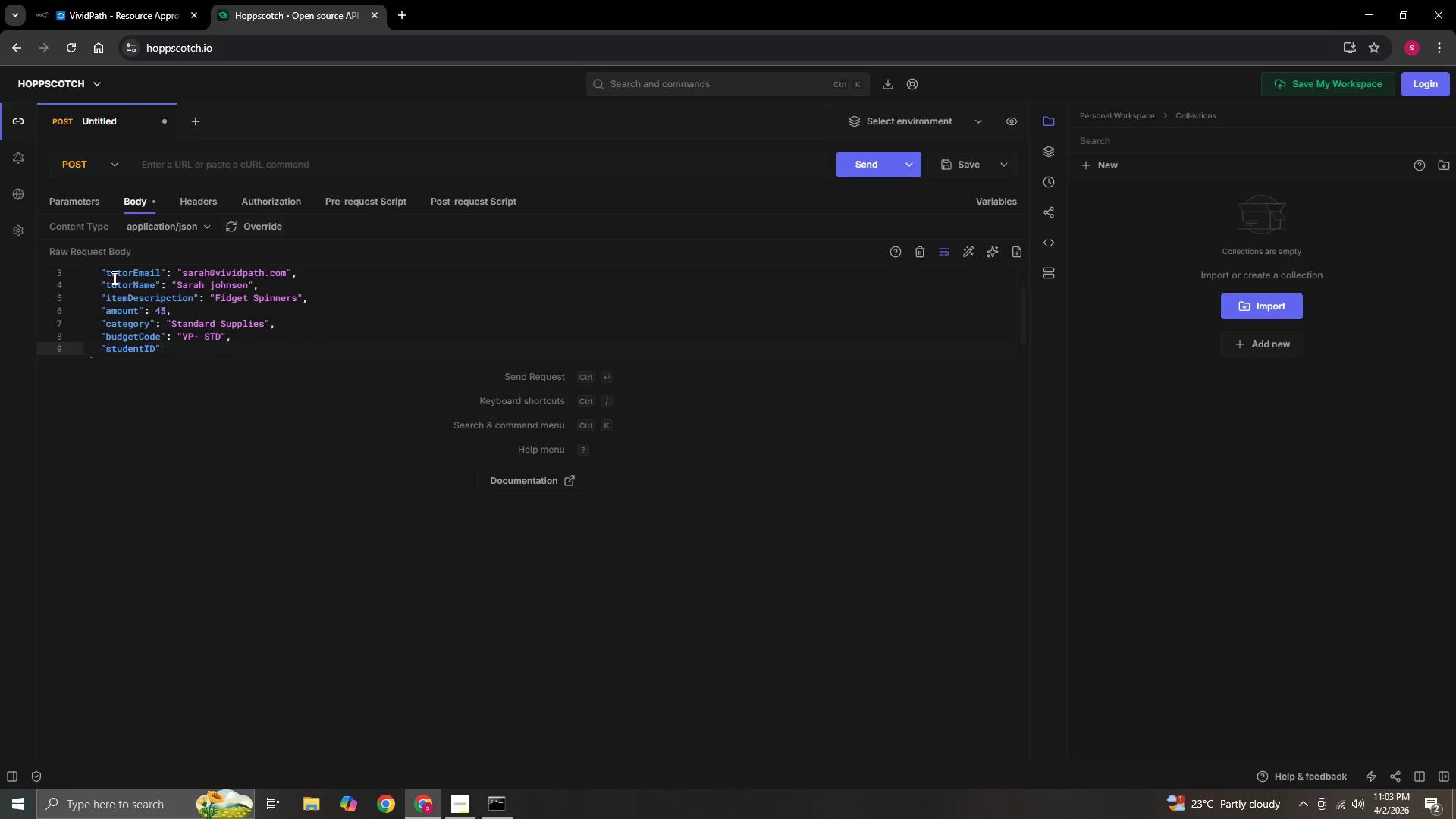 
type(: "S001)
 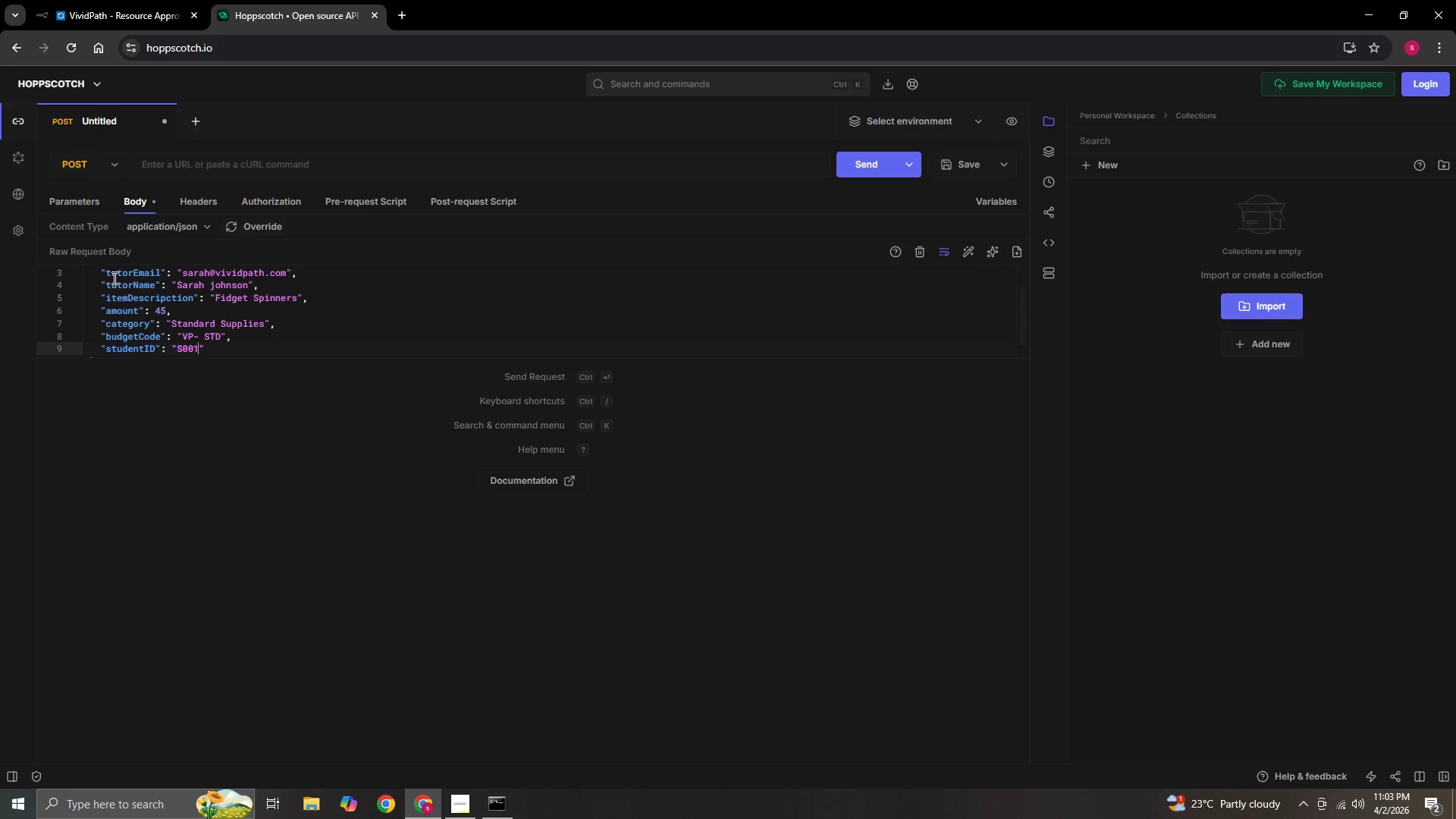 
key(ArrowRight)
 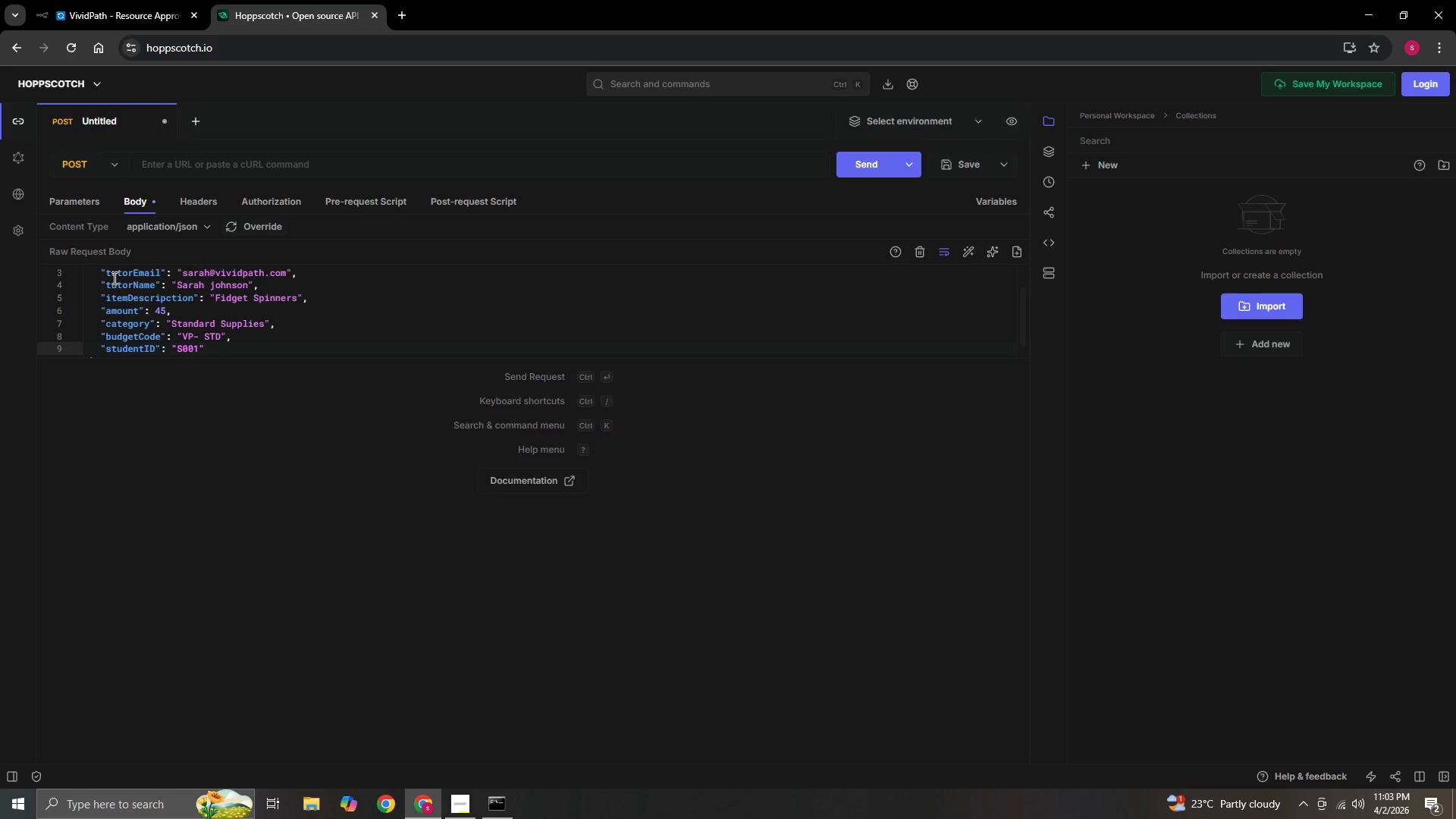 
key(Enter)
 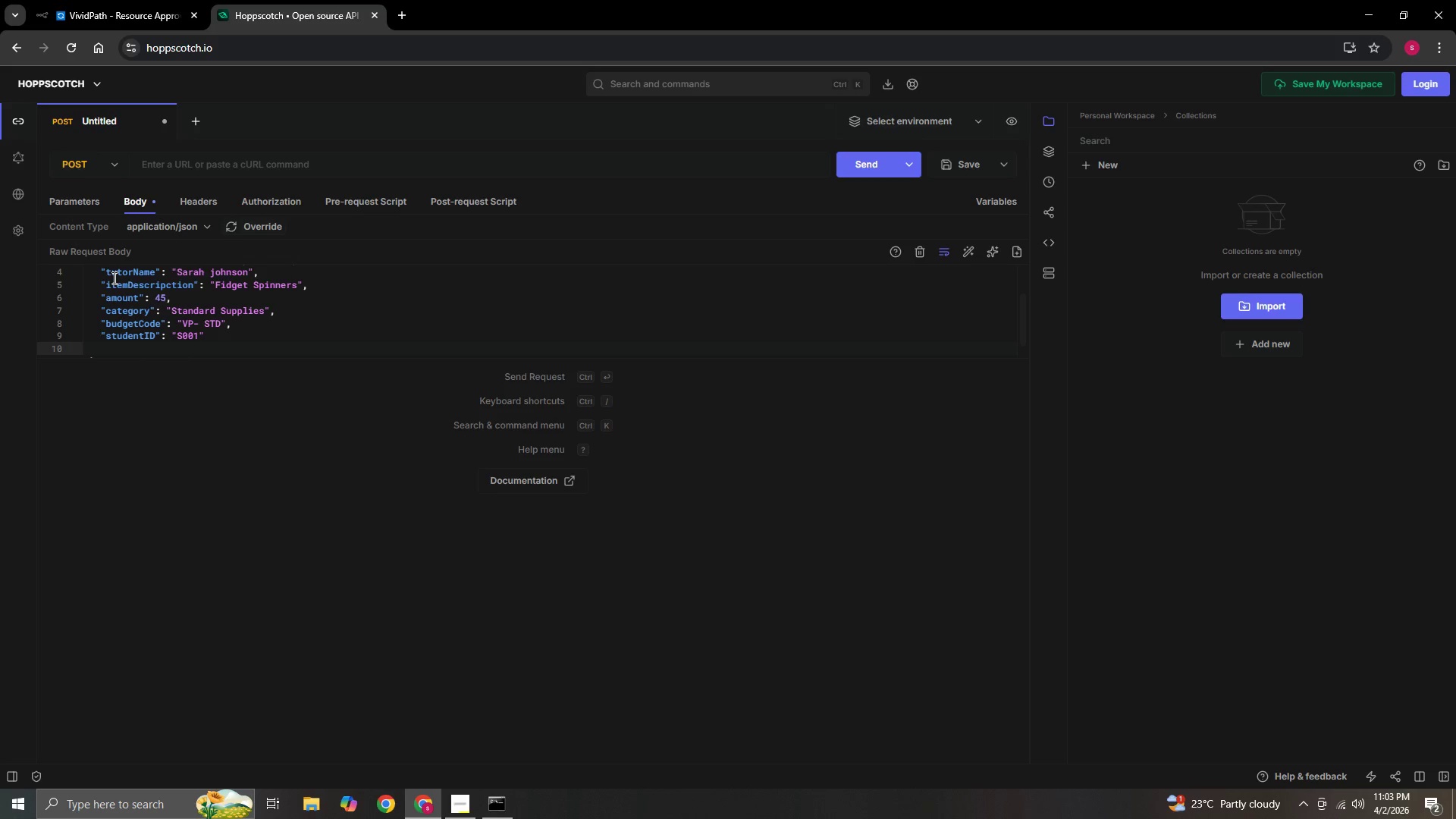 
key(Shift+BracketRight)
 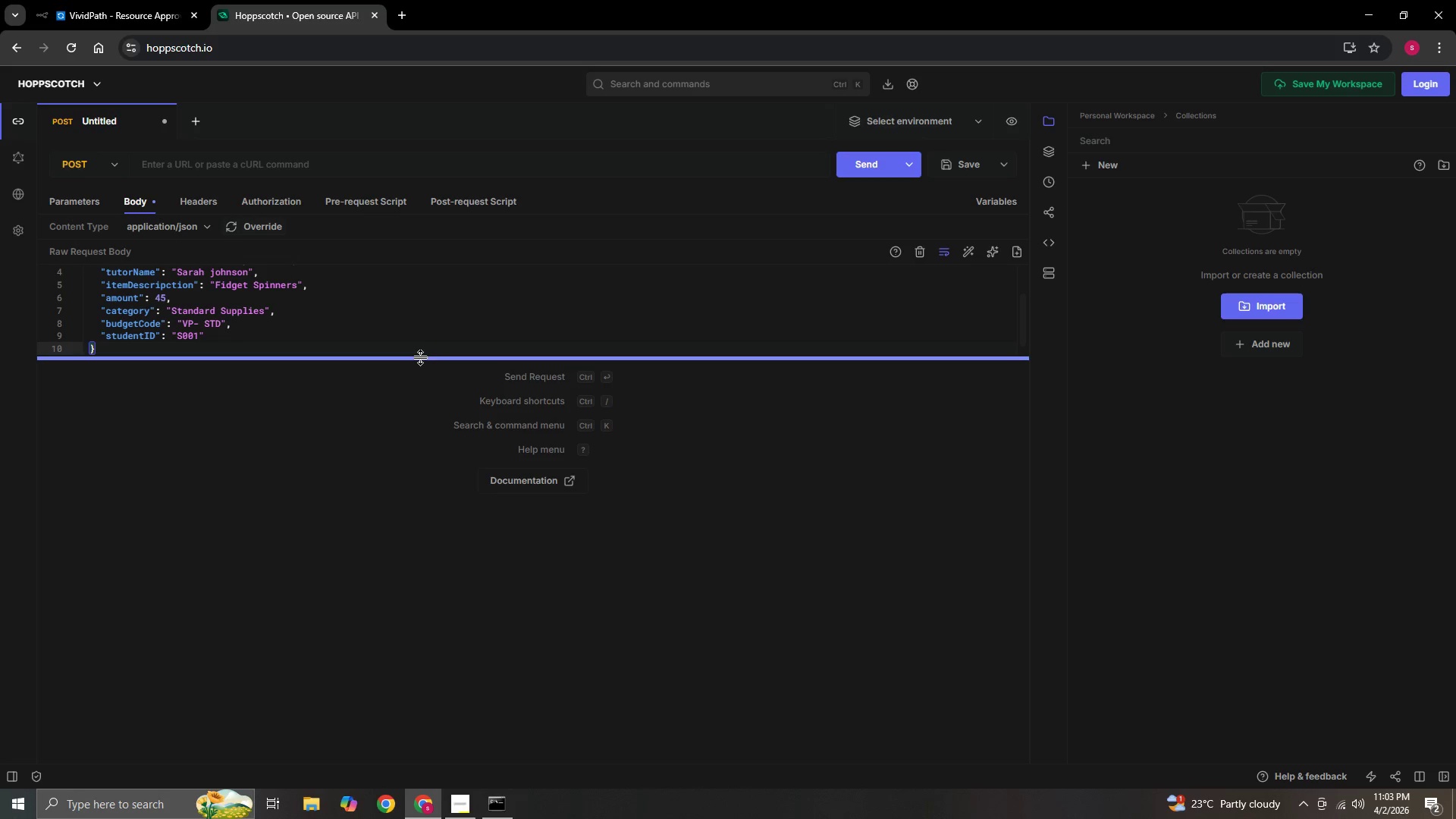 
left_click_drag(start_coordinate=[419, 358], to_coordinate=[398, 512])
 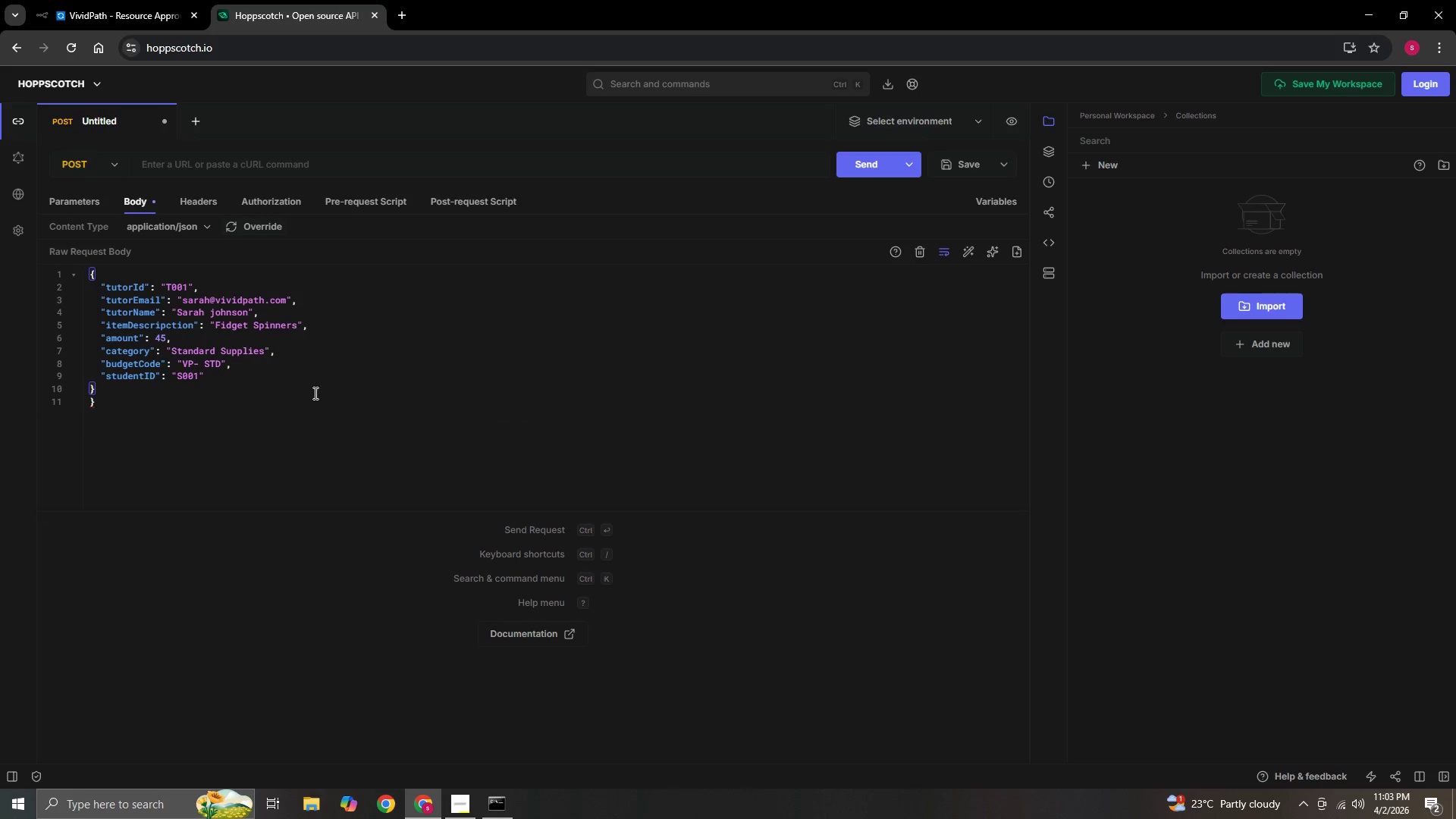 
scroll: coordinate [315, 402], scroll_direction: none, amount: 0.0
 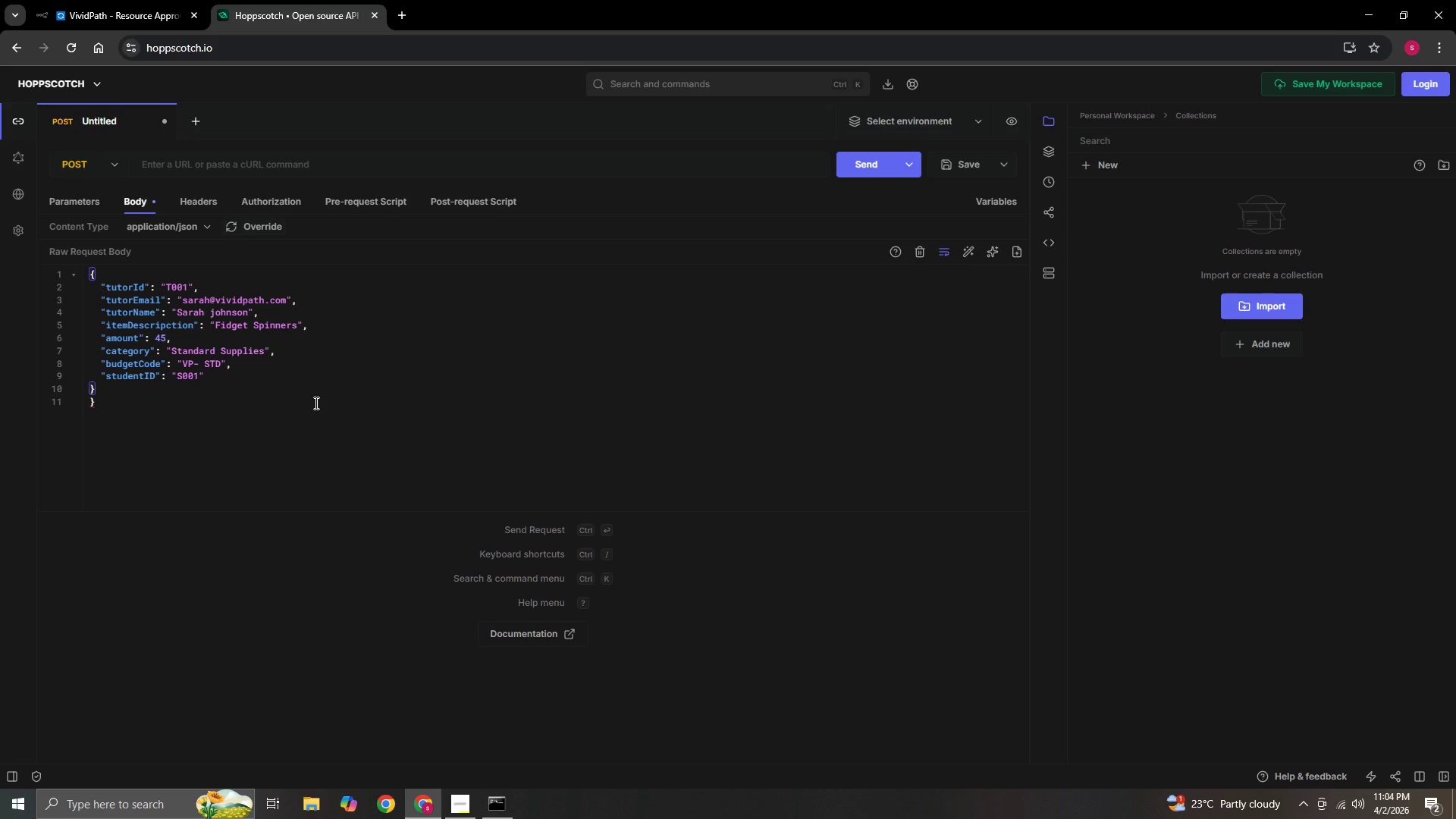 
wait(16.51)
 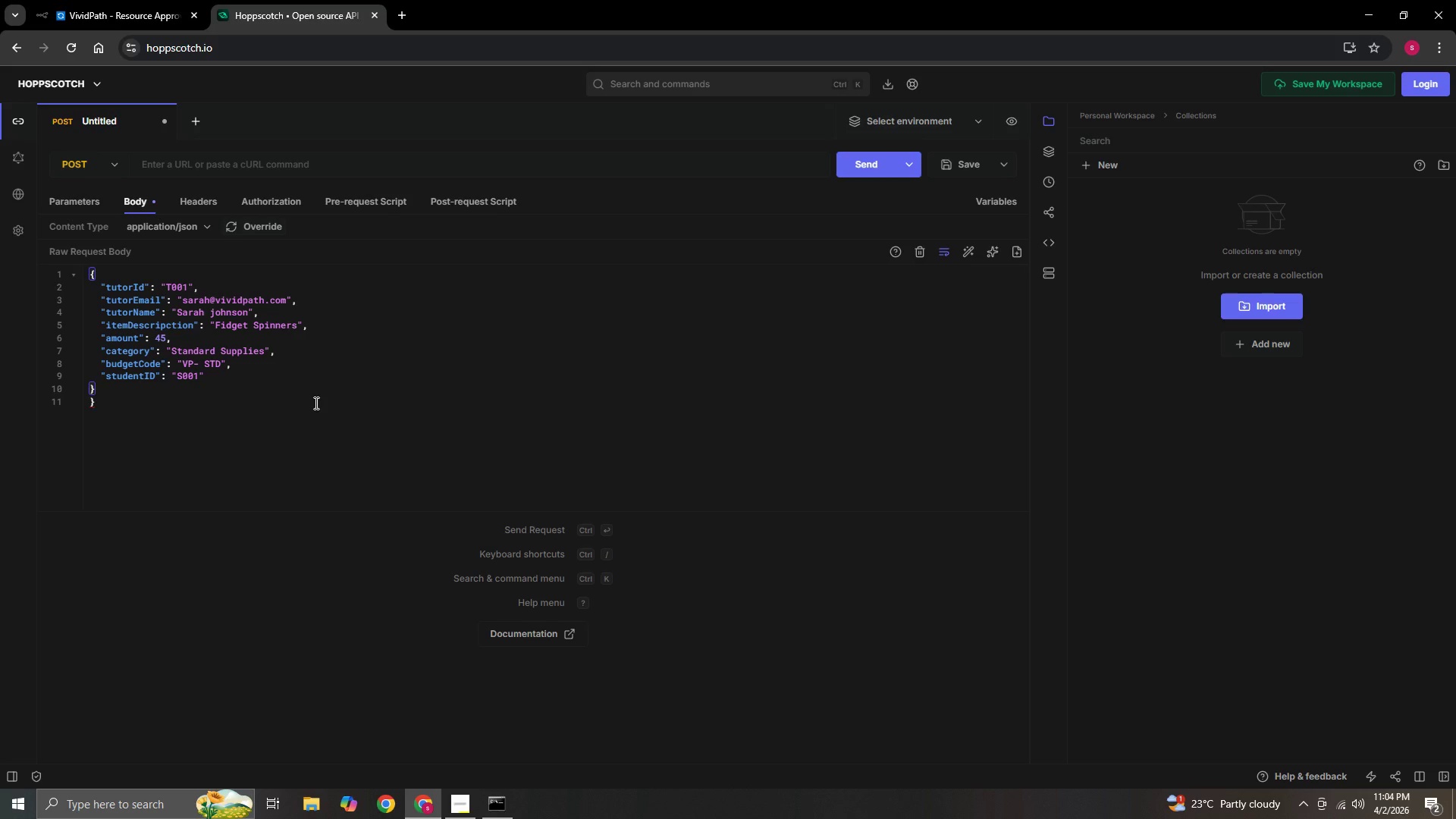 
left_click([860, 162])
 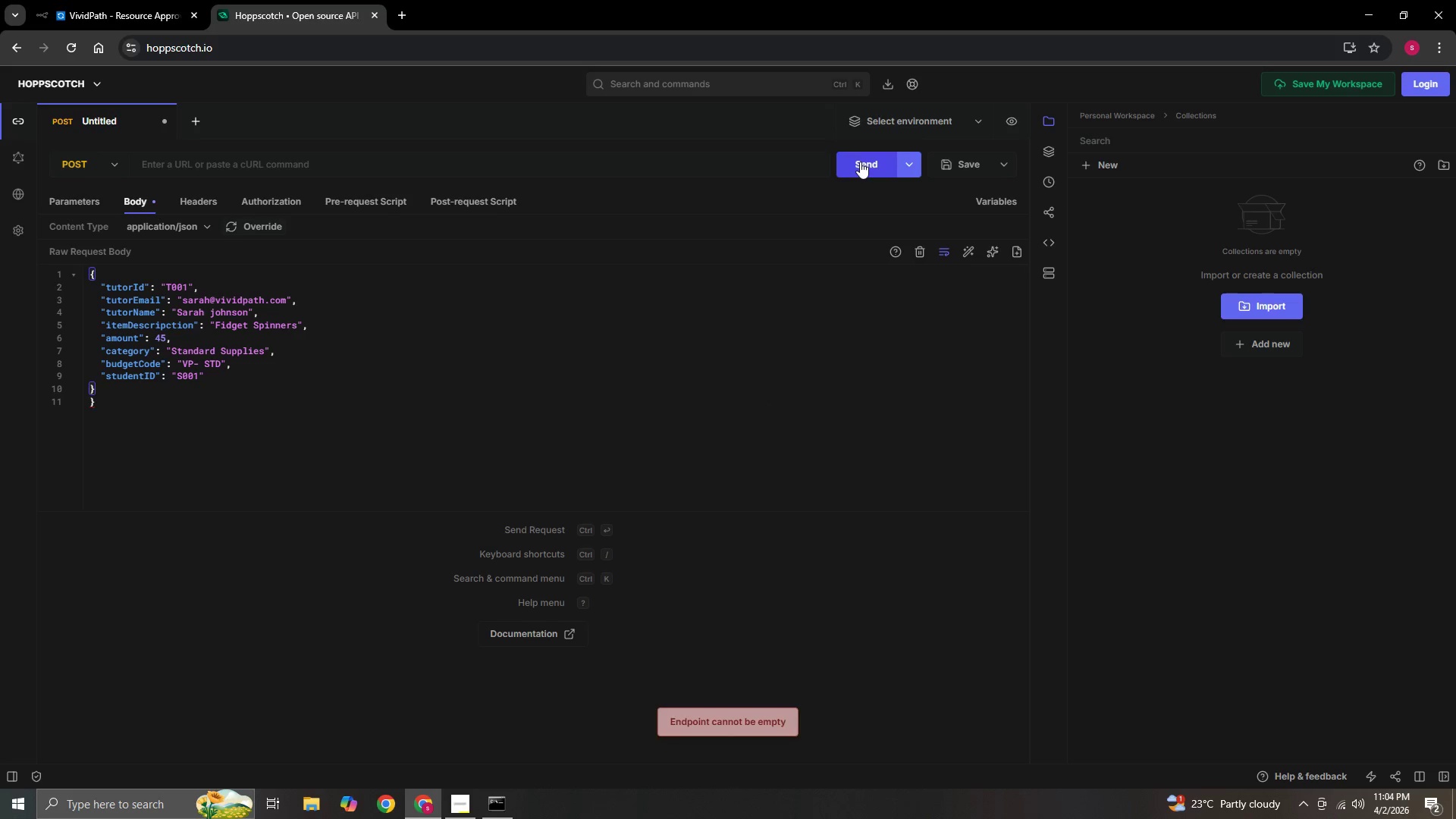 
left_click([99, 400])
 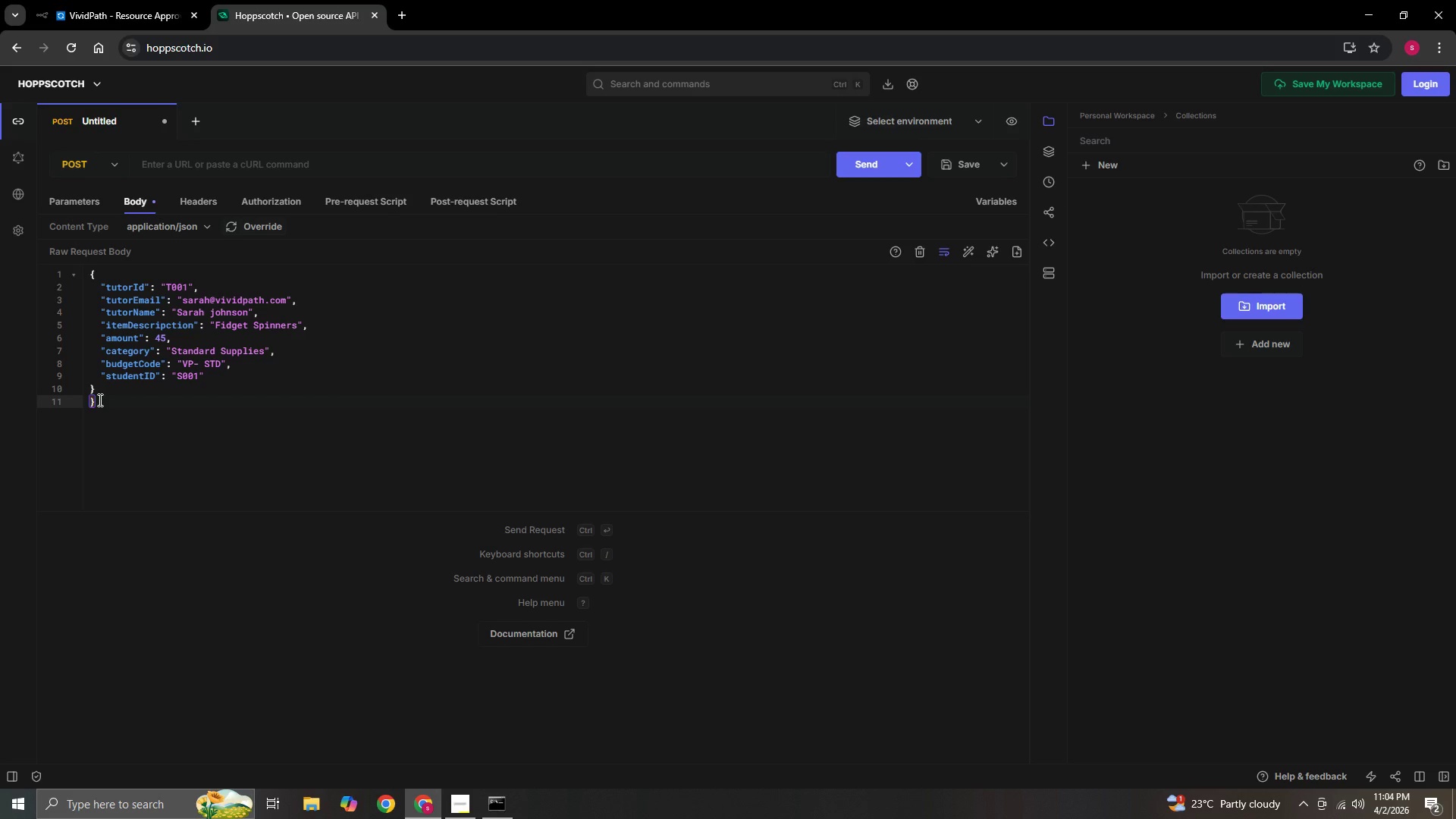 
scroll: coordinate [90, 387], scroll_direction: up, amount: 2.0
 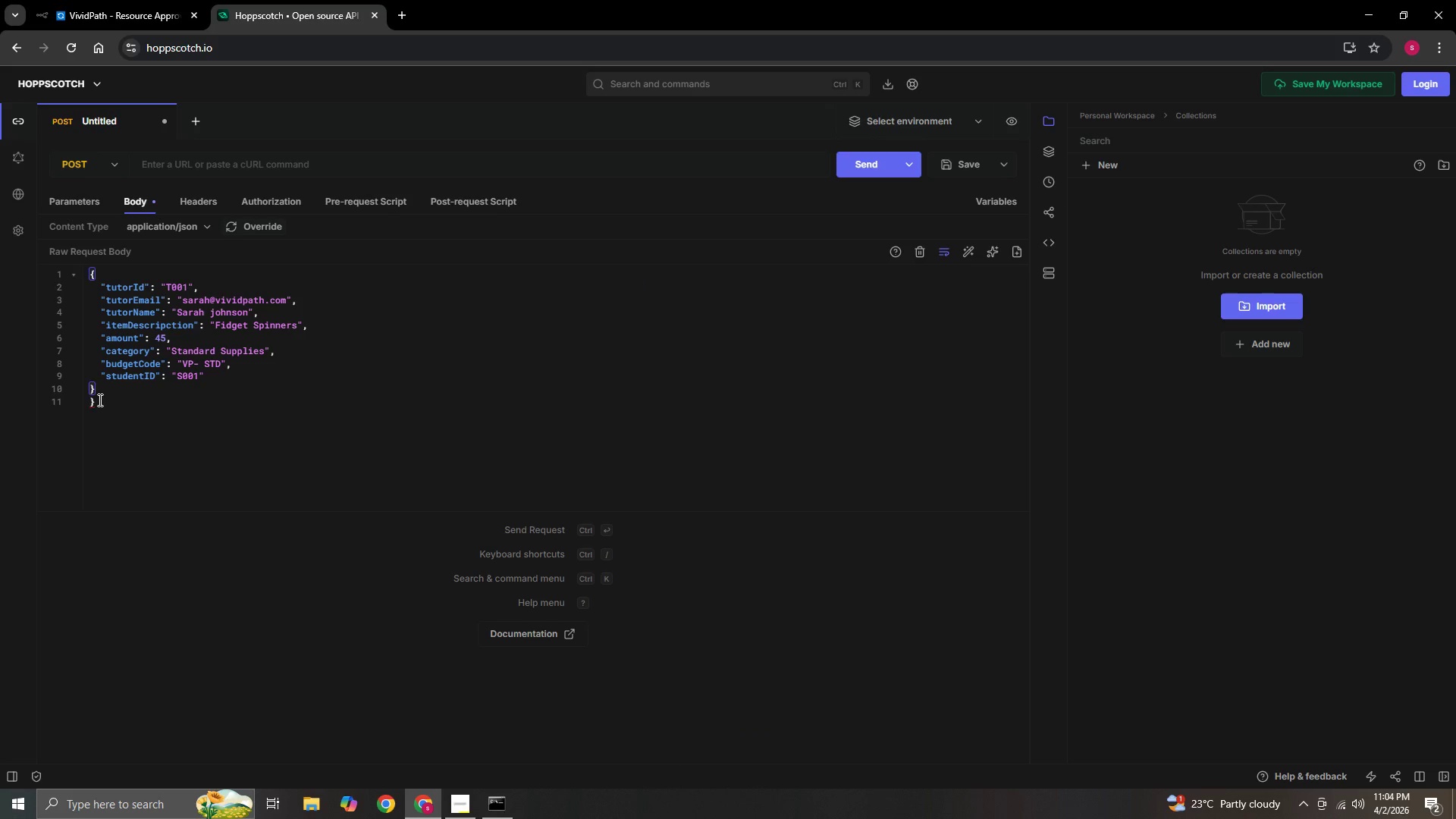 
key(Backspace)
 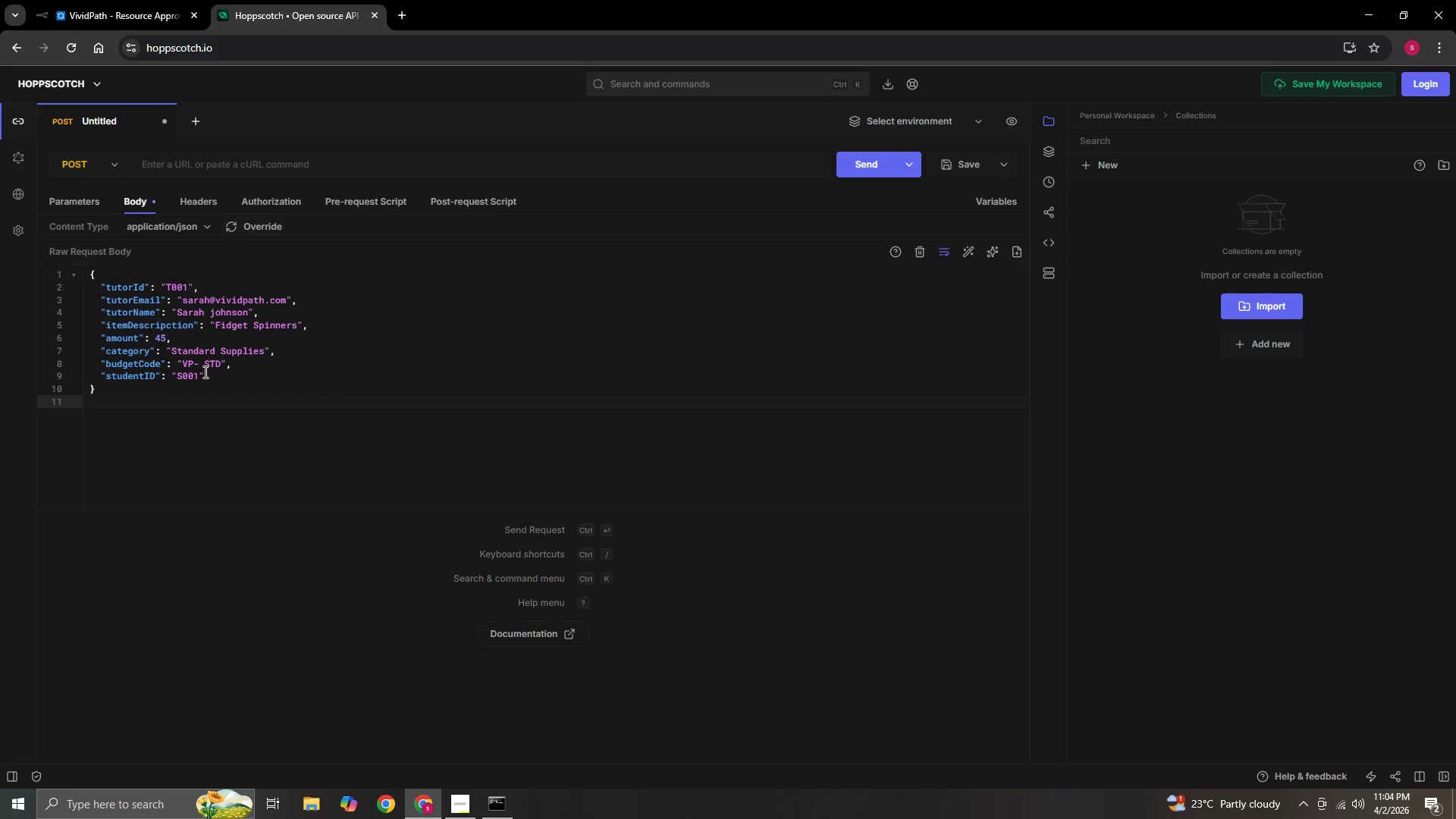 
left_click([748, 329])
 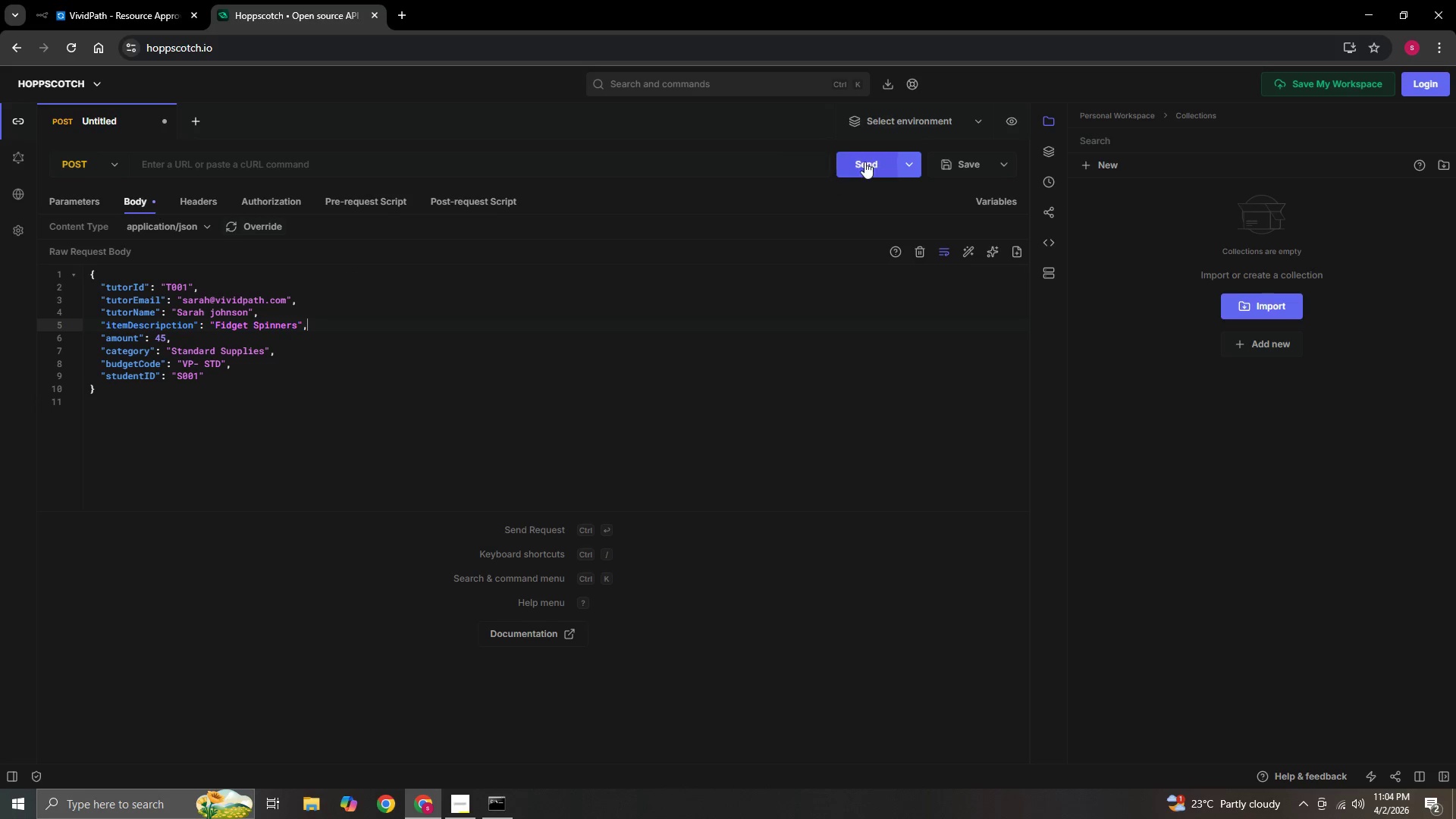 
left_click([866, 161])
 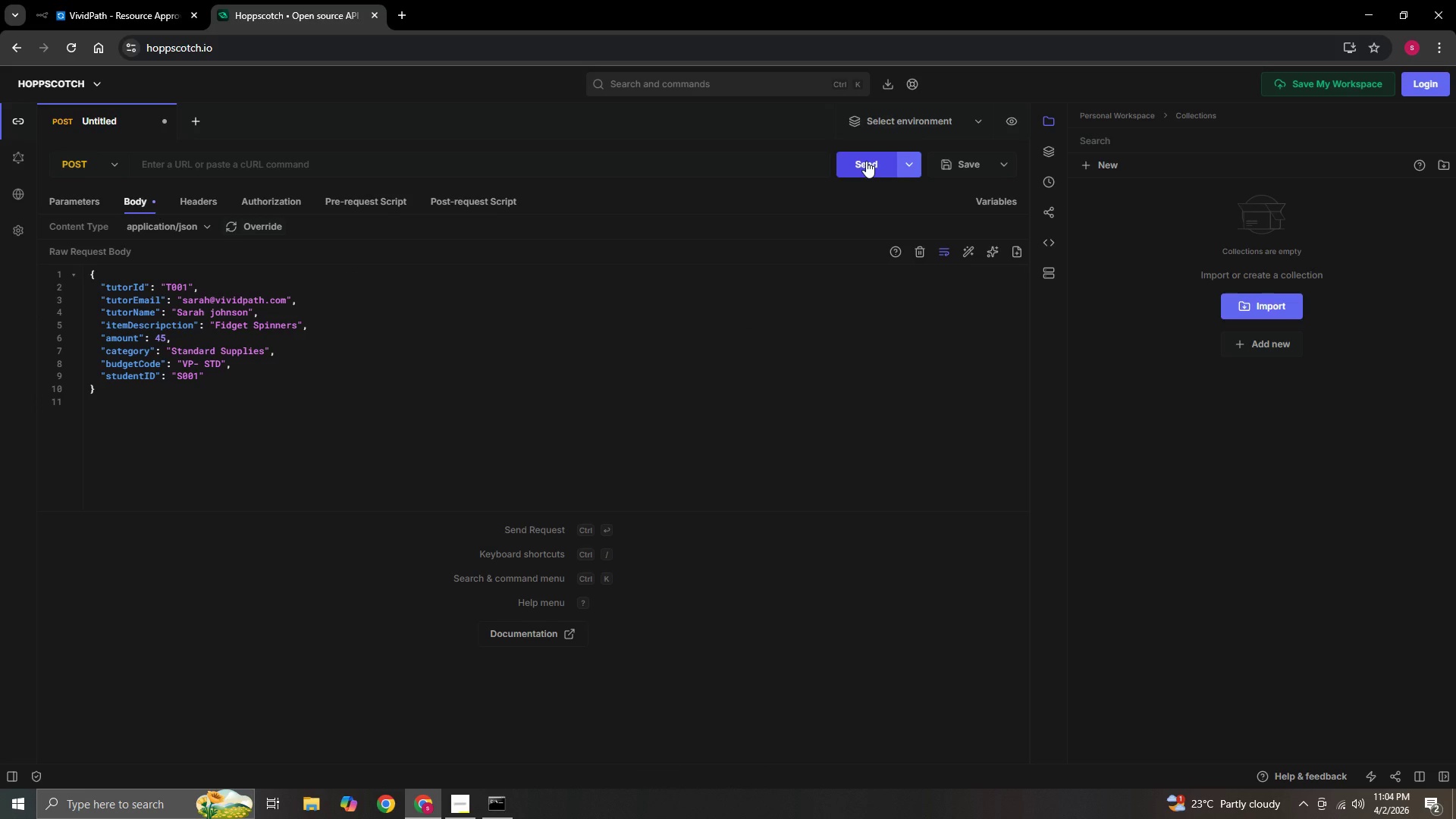 
wait(7.41)
 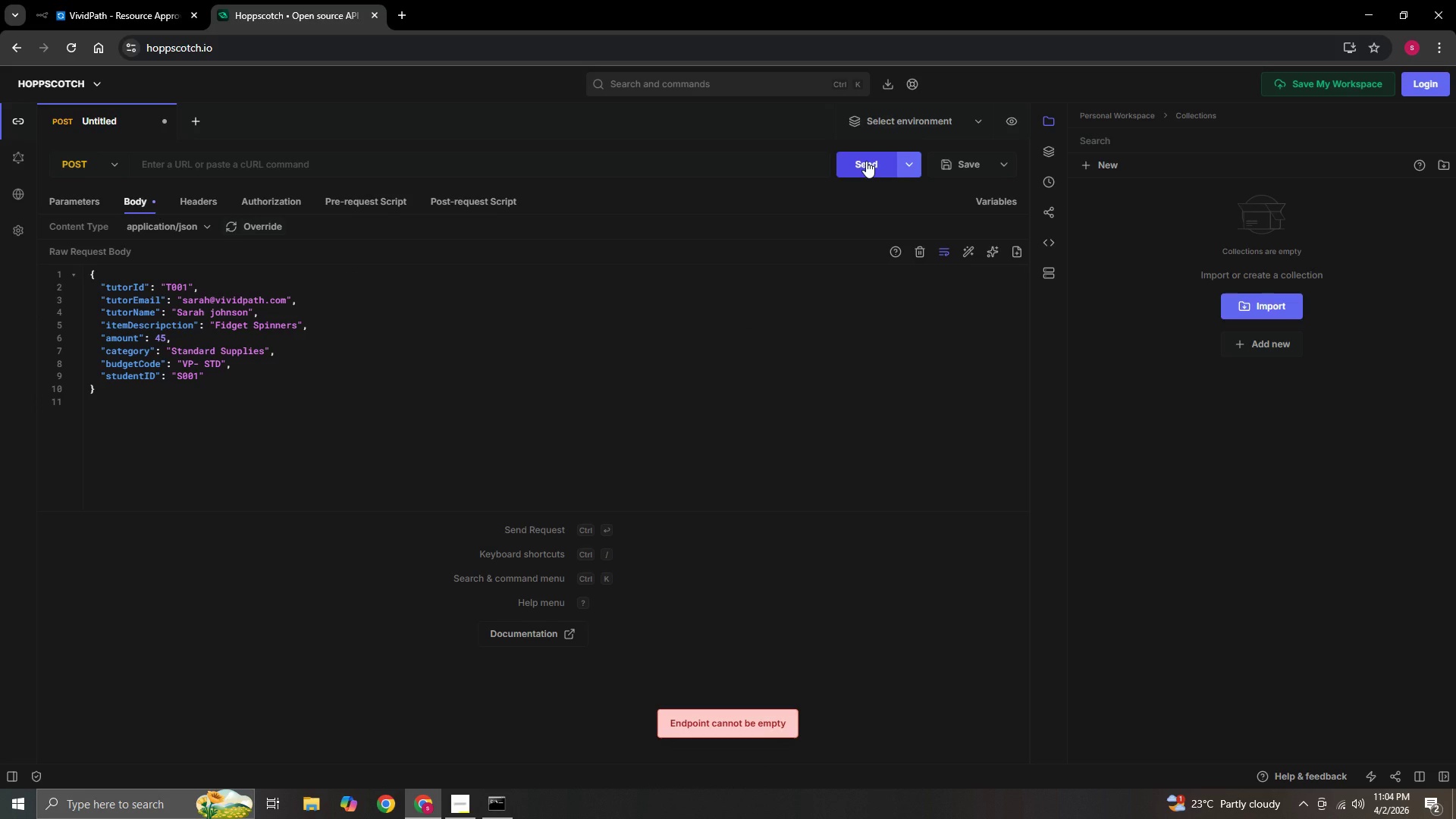 
left_click([866, 161])
 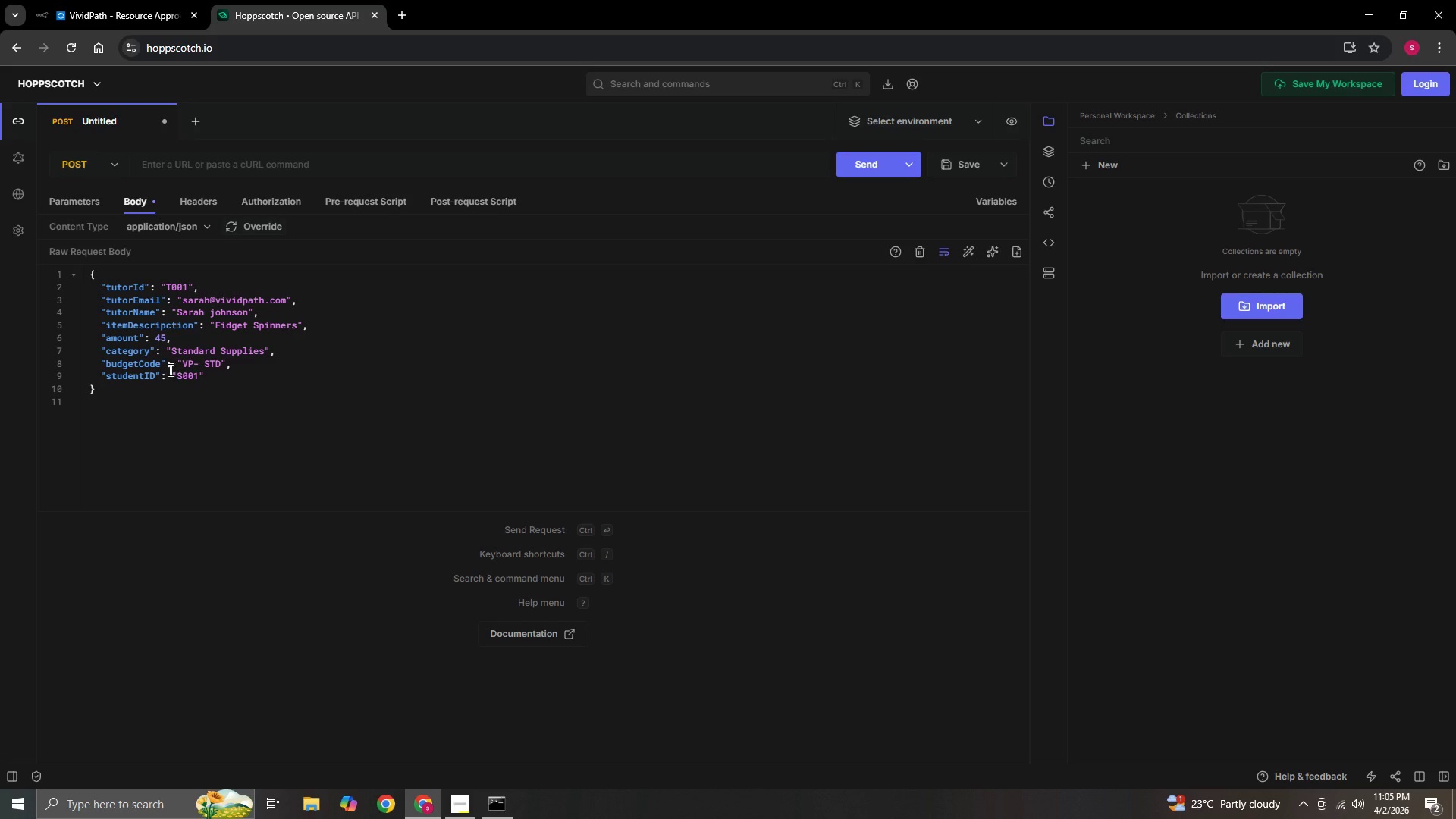 
wait(37.81)
 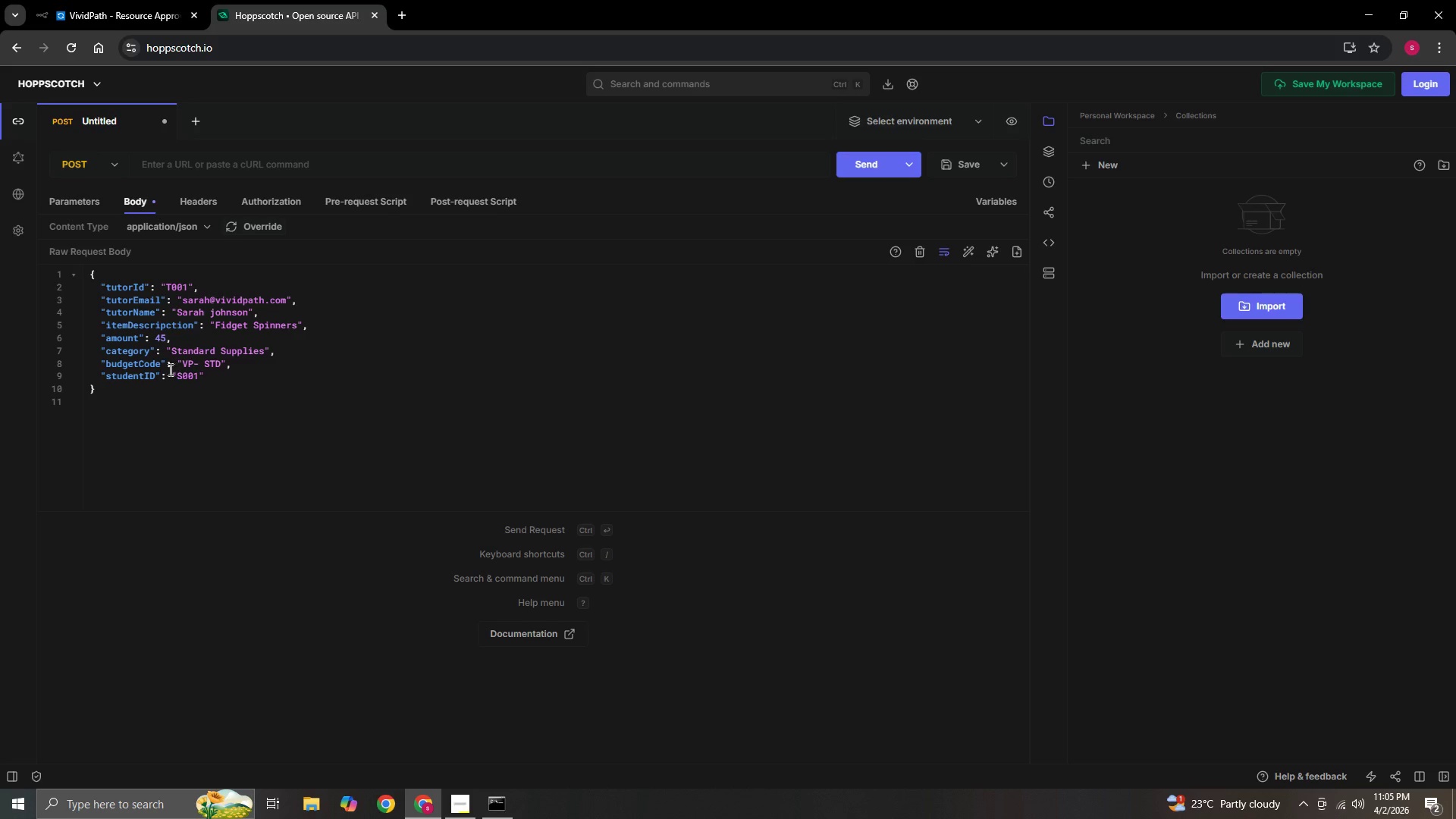 
left_click([127, 23])
 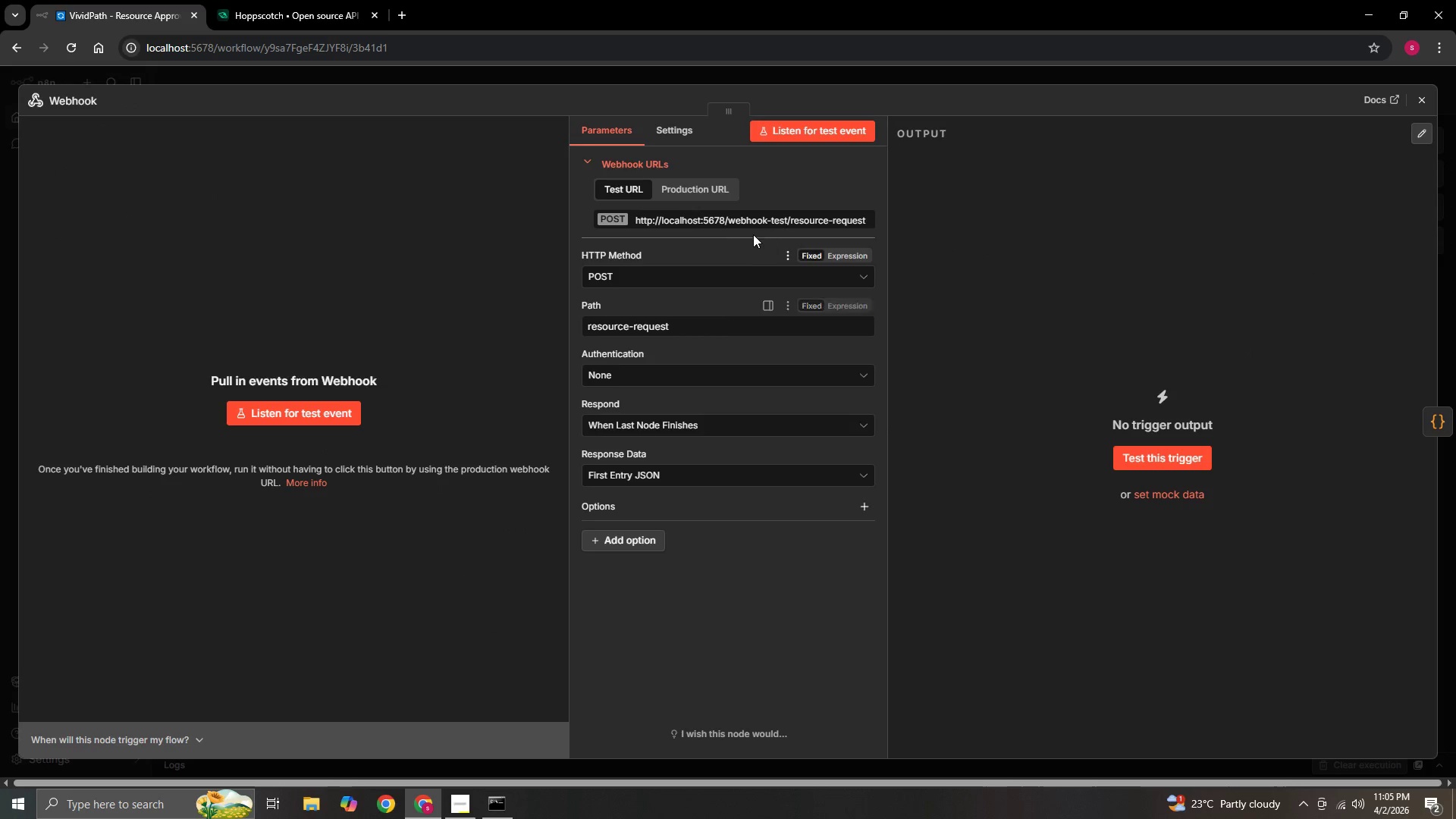 
left_click([747, 220])
 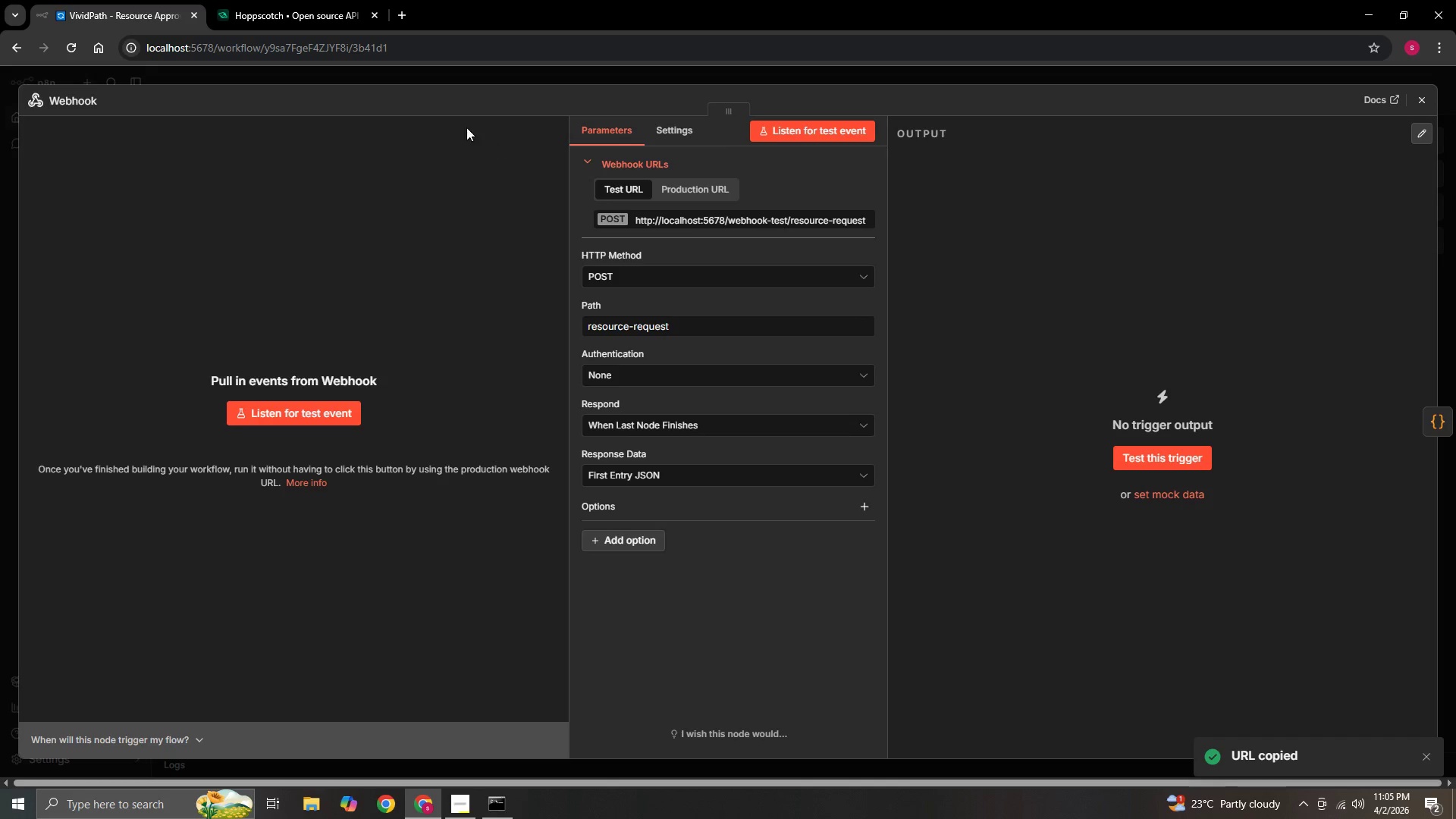 
left_click([299, 2])
 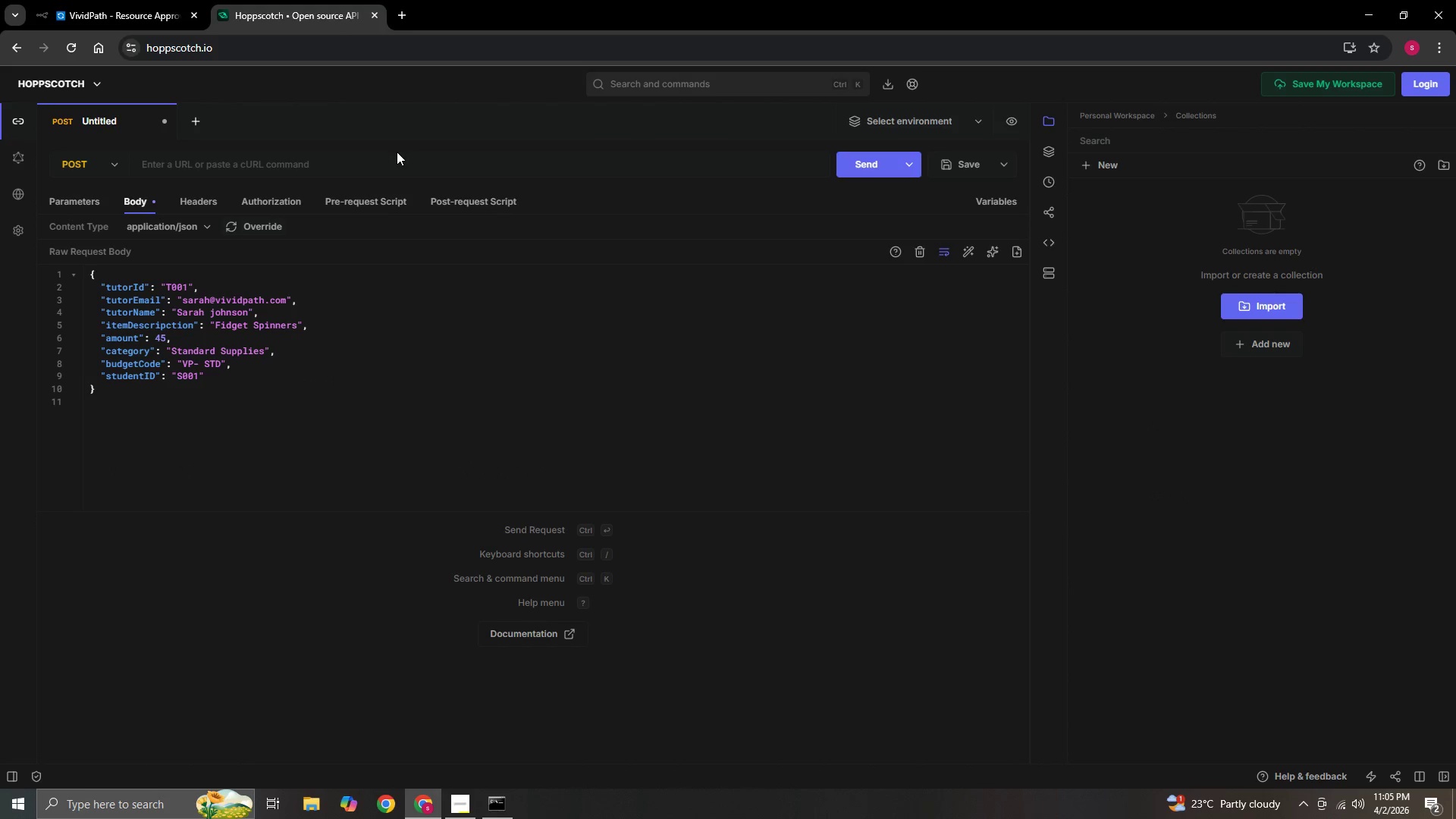 
left_click([391, 162])
 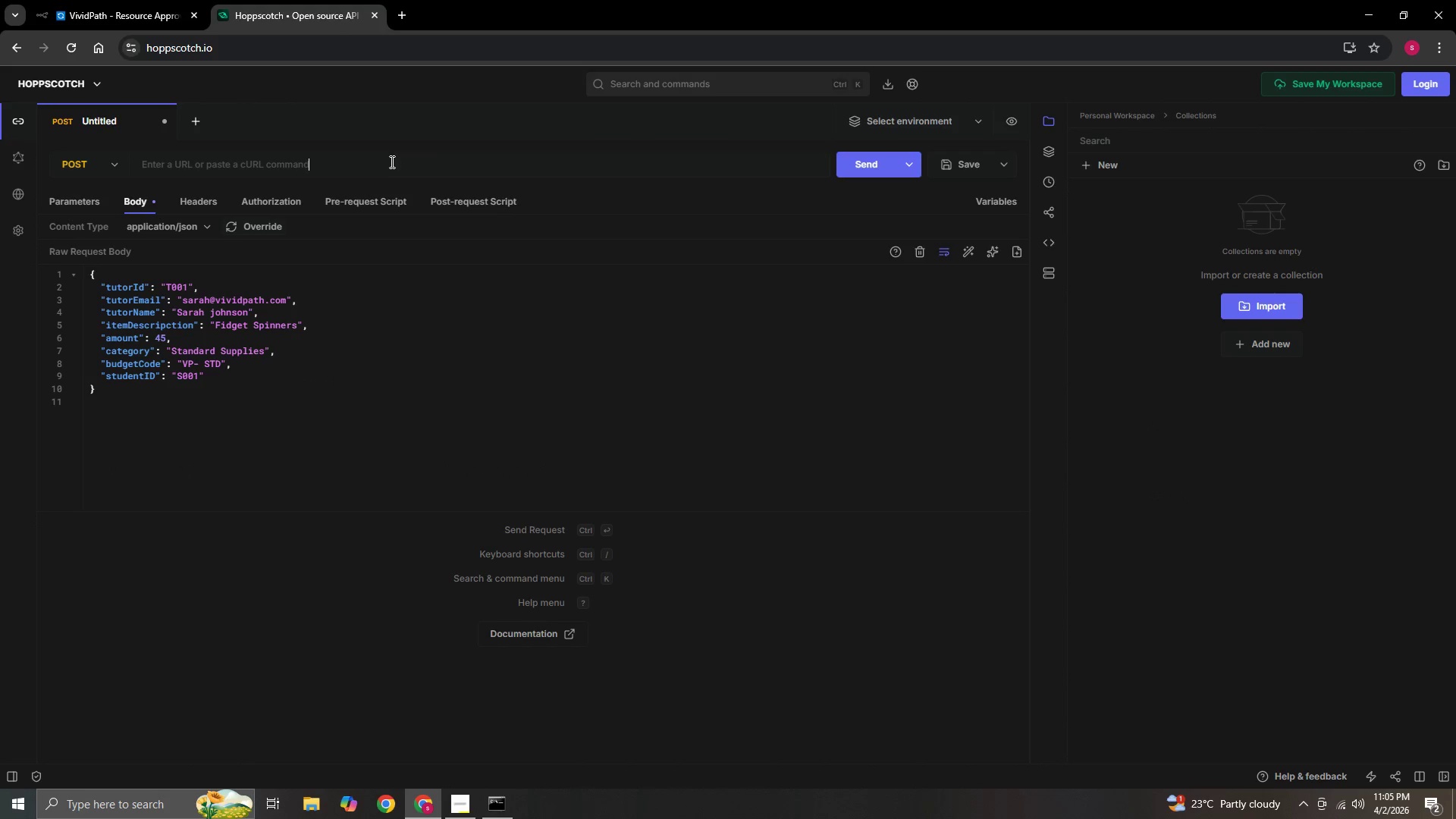 
right_click([391, 162])
 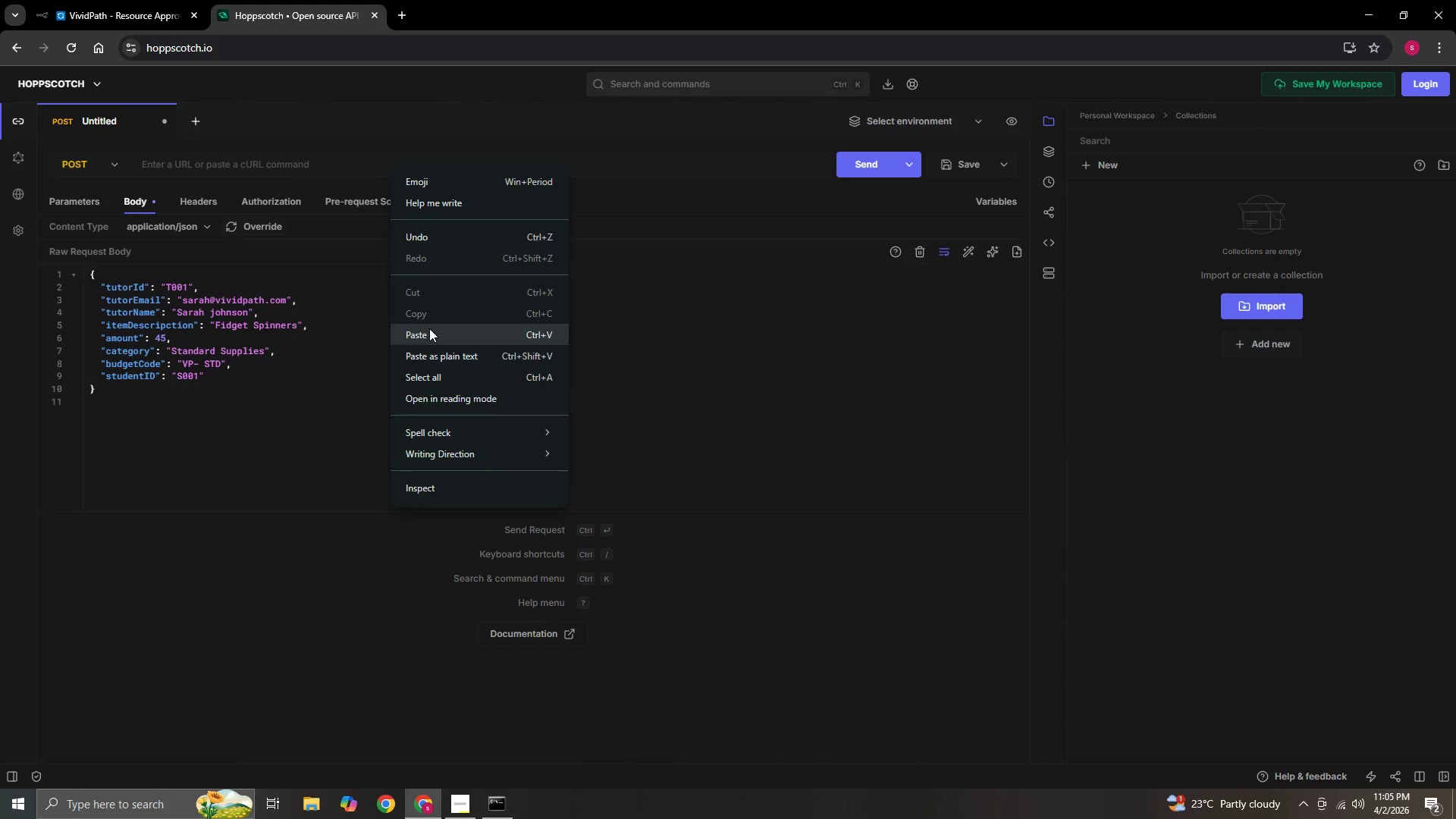 
left_click([429, 329])
 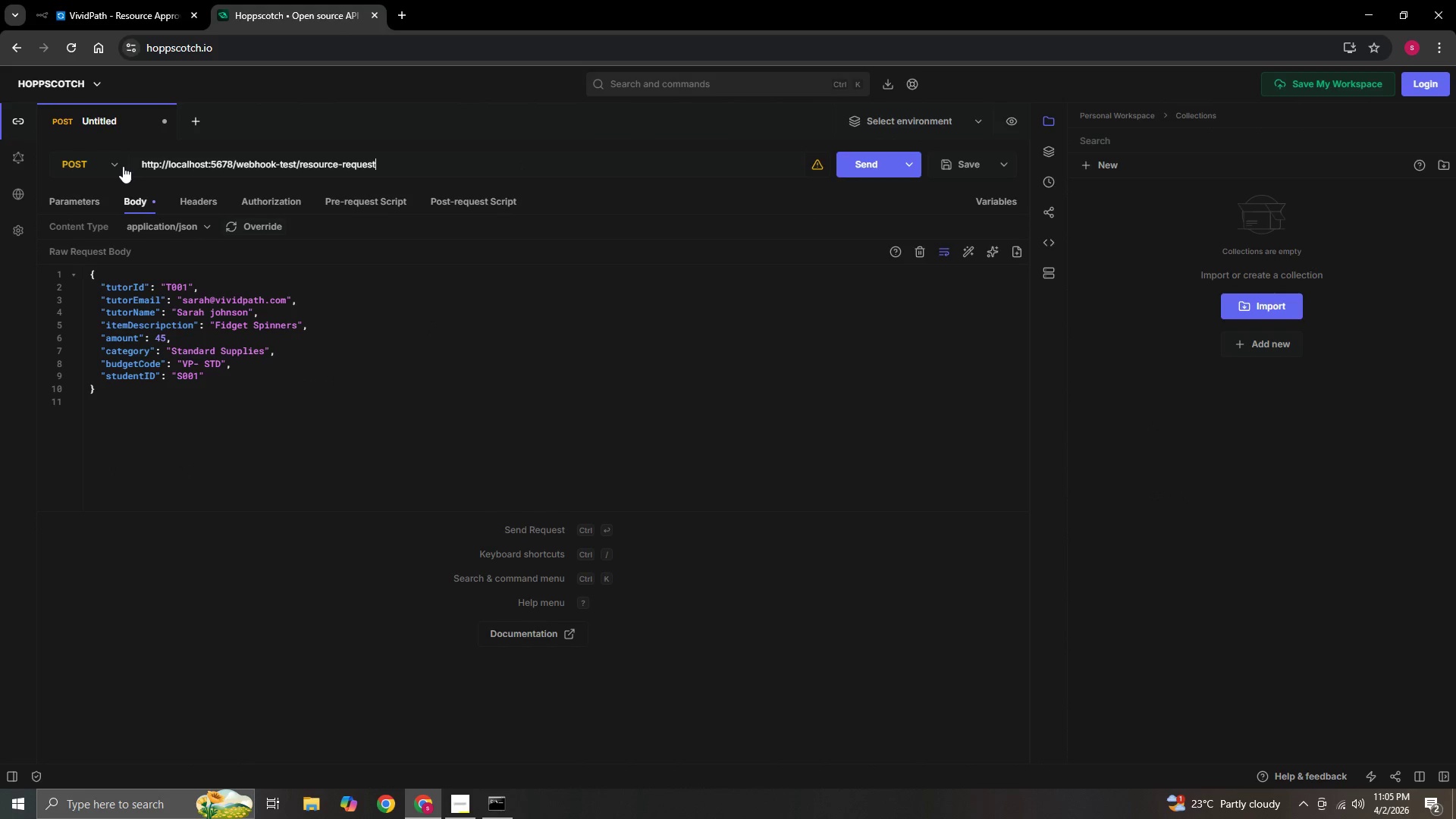 
wait(10.42)
 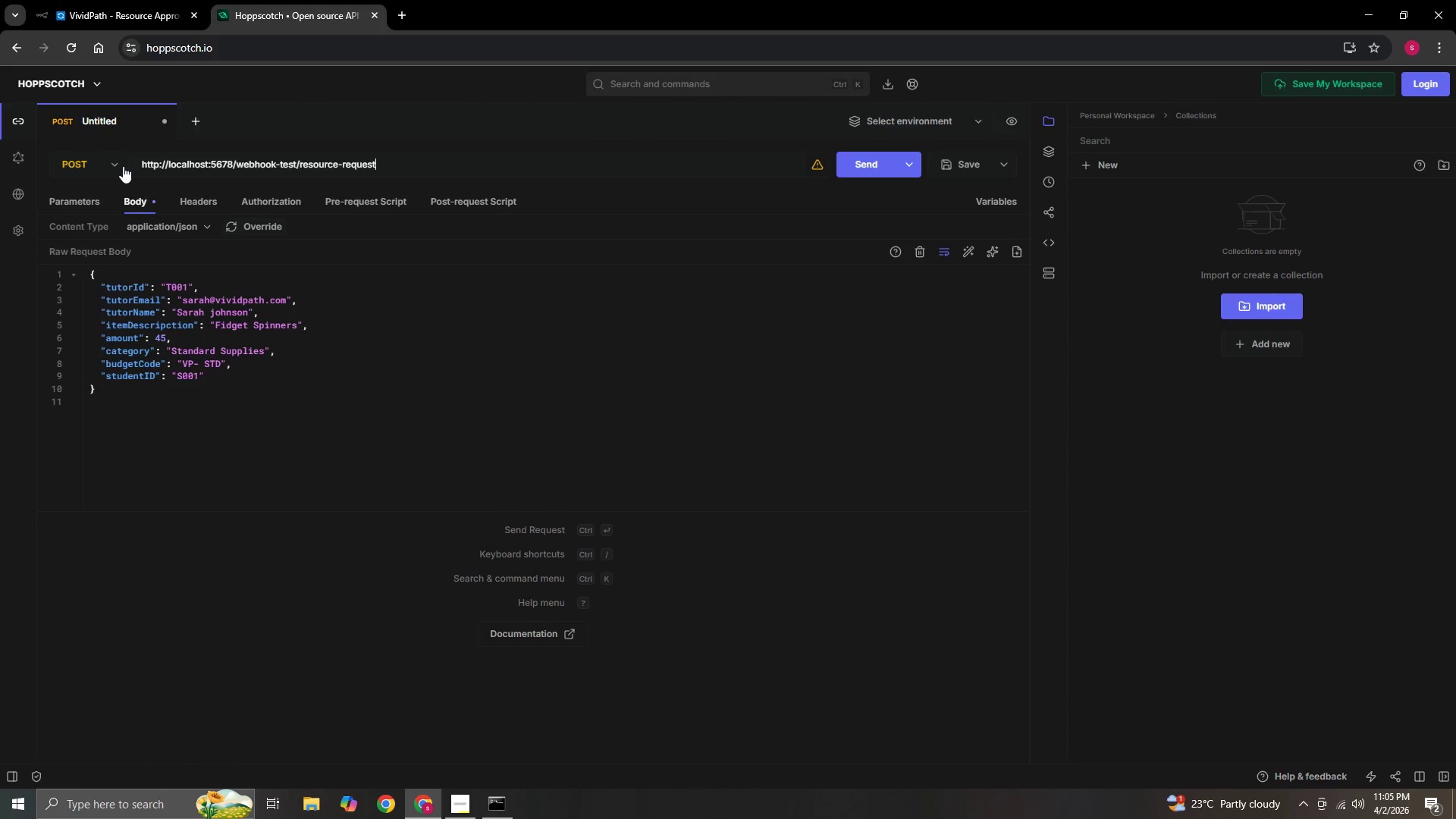 
left_click([434, 174])
 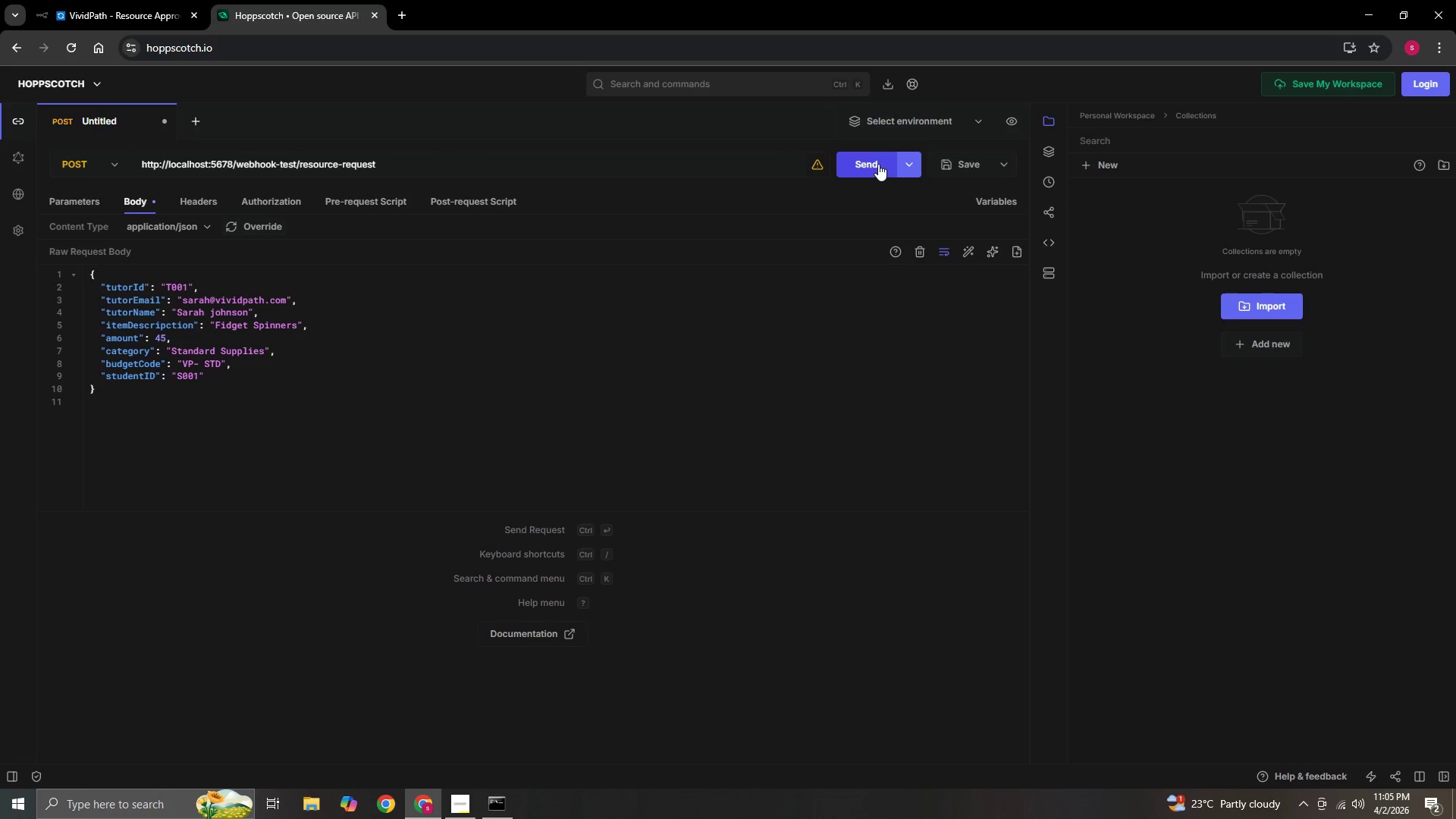 
left_click([878, 164])
 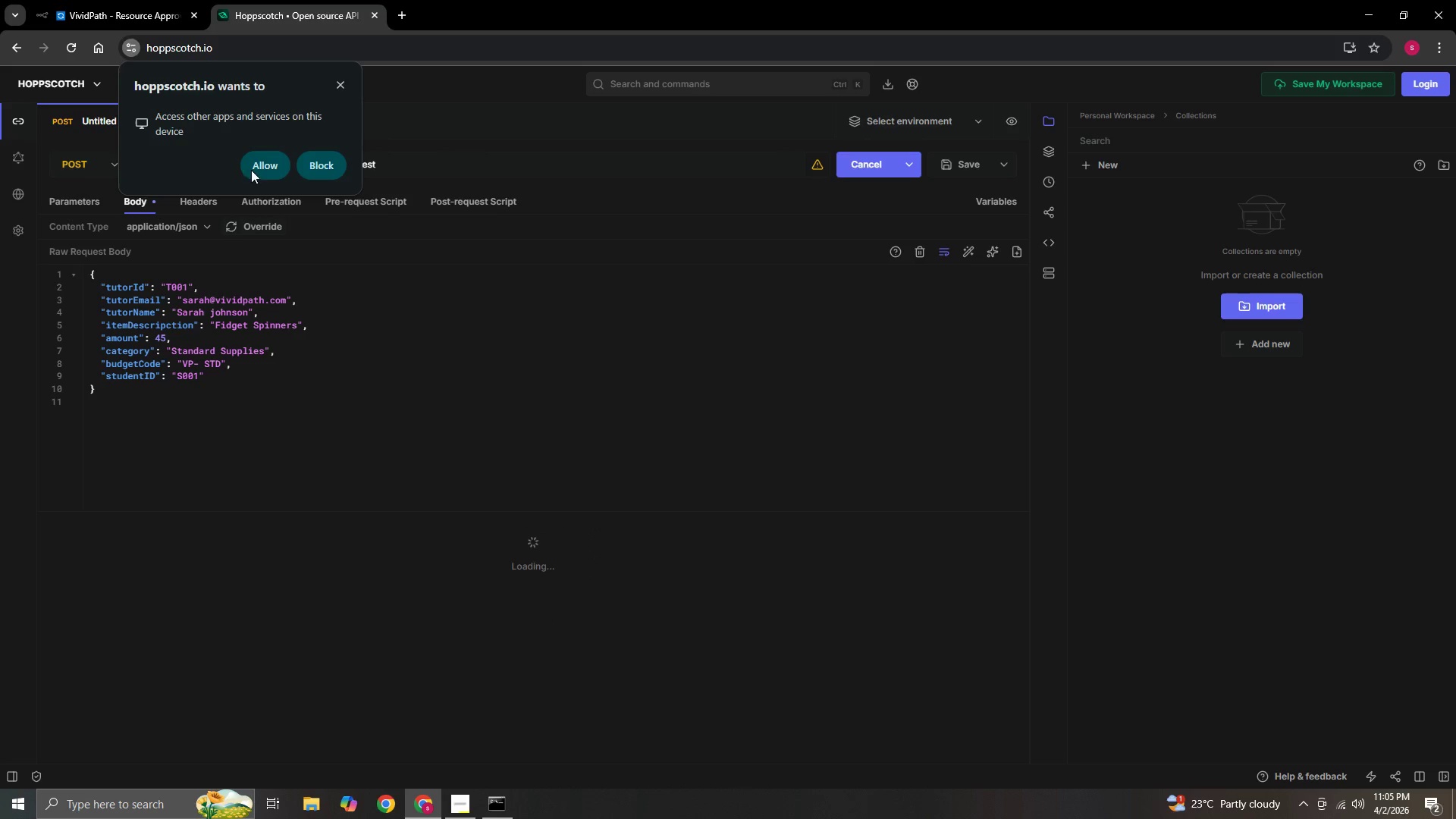 
left_click([267, 165])
 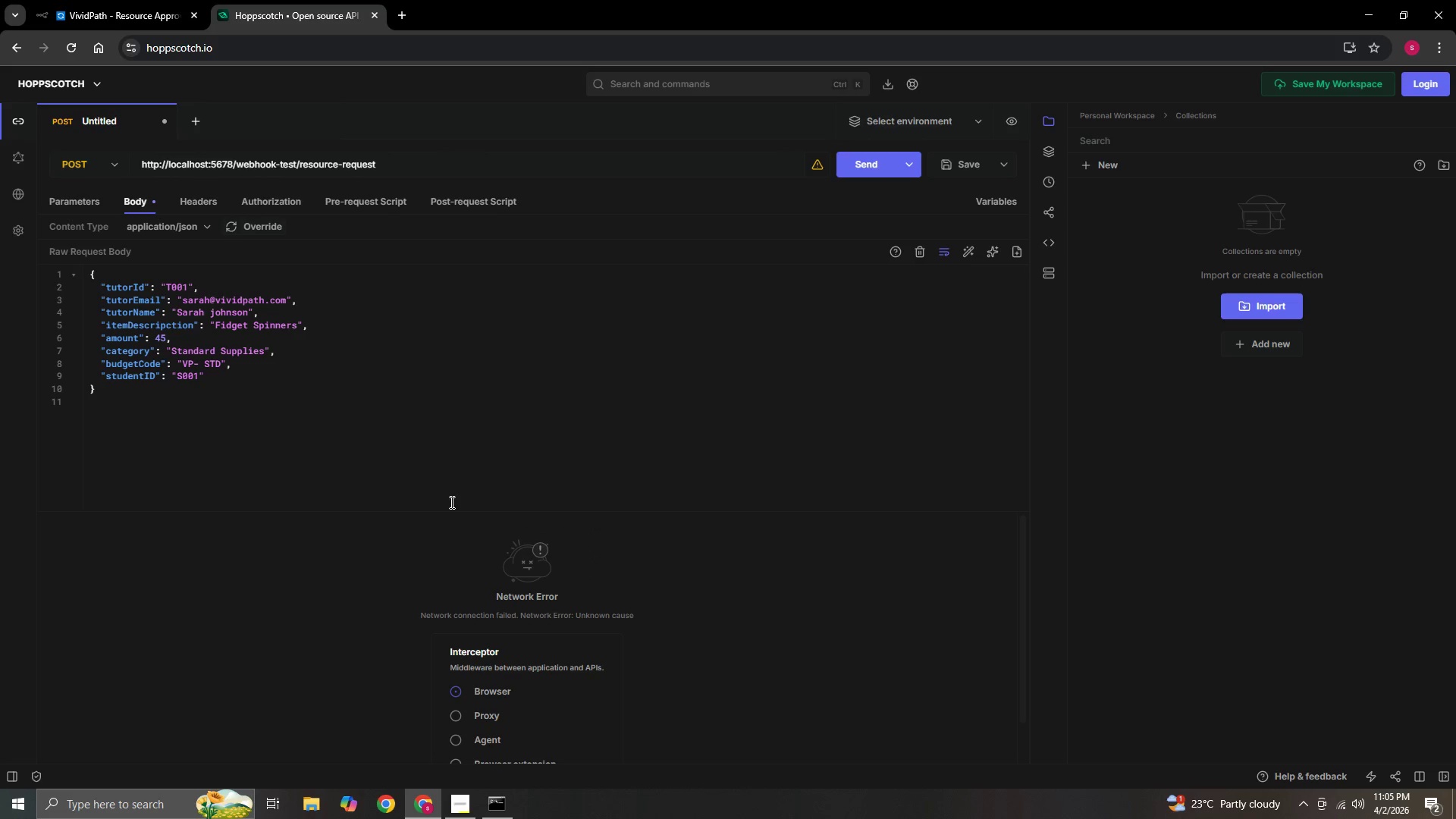 
scroll: coordinate [536, 701], scroll_direction: down, amount: 4.0
 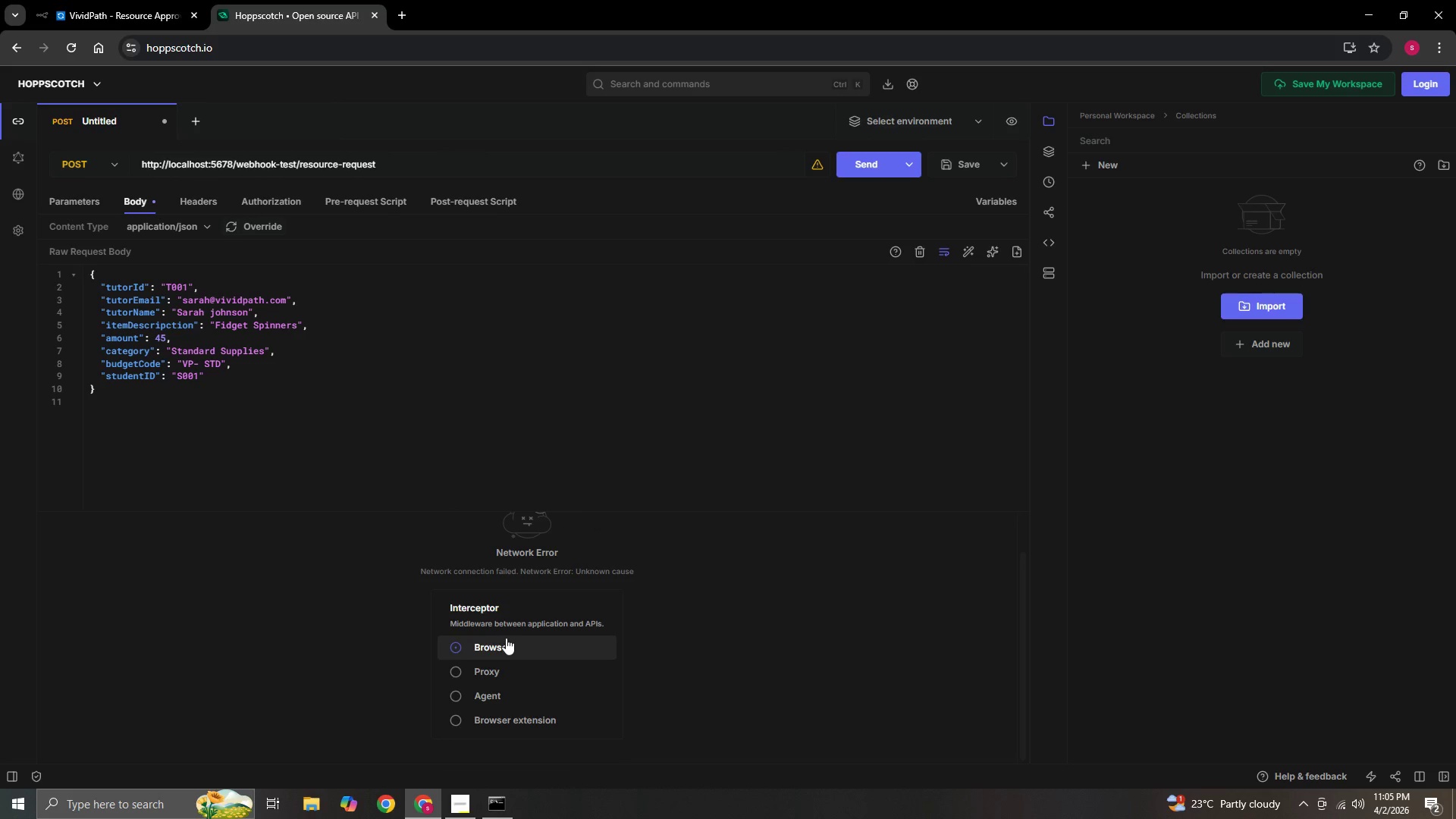 
left_click([701, 651])
 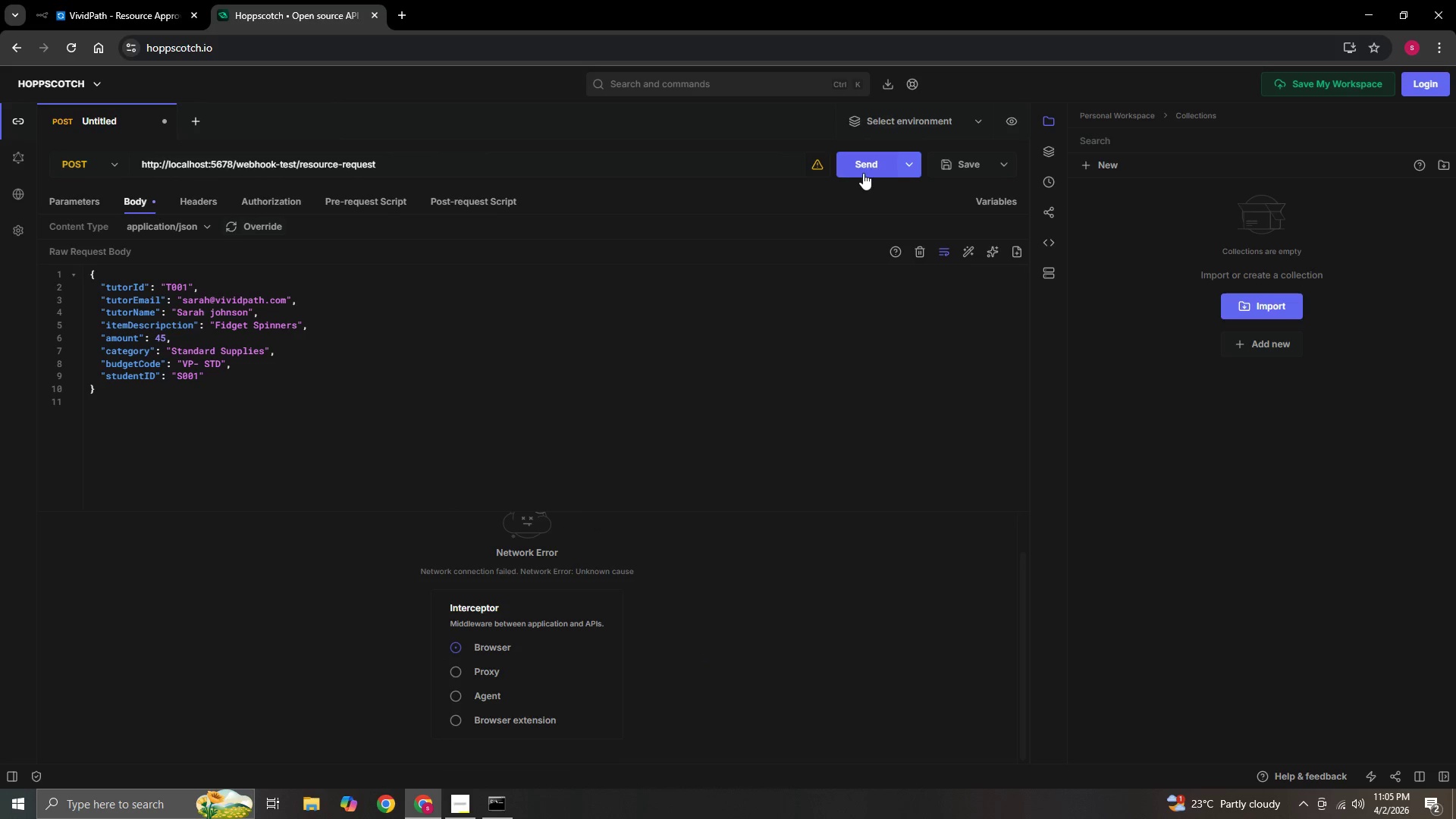 
left_click([865, 168])
 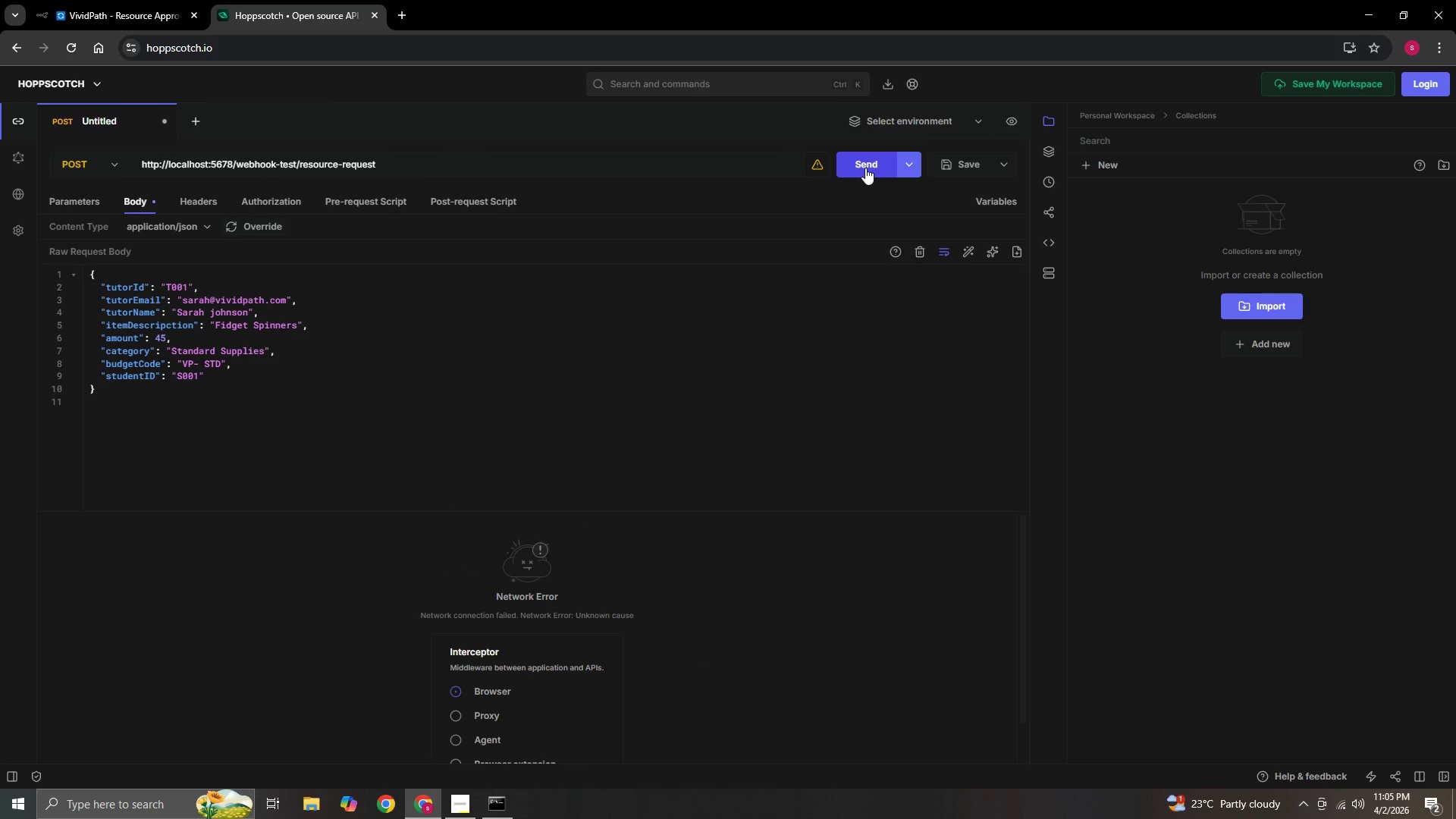 
left_click([865, 168])
 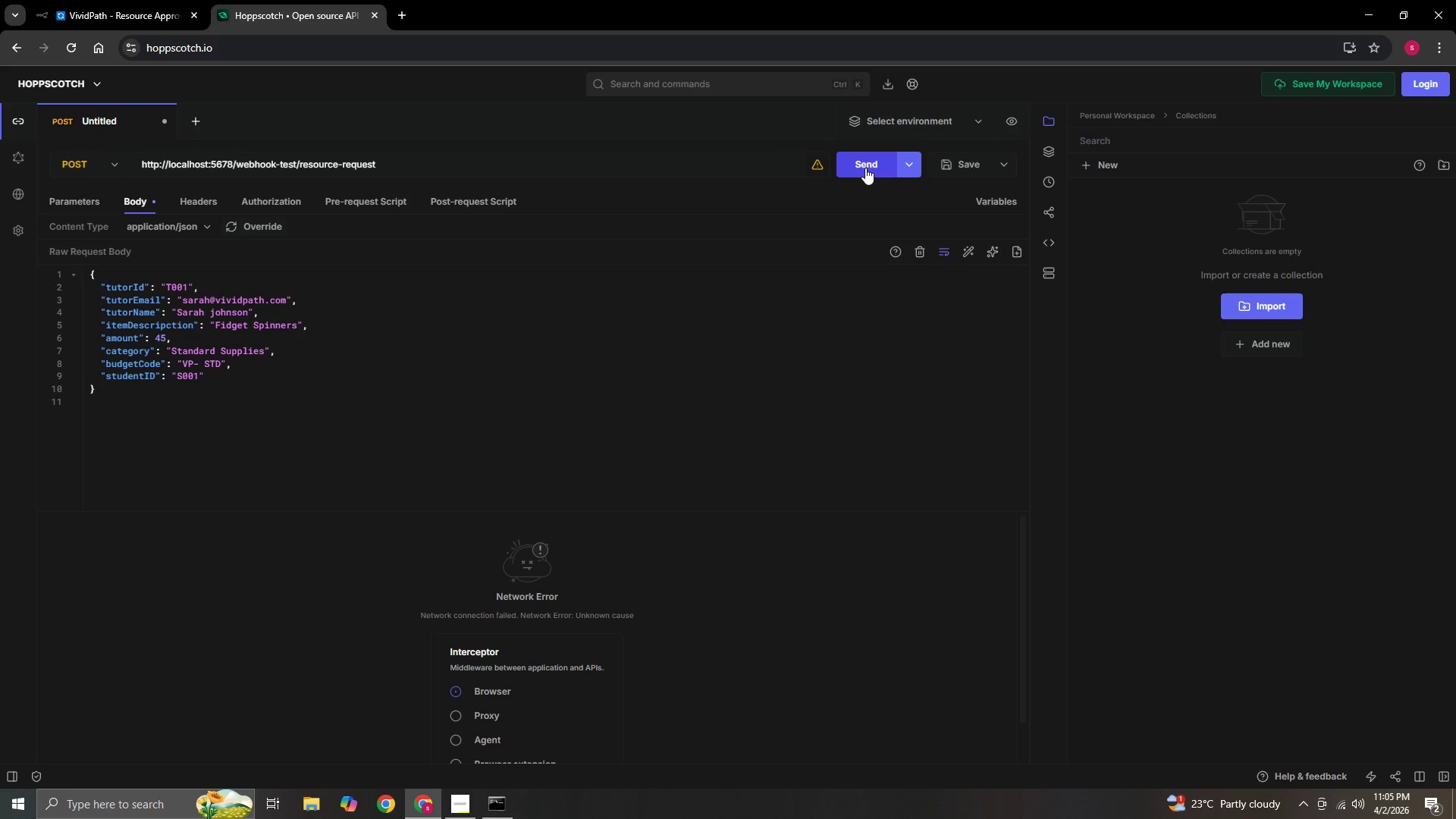 
double_click([865, 168])
 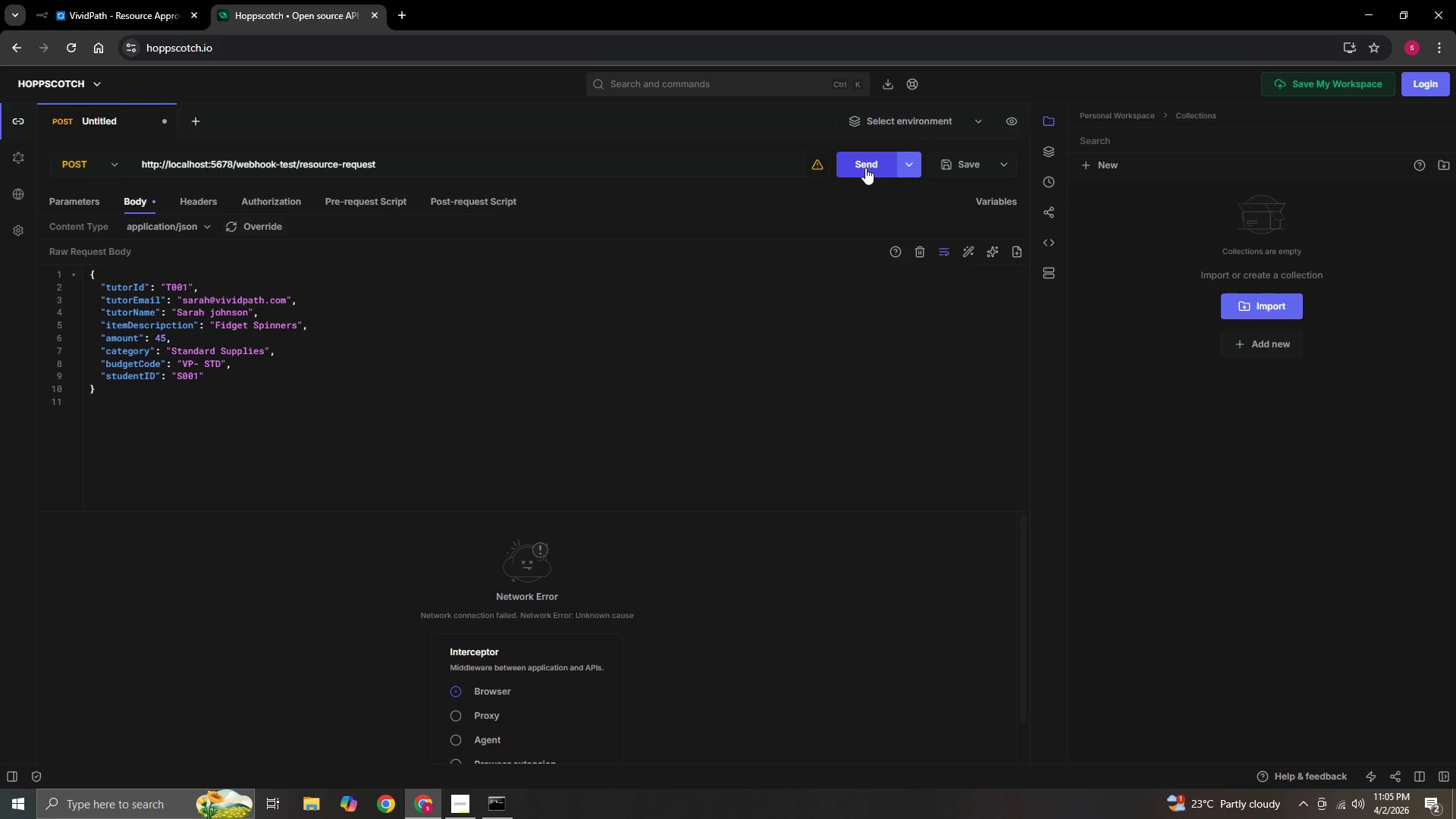 
triple_click([865, 168])
 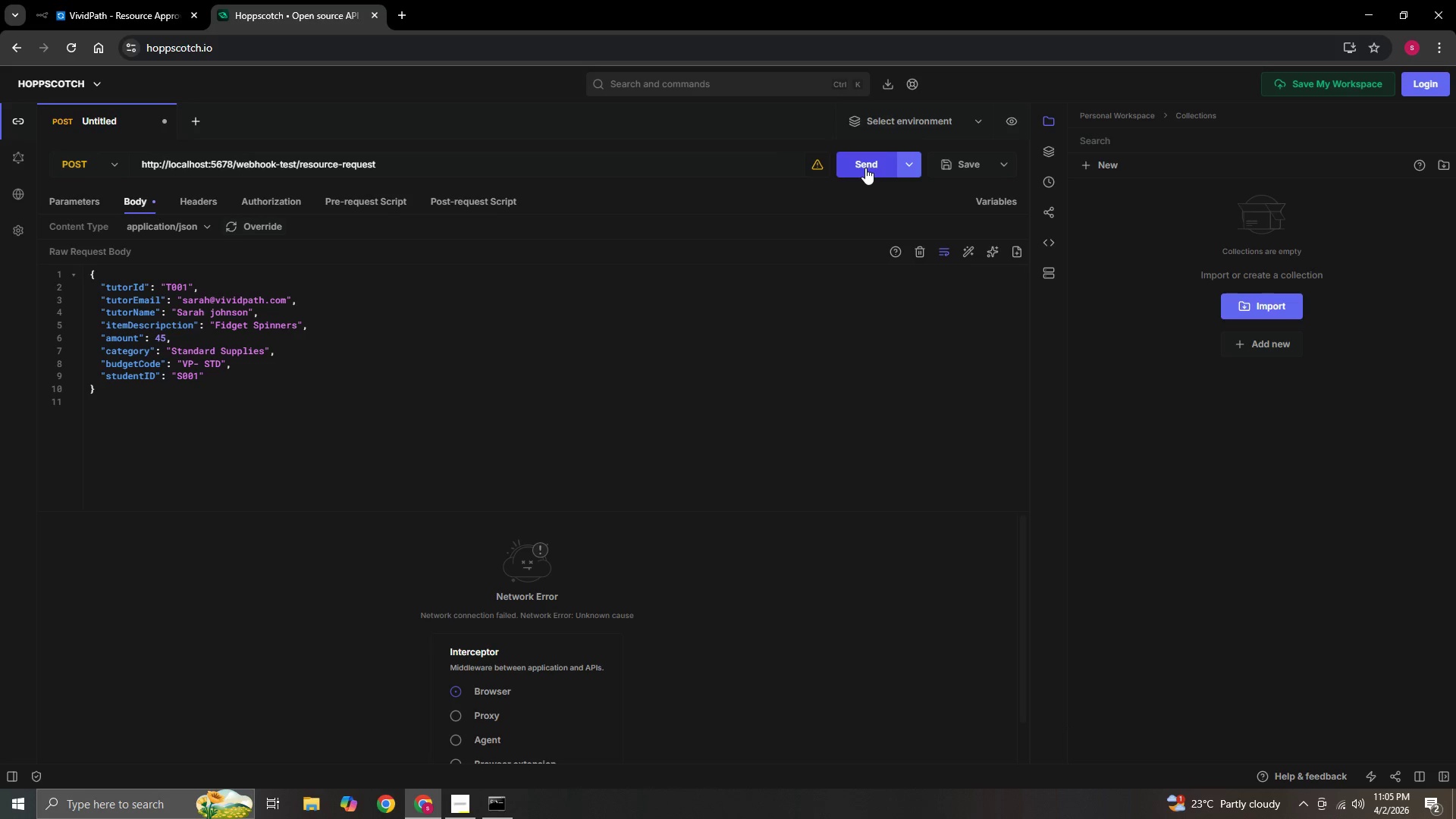 
triple_click([865, 168])
 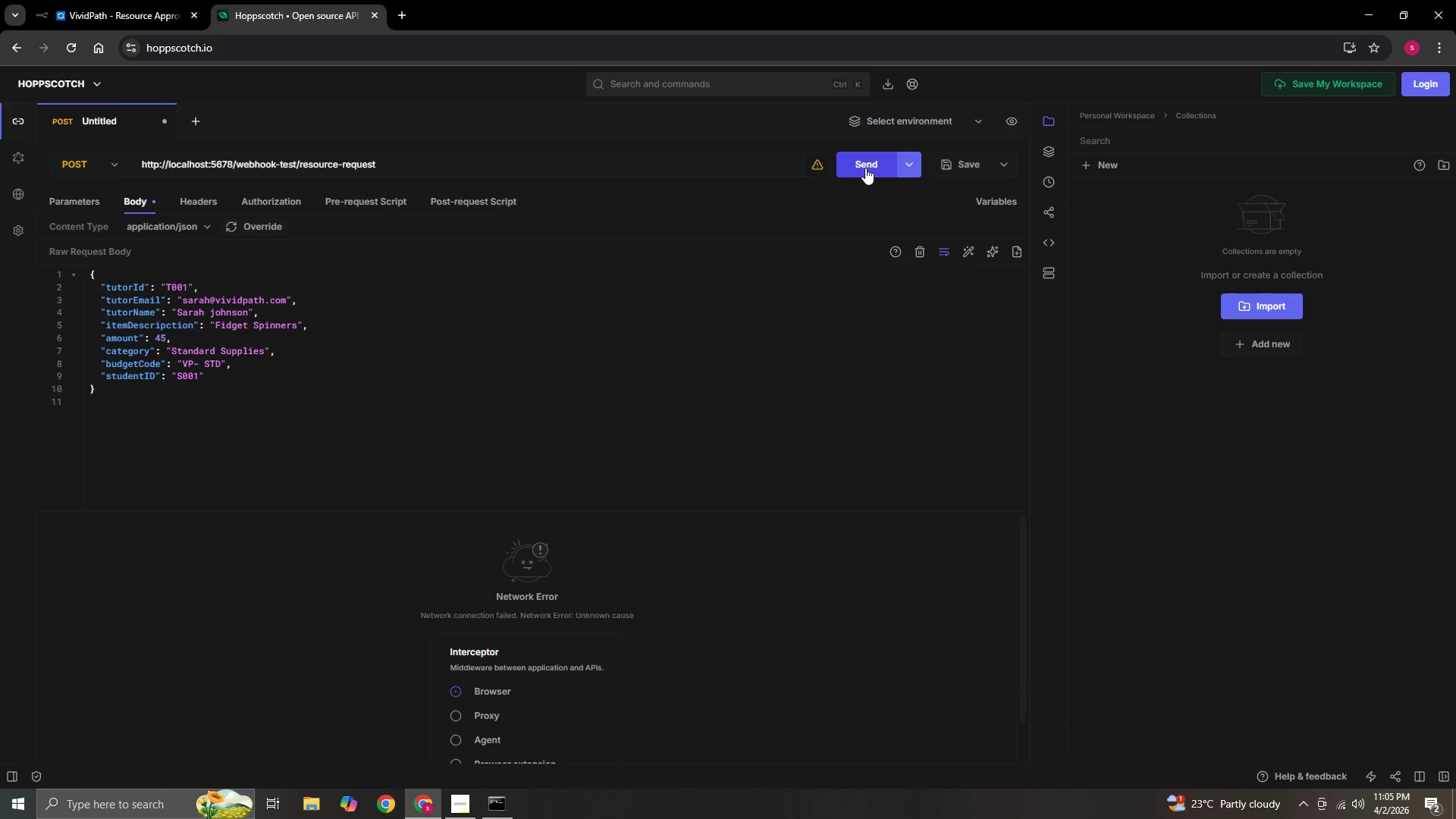 
triple_click([865, 168])
 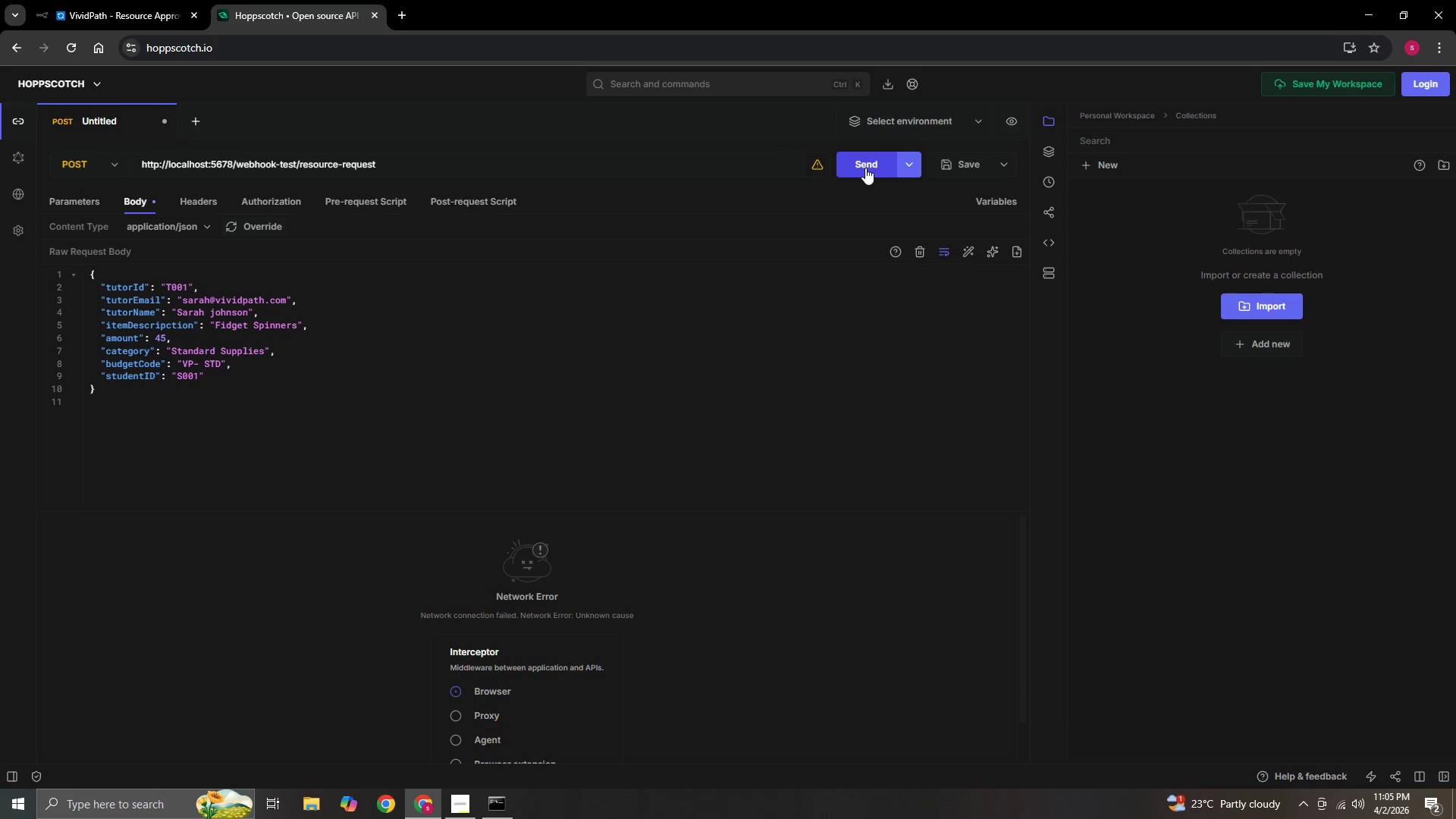 
triple_click([865, 168])
 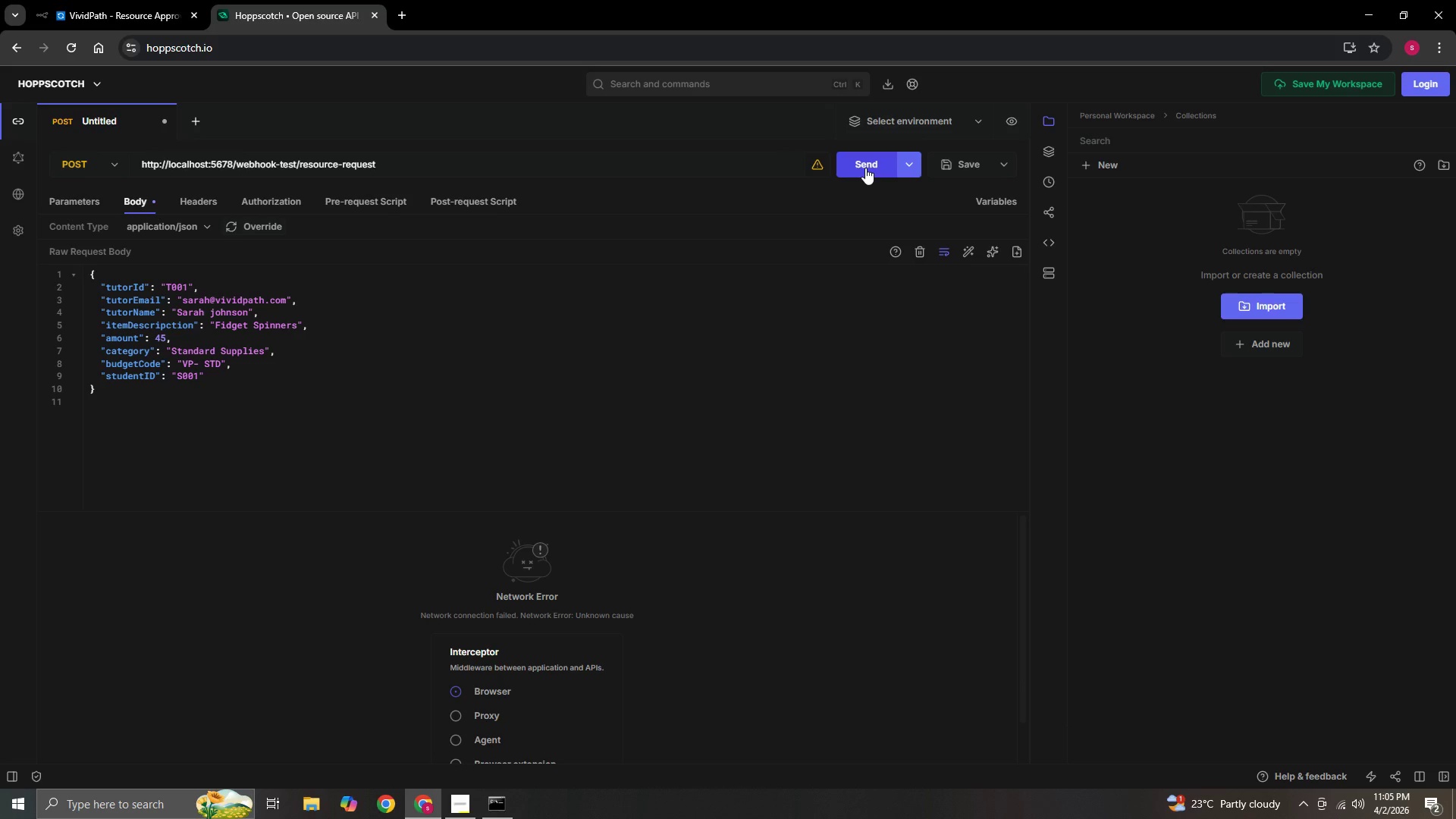 
triple_click([865, 168])
 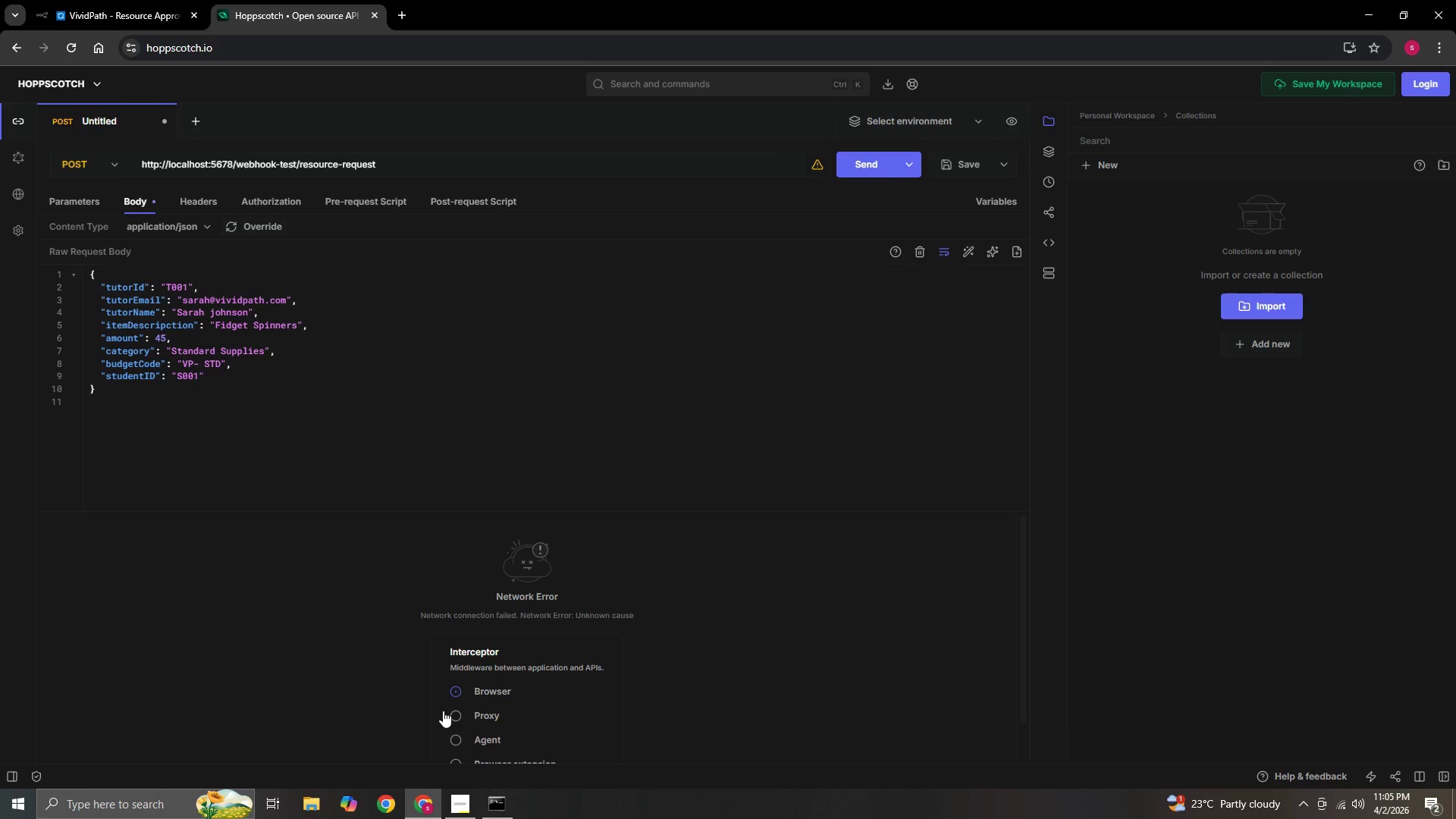 
scroll: coordinate [454, 720], scroll_direction: down, amount: 3.0
 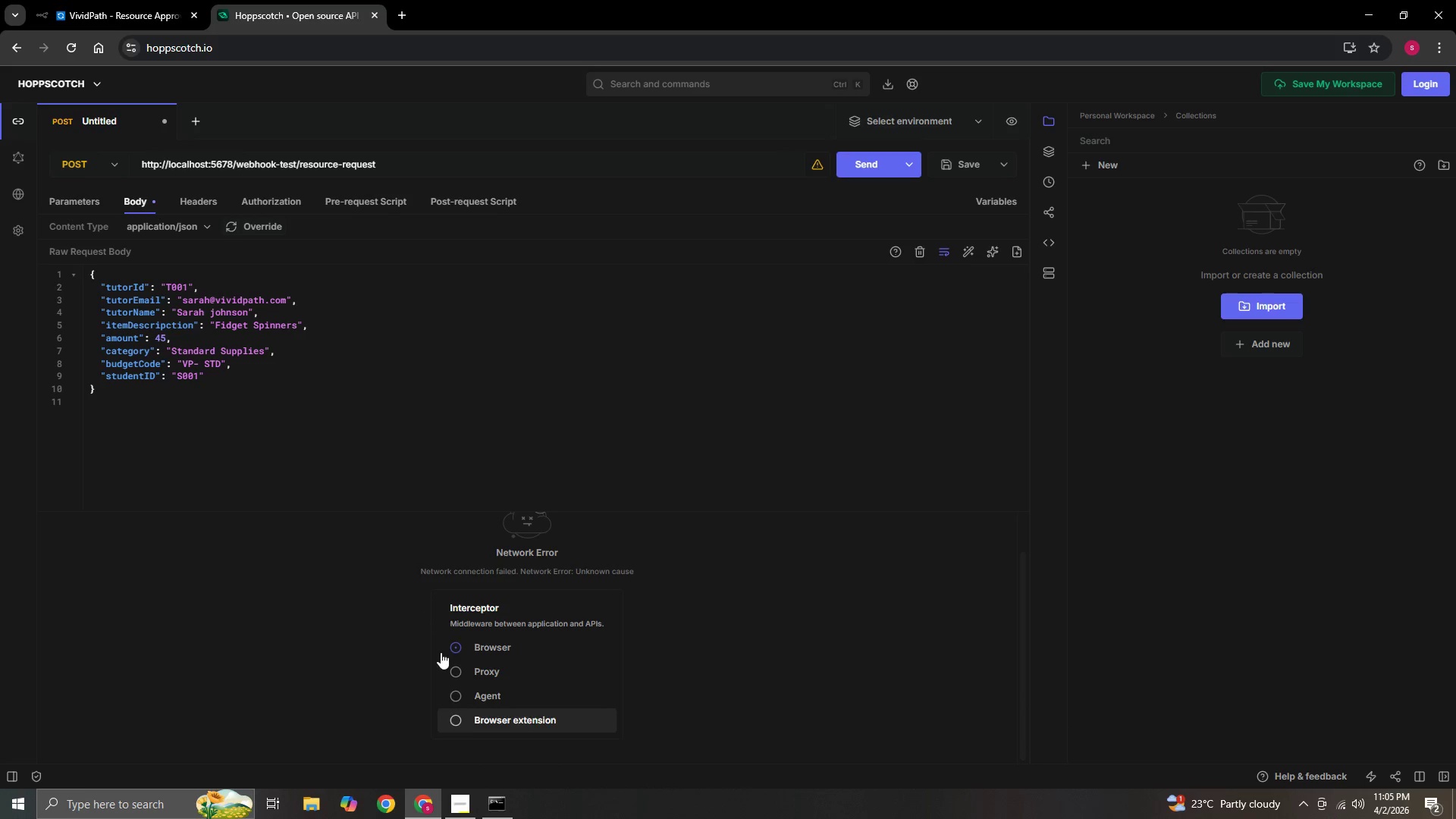 
left_click([127, 0])
 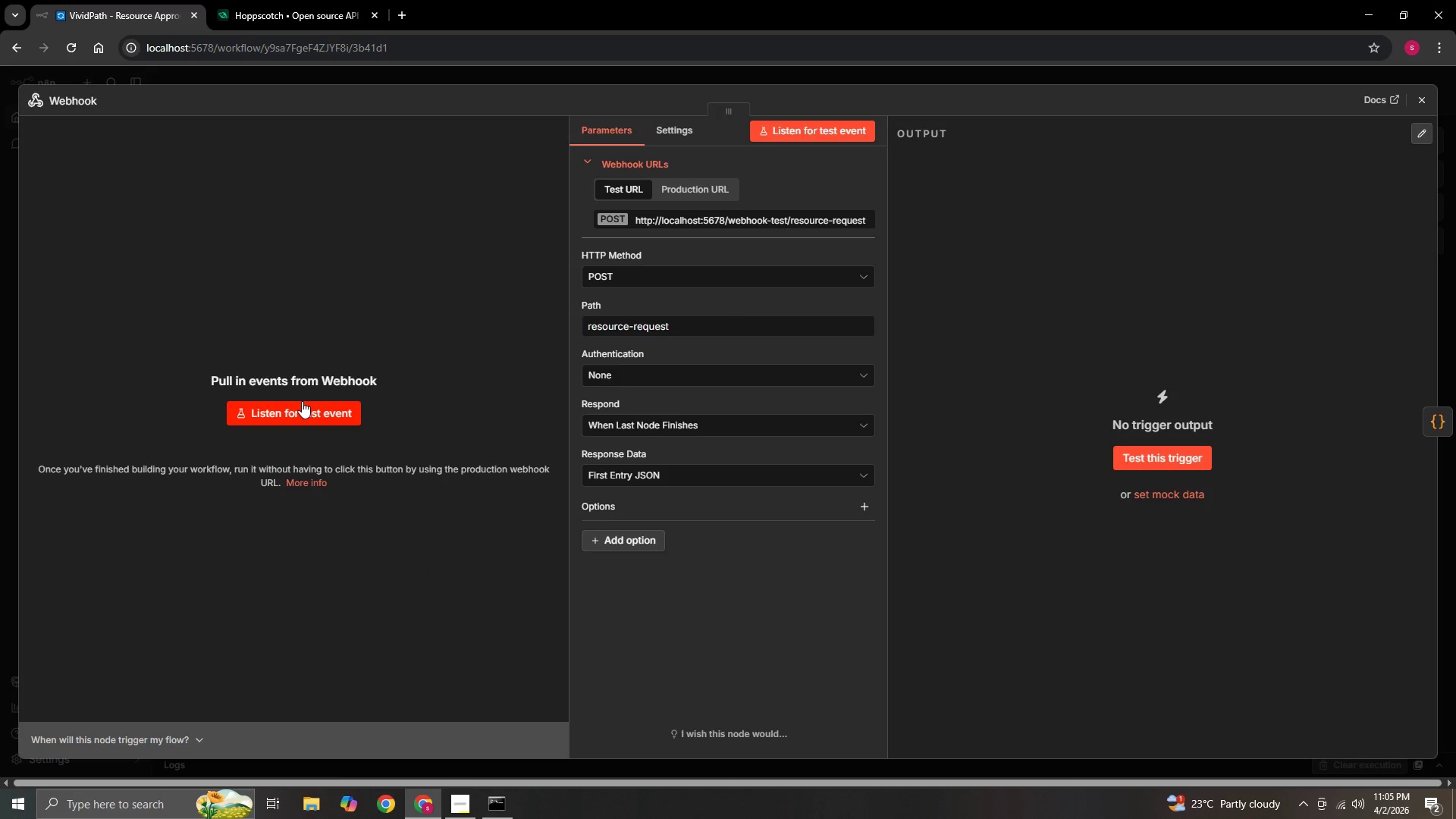 
left_click([297, 409])
 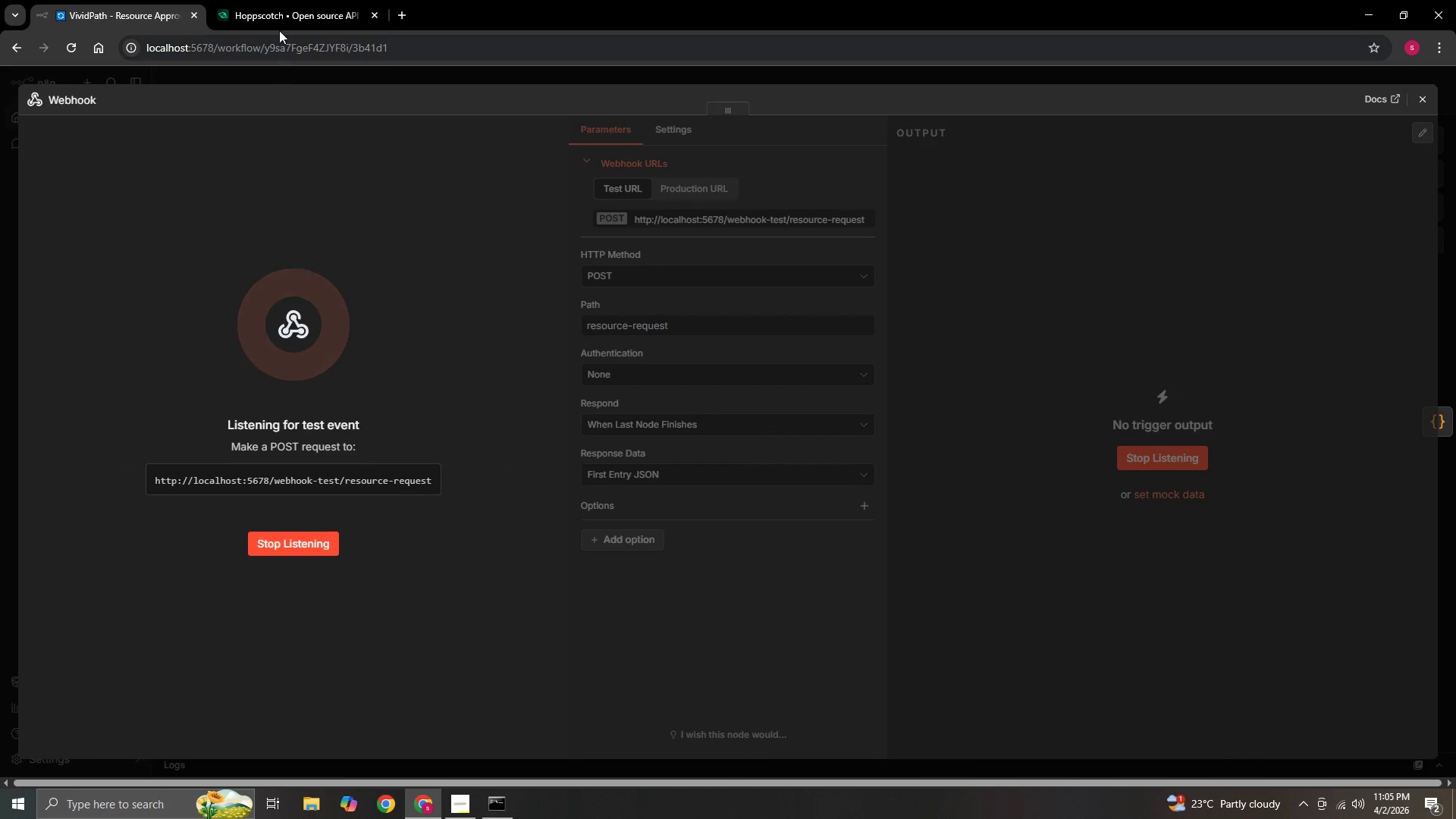 
left_click([279, 17])
 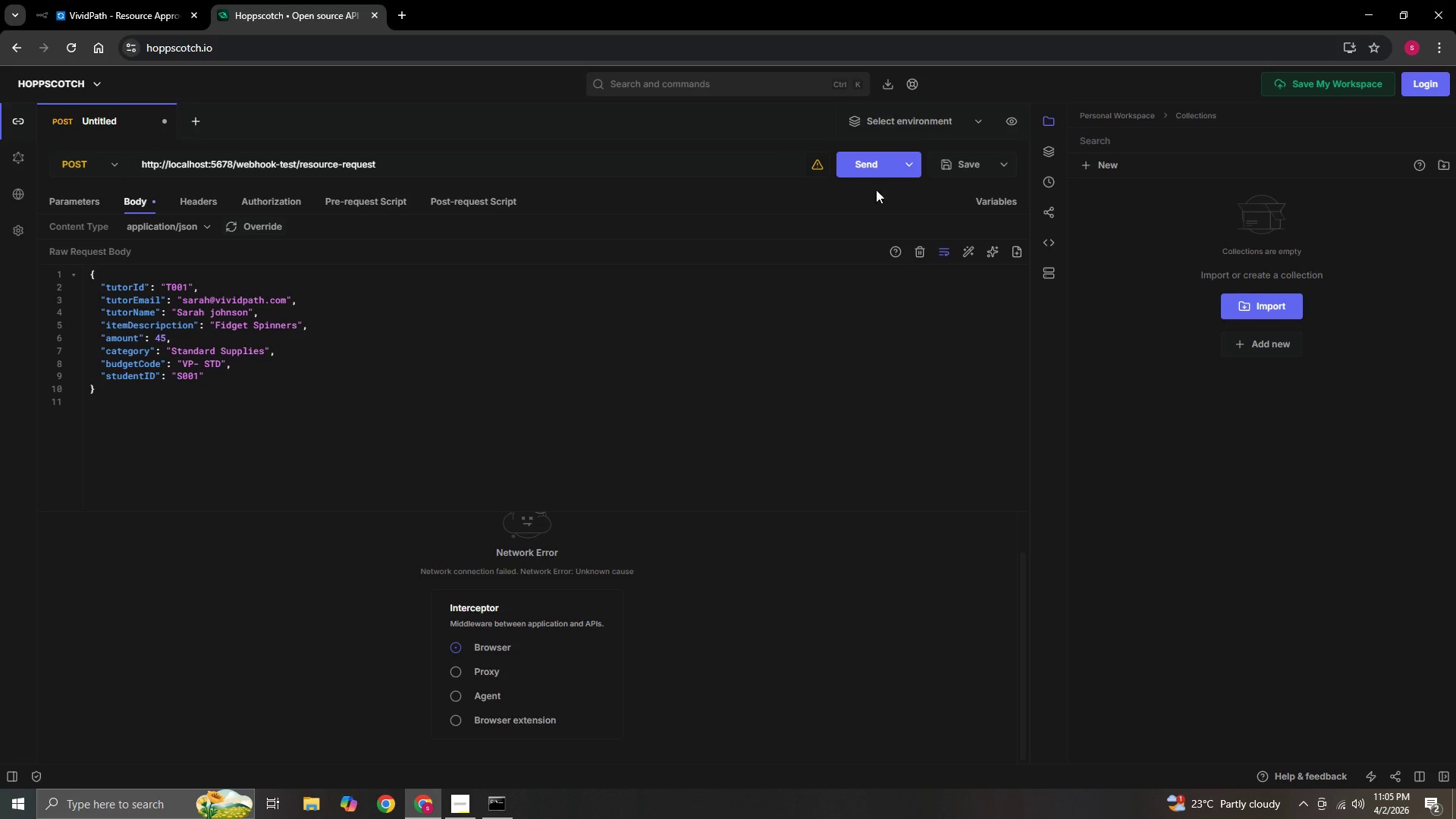 
left_click([861, 174])
 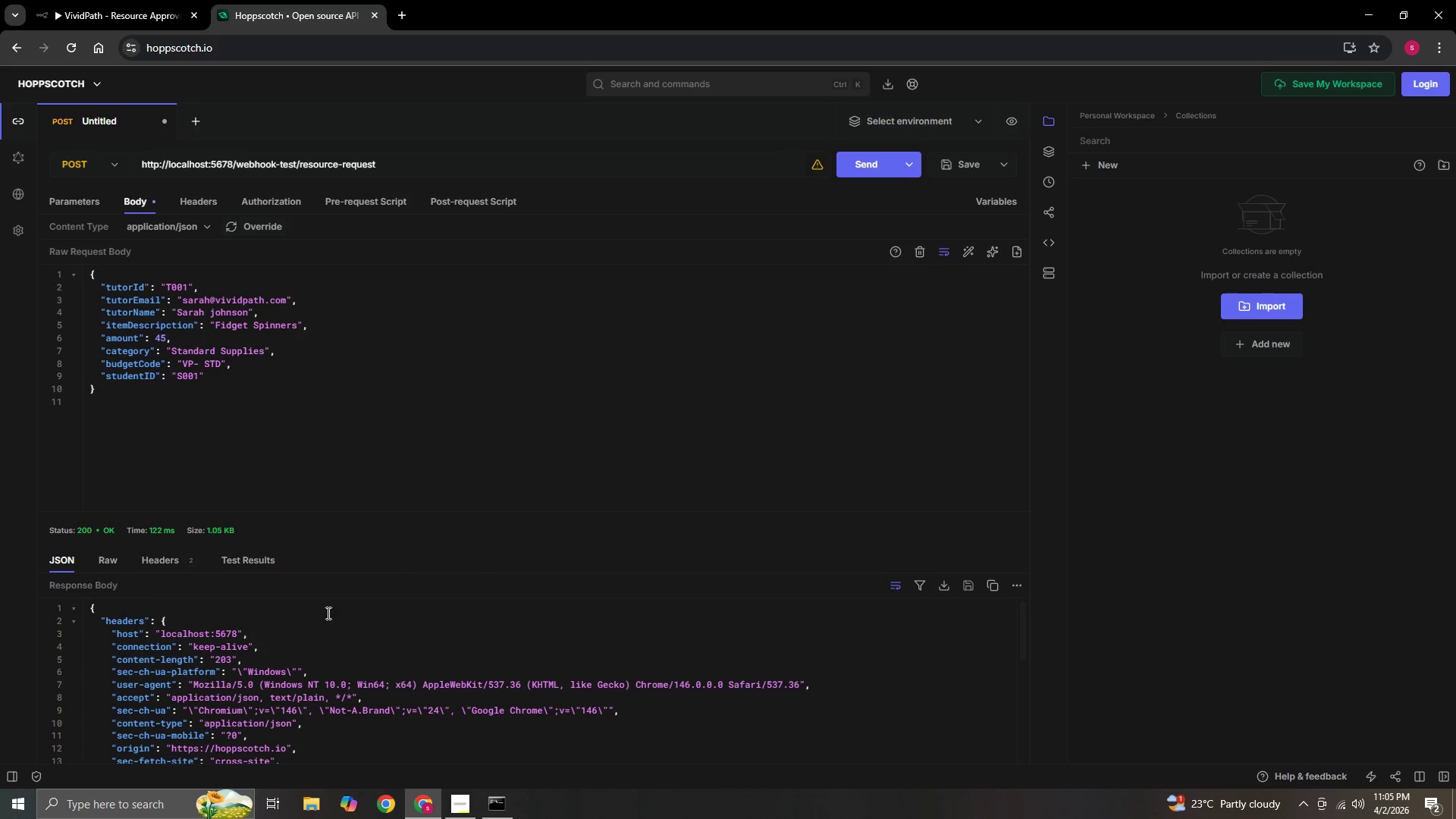 
scroll: coordinate [336, 685], scroll_direction: down, amount: 11.0
 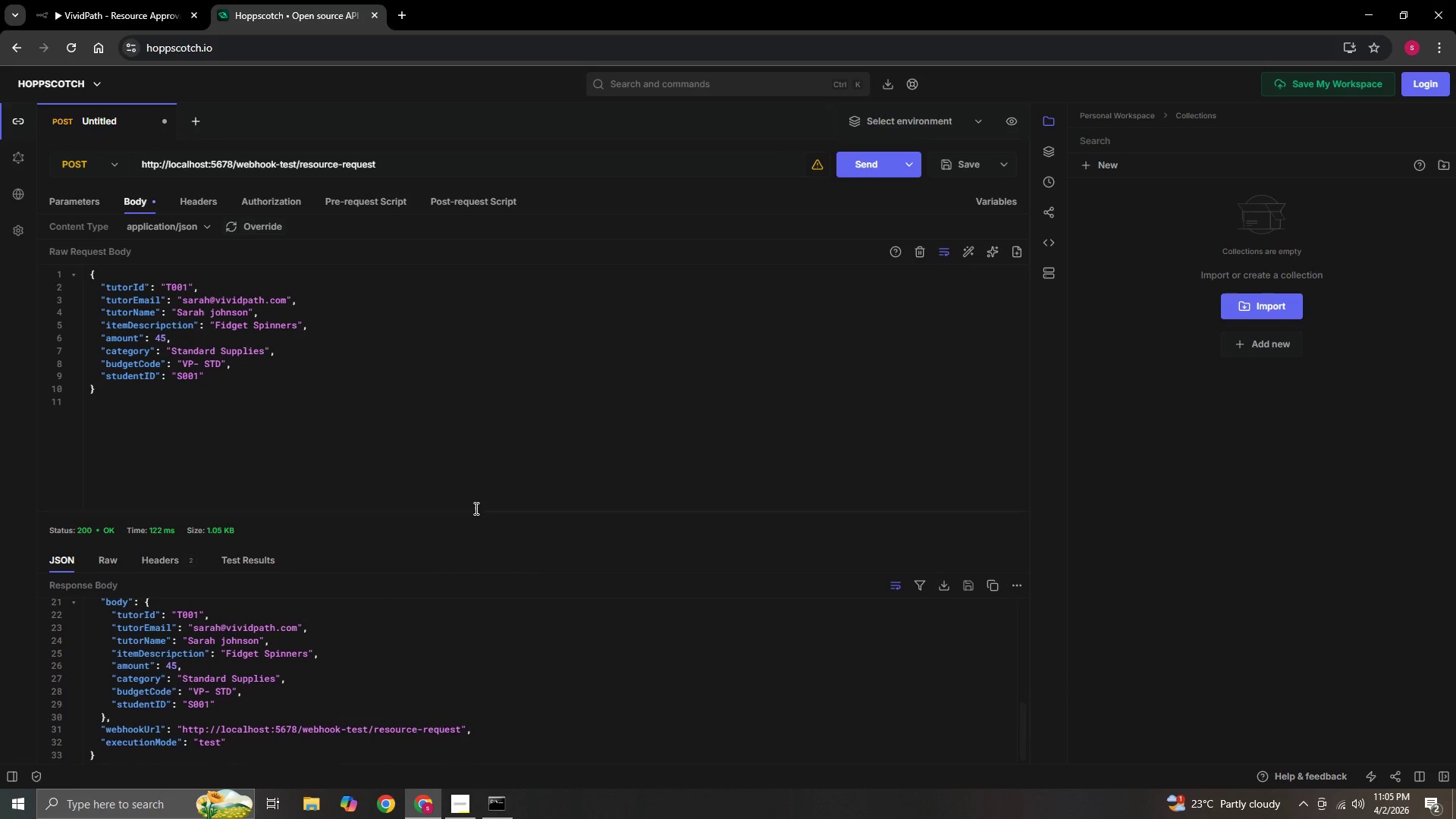 
left_click_drag(start_coordinate=[475, 510], to_coordinate=[485, 392])
 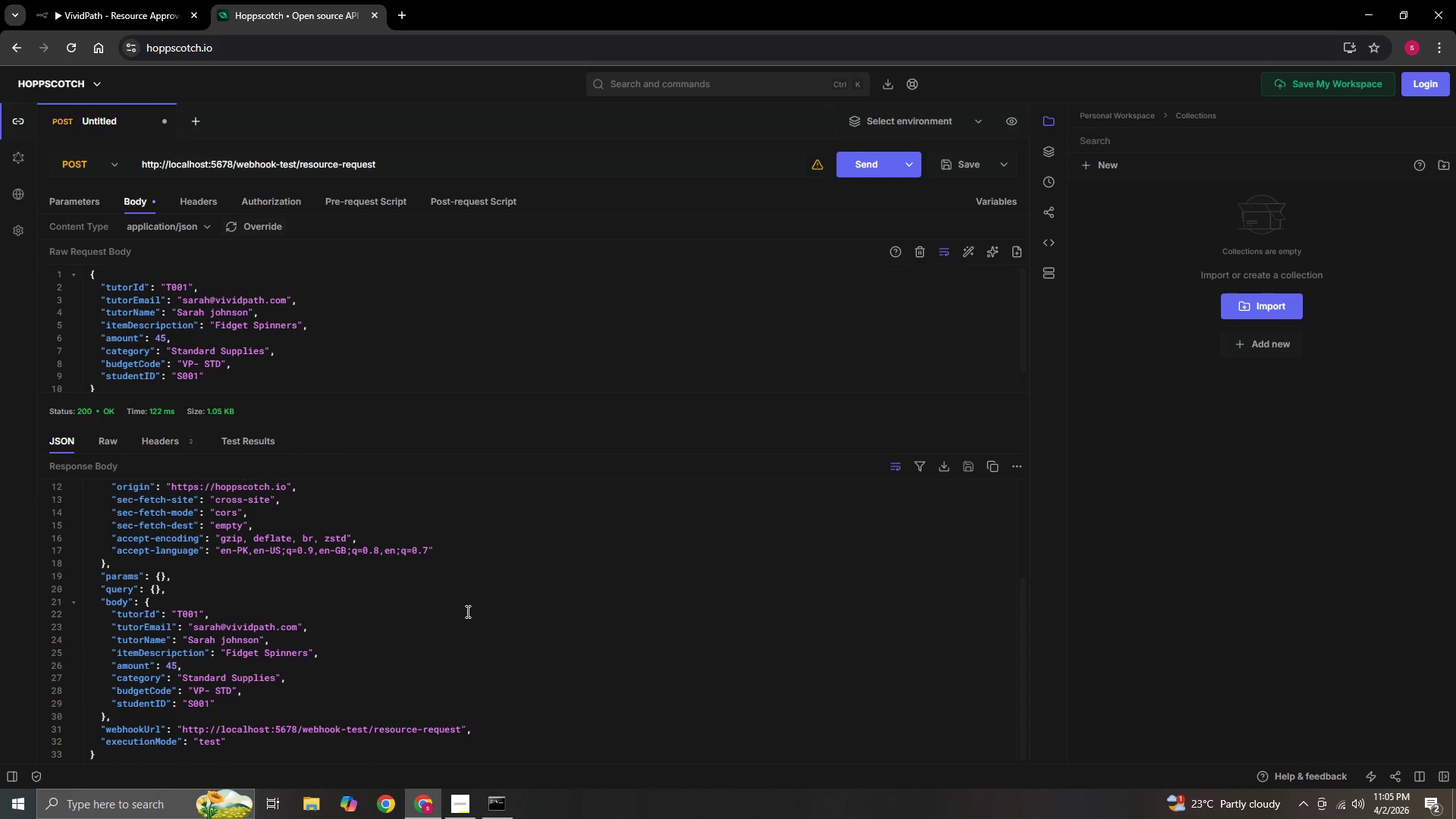 
scroll: coordinate [464, 617], scroll_direction: up, amount: 6.0
 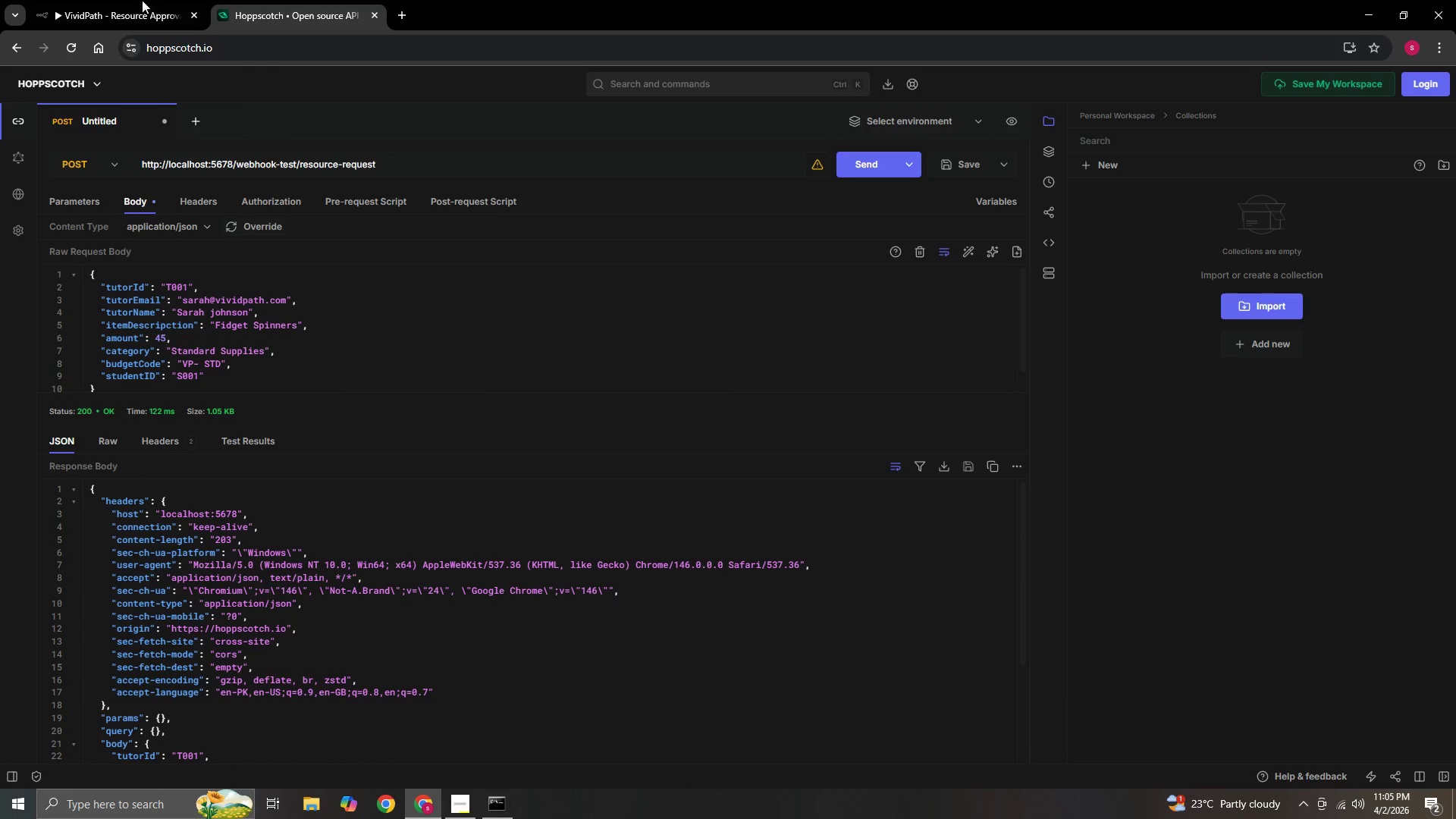 
left_click([89, 2])
 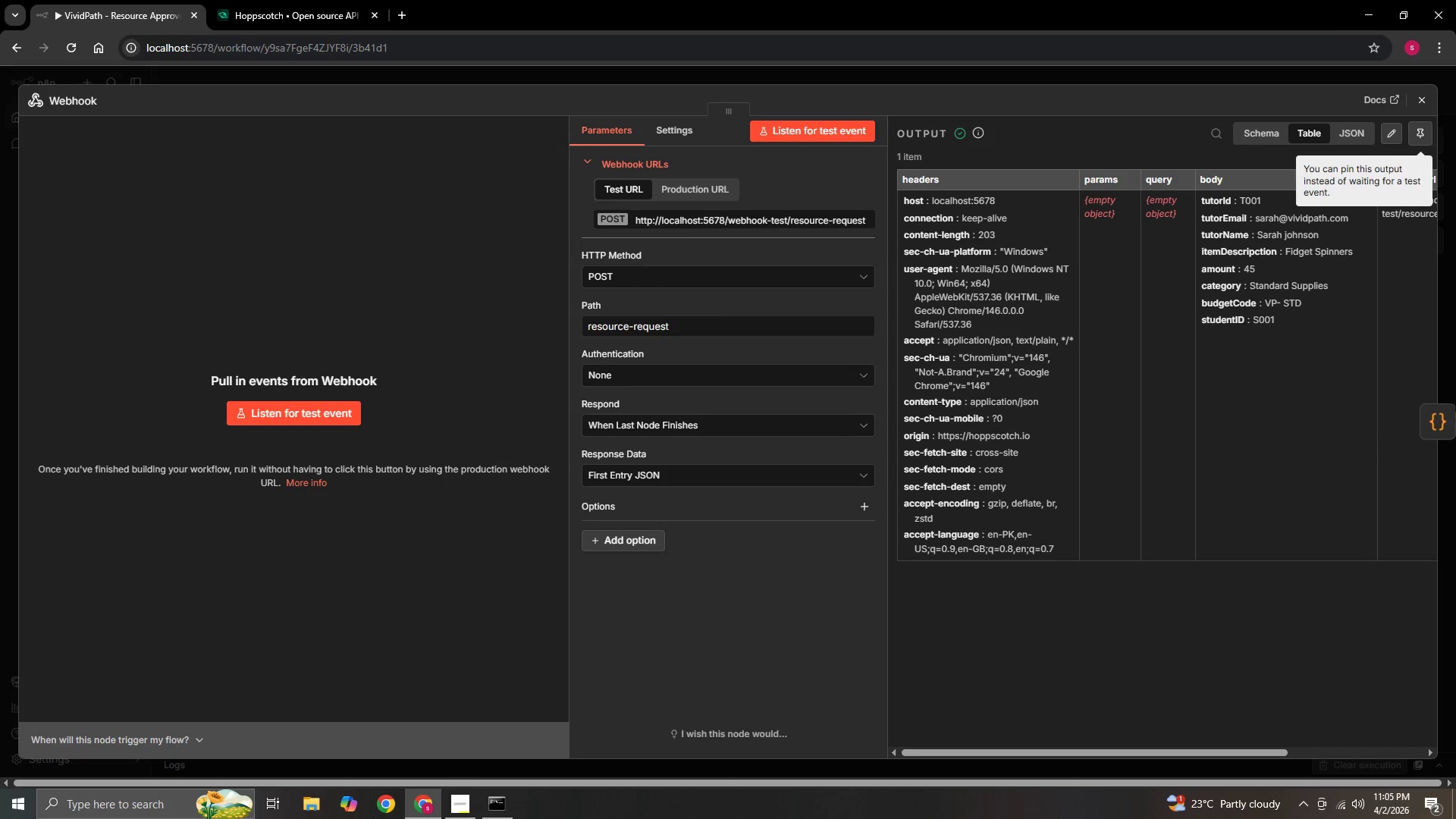 
left_click([1440, 416])
 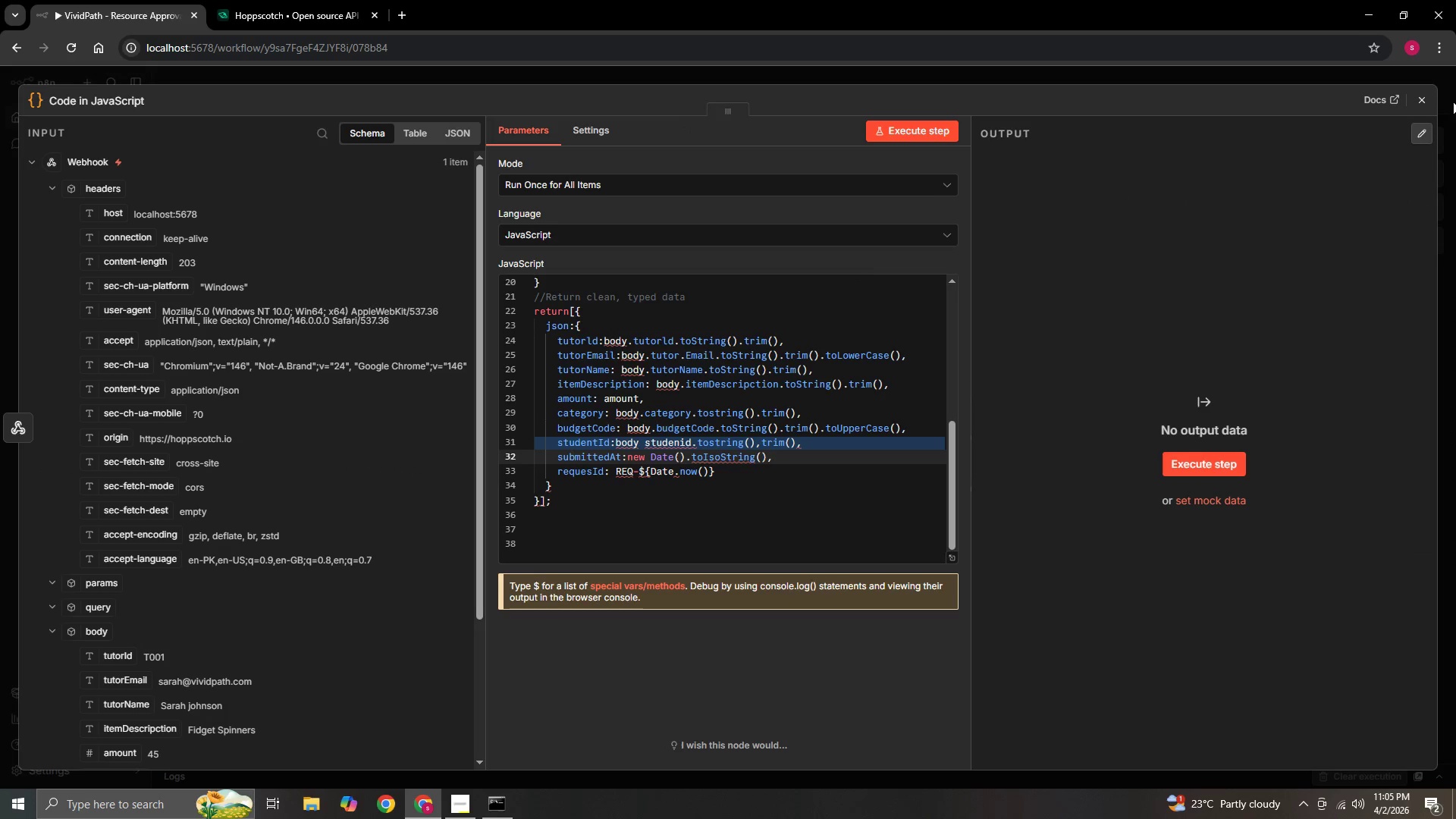 
left_click([1422, 100])
 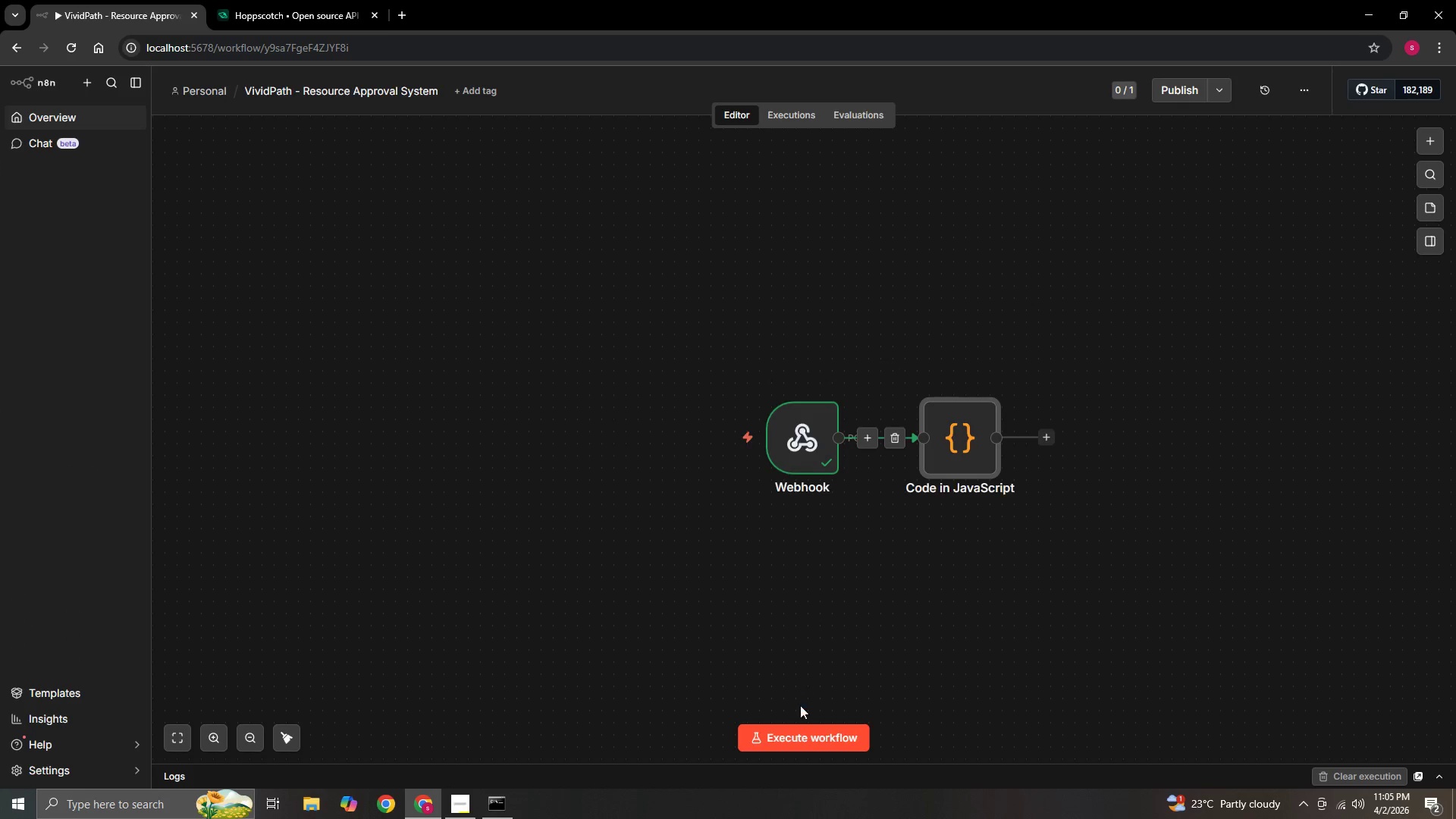 
left_click([801, 743])
 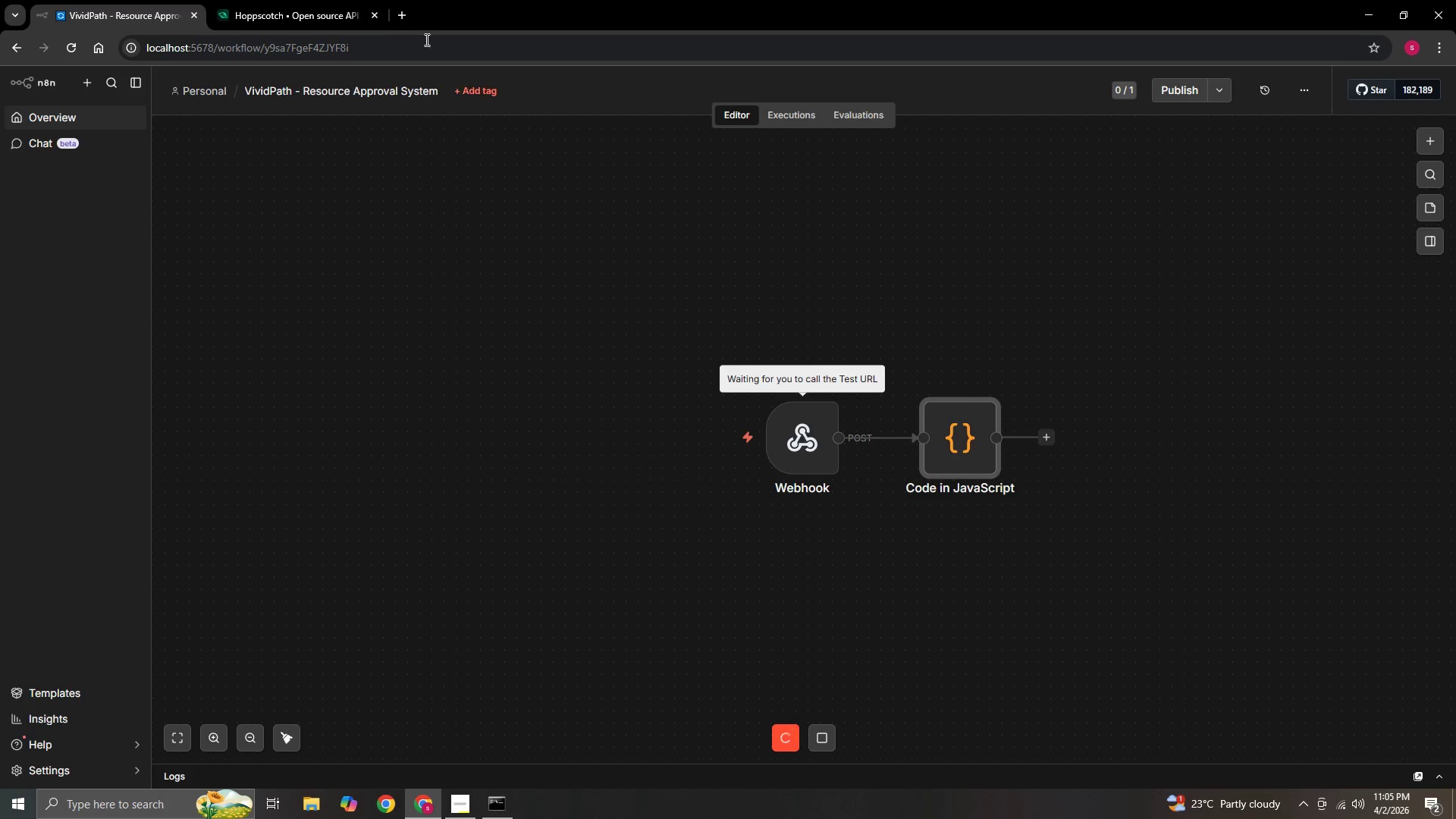 
left_click([276, 0])
 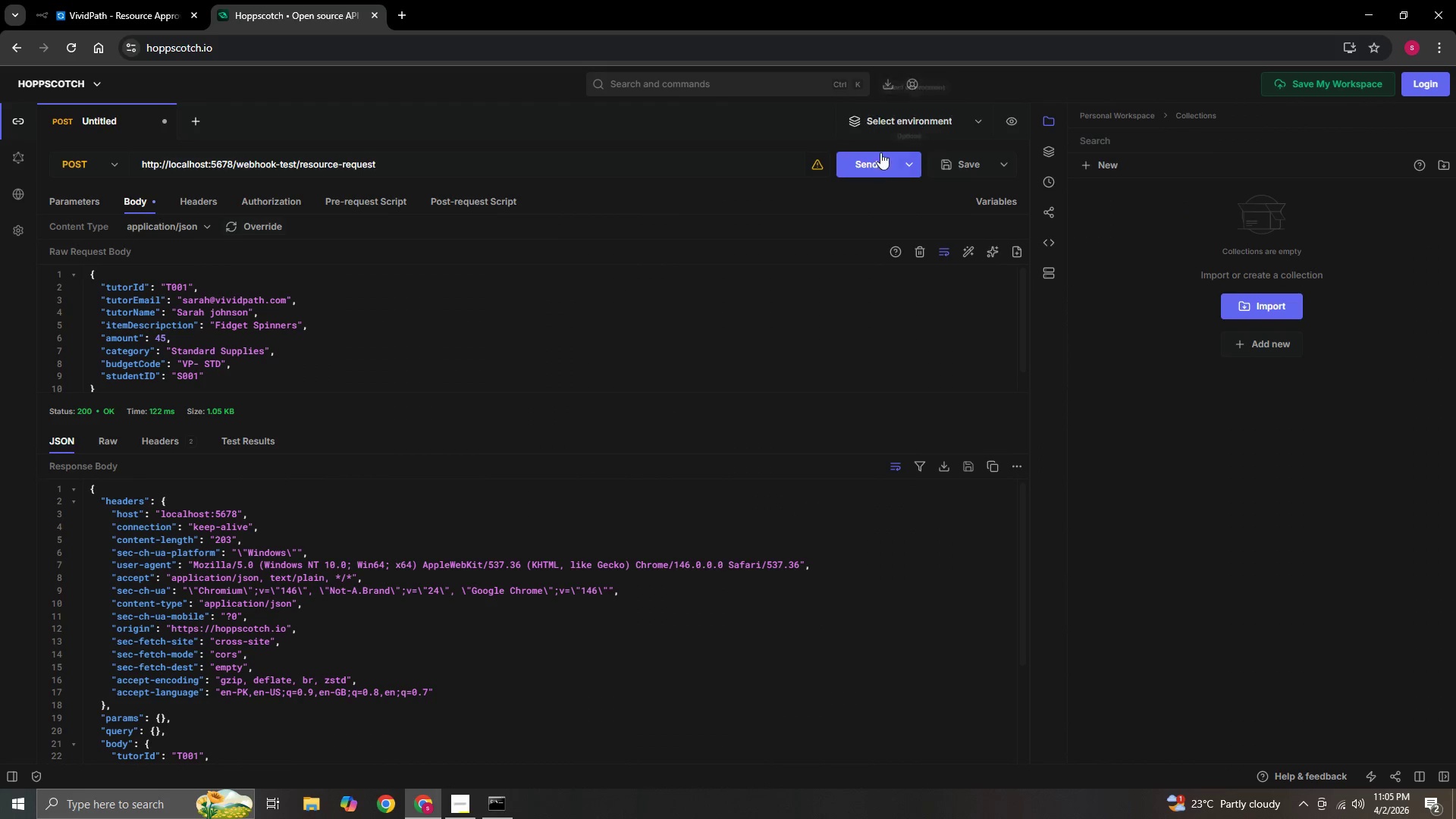 
left_click([849, 158])
 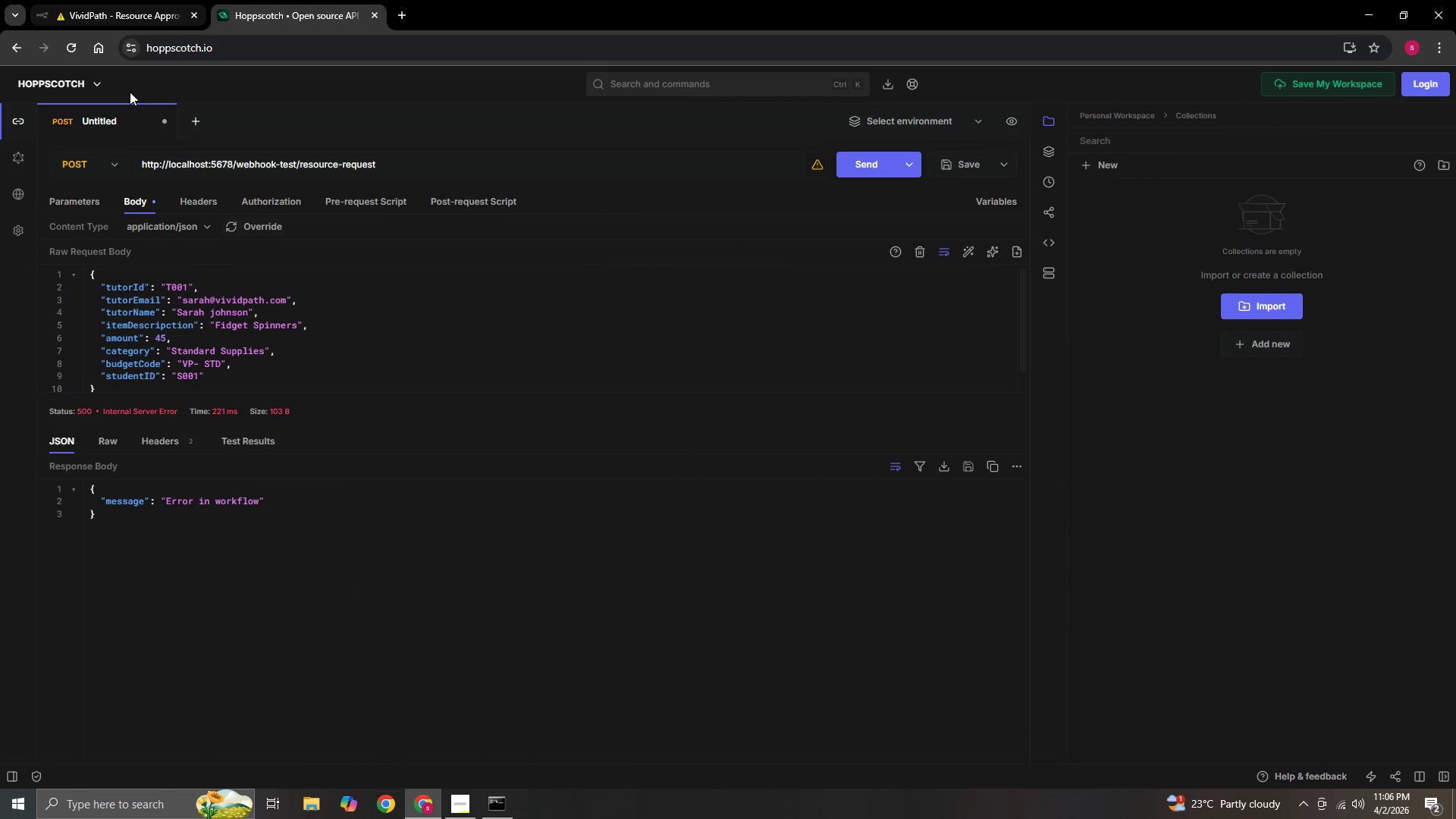 
scroll: coordinate [334, 623], scroll_direction: down, amount: 2.0
 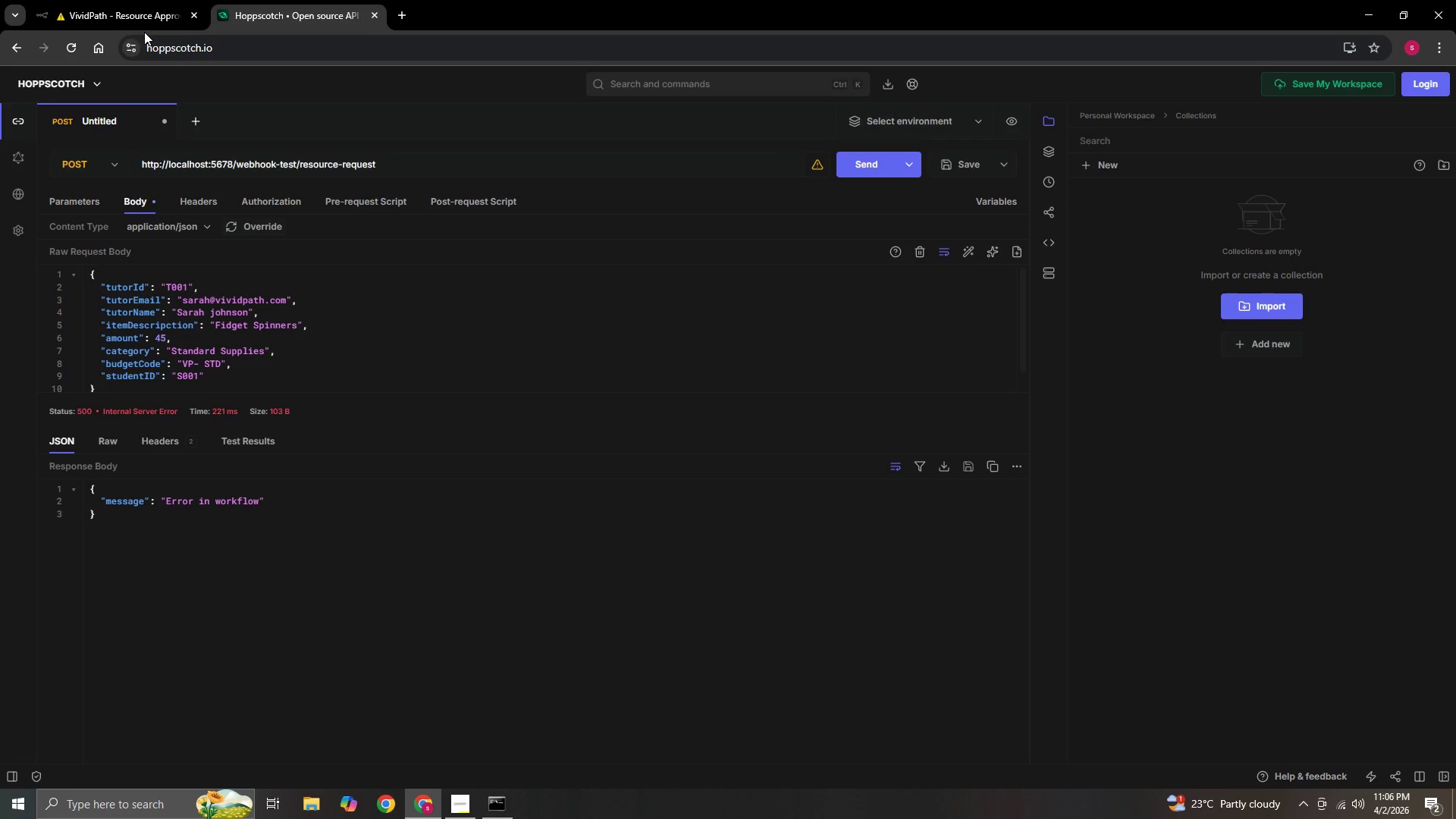 
left_click([149, 4])
 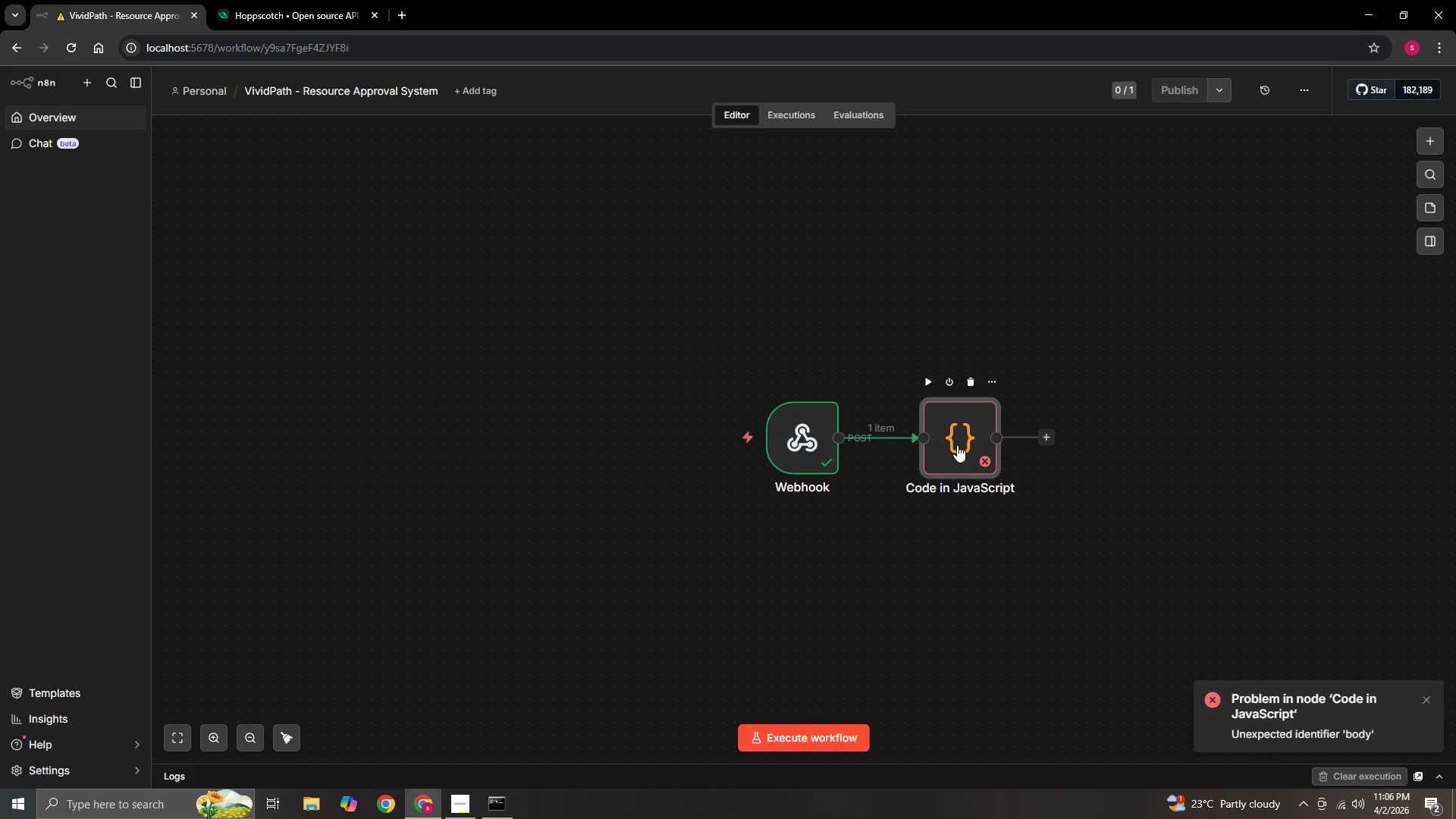 
double_click([957, 445])
 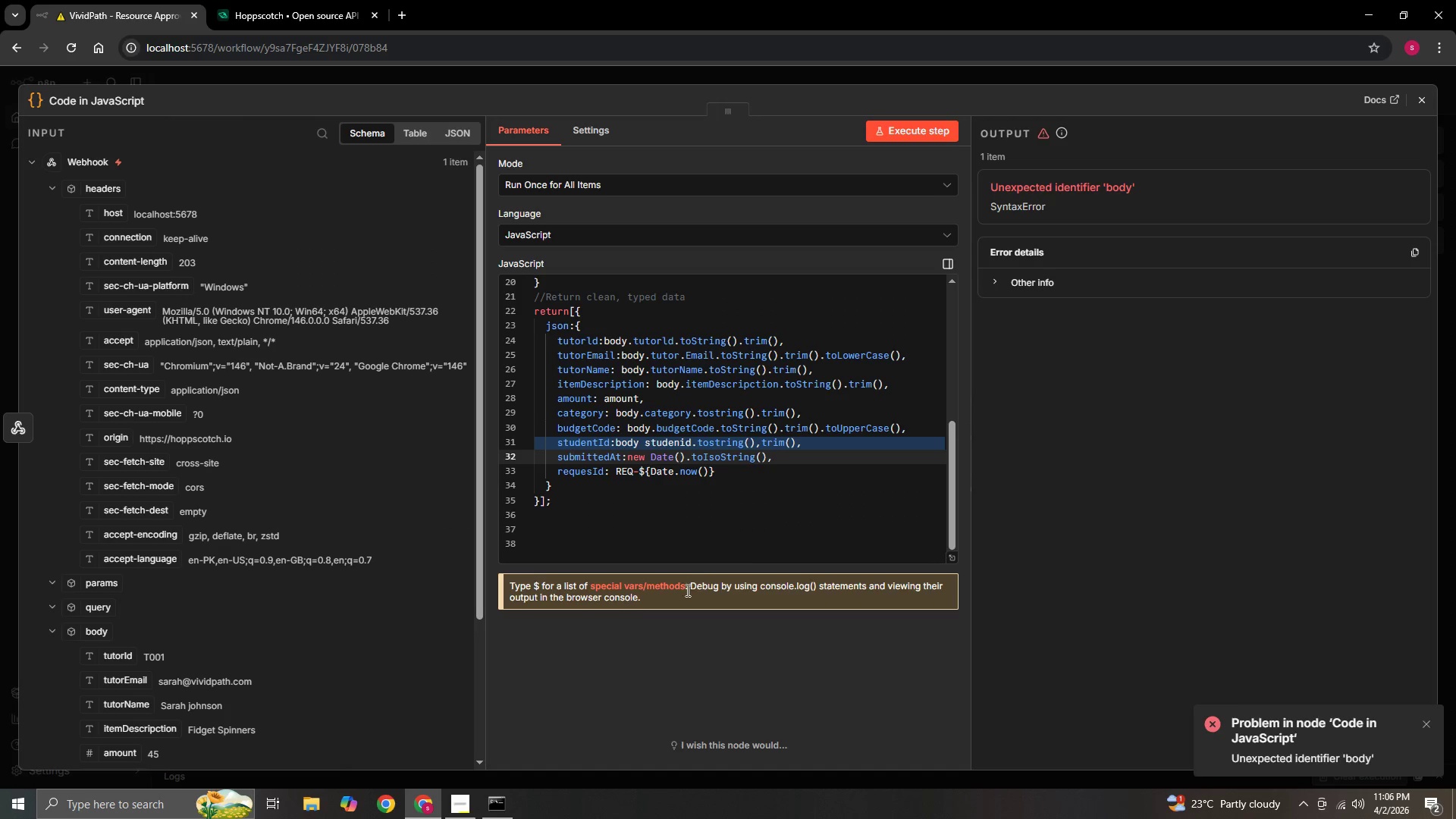 
scroll: coordinate [685, 523], scroll_direction: up, amount: 5.0
 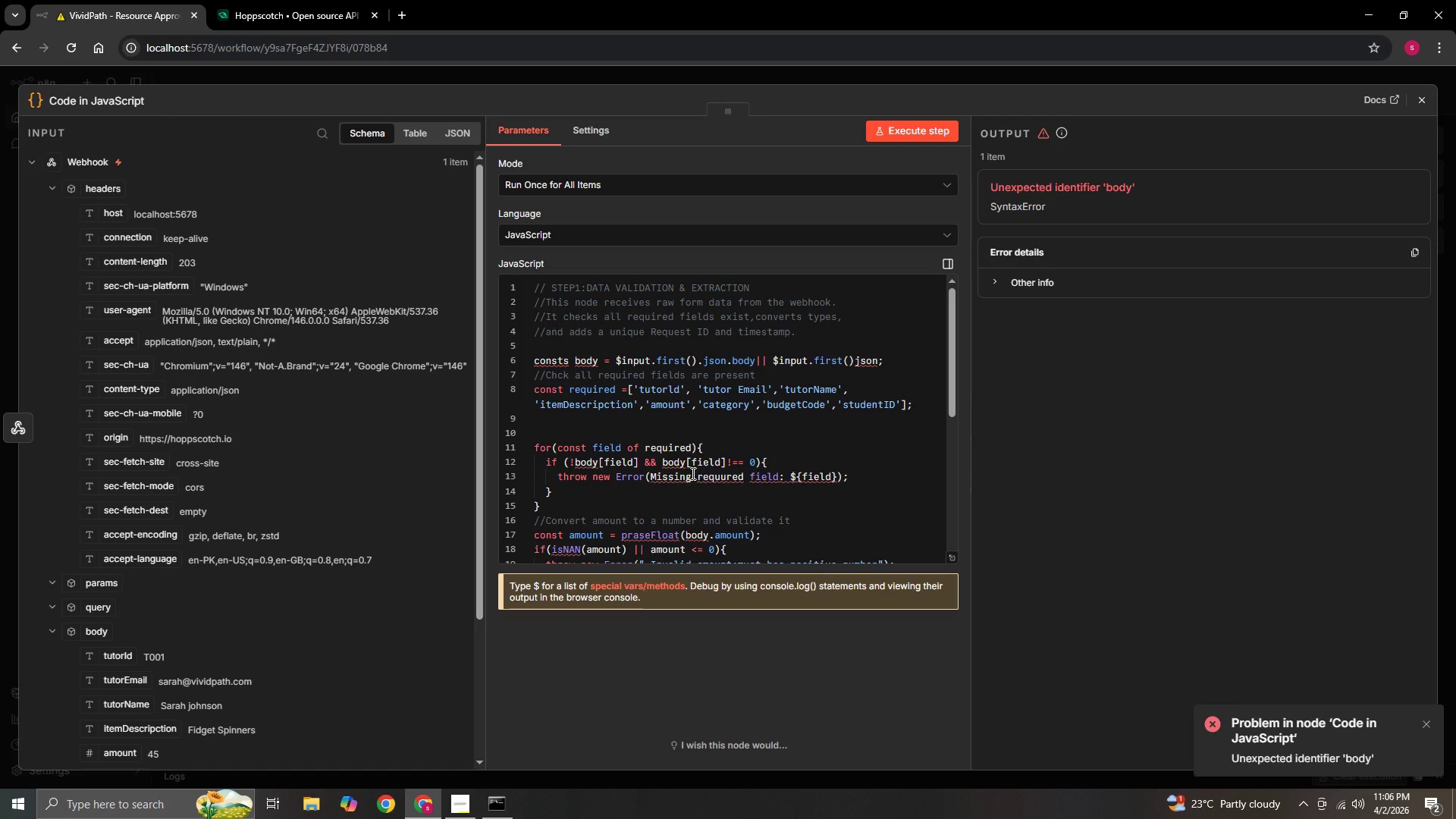 
scroll: coordinate [692, 473], scroll_direction: down, amount: 5.0
 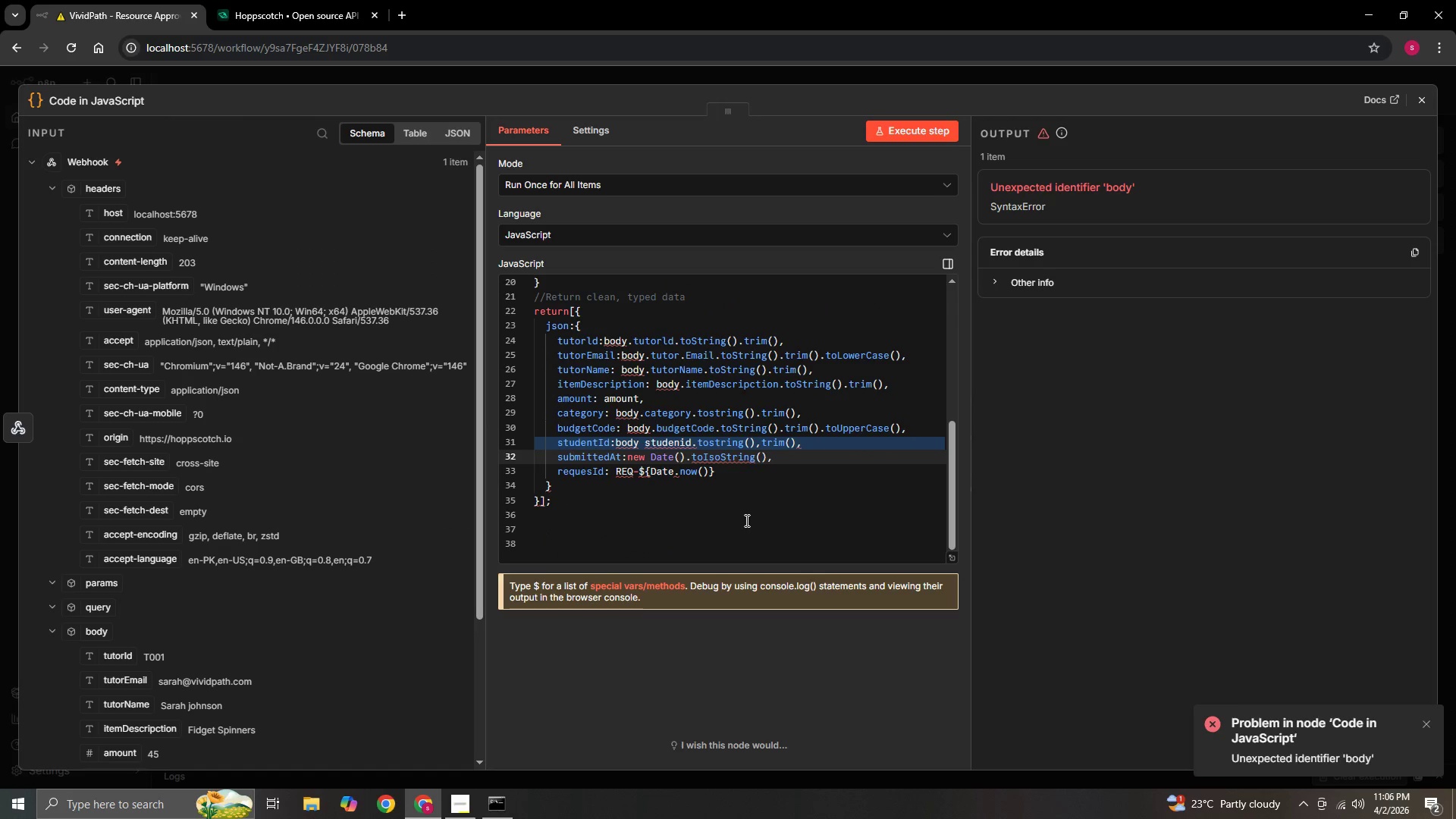 
scroll: coordinate [754, 520], scroll_direction: up, amount: 1.0
 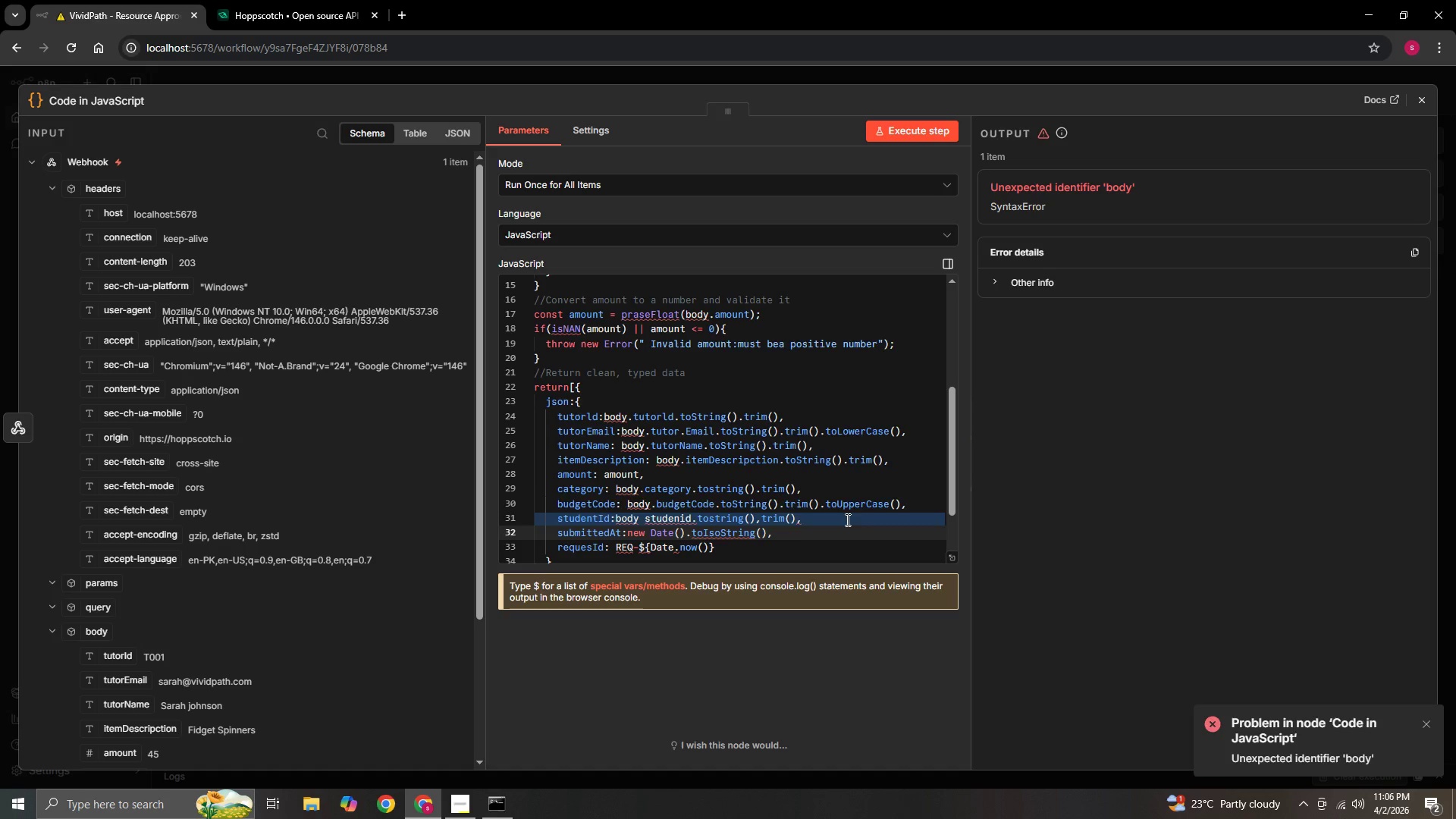 
left_click([846, 503])
 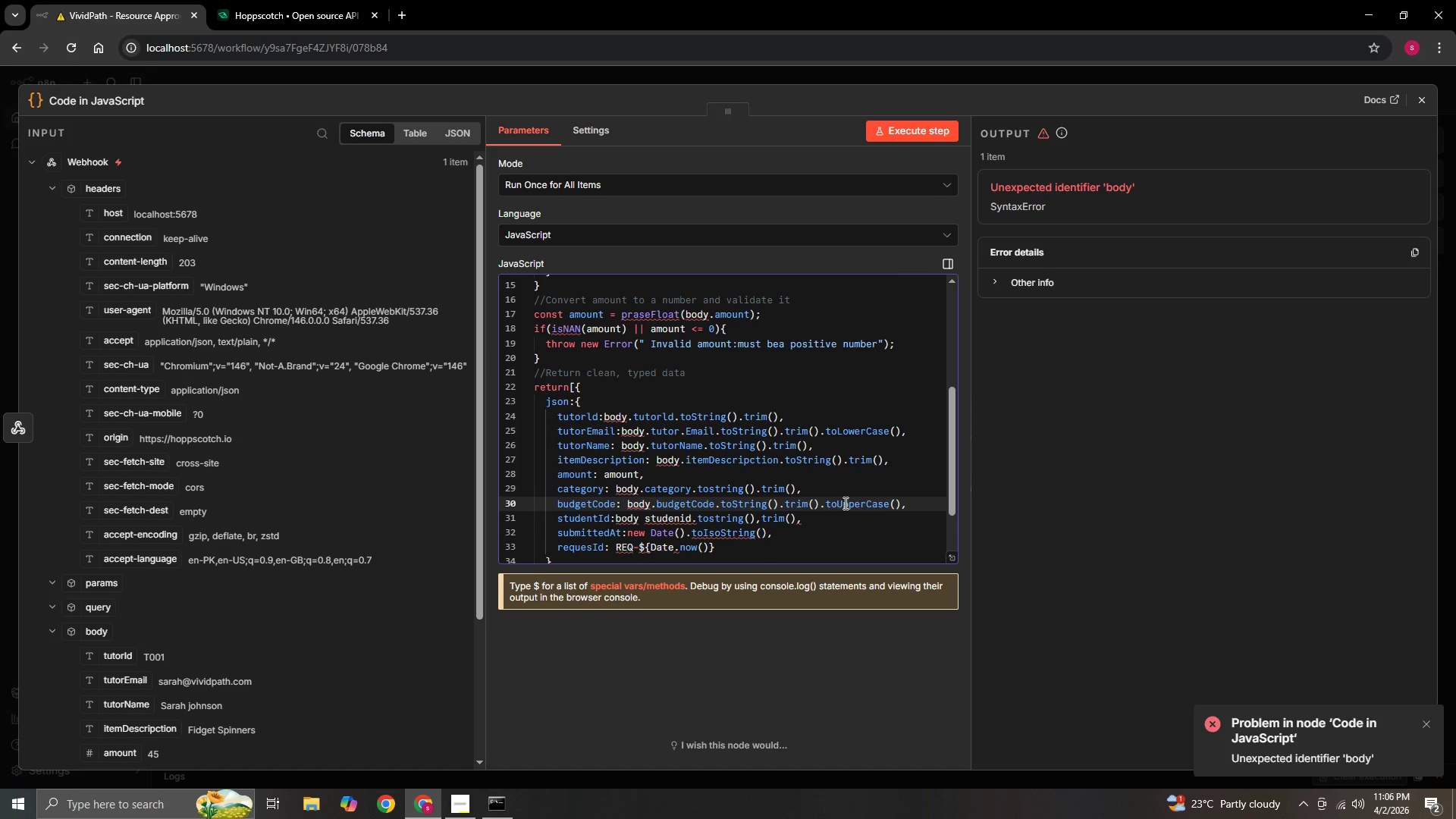 
scroll: coordinate [844, 503], scroll_direction: up, amount: 2.0
 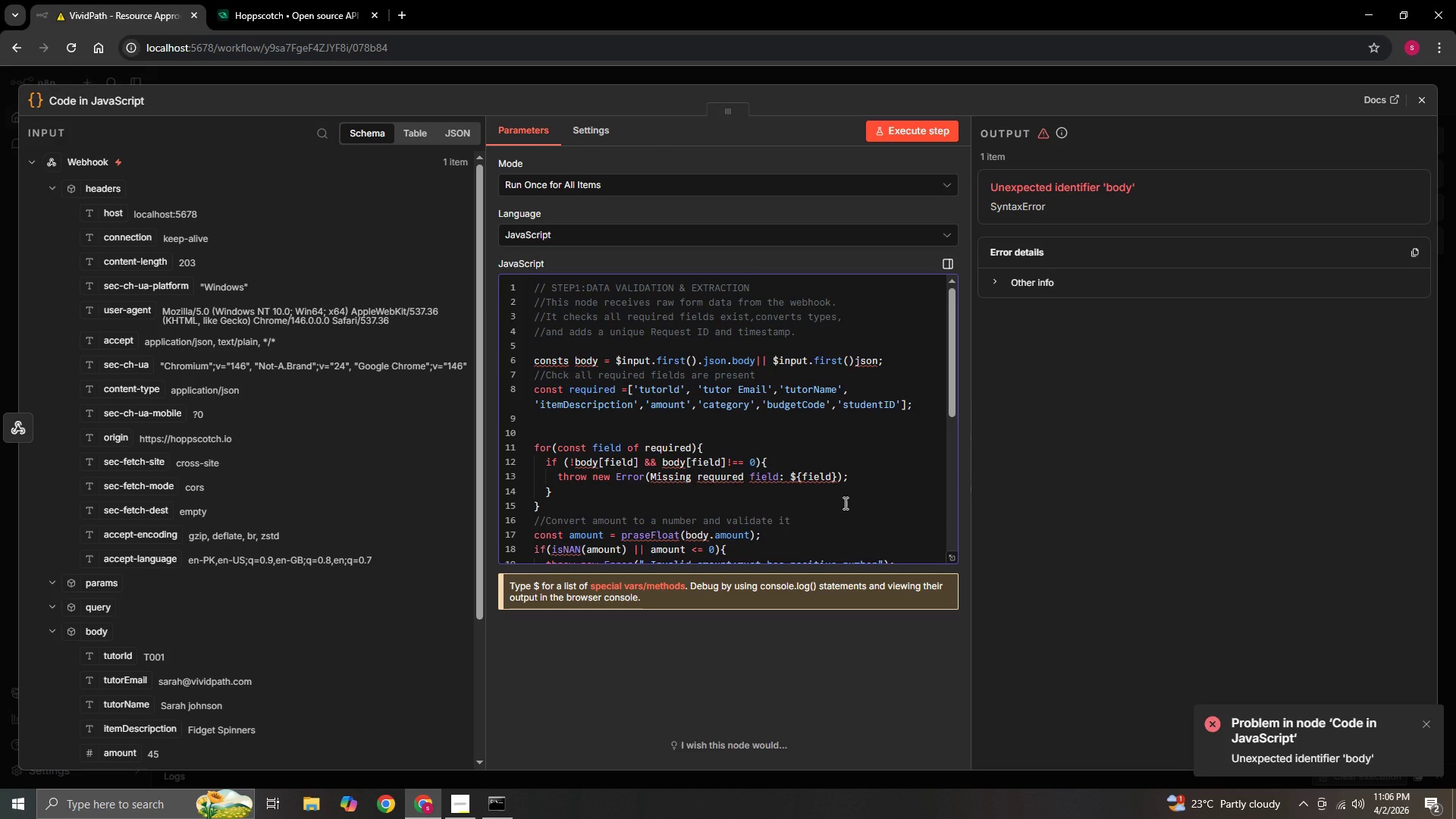 
wait(12.12)
 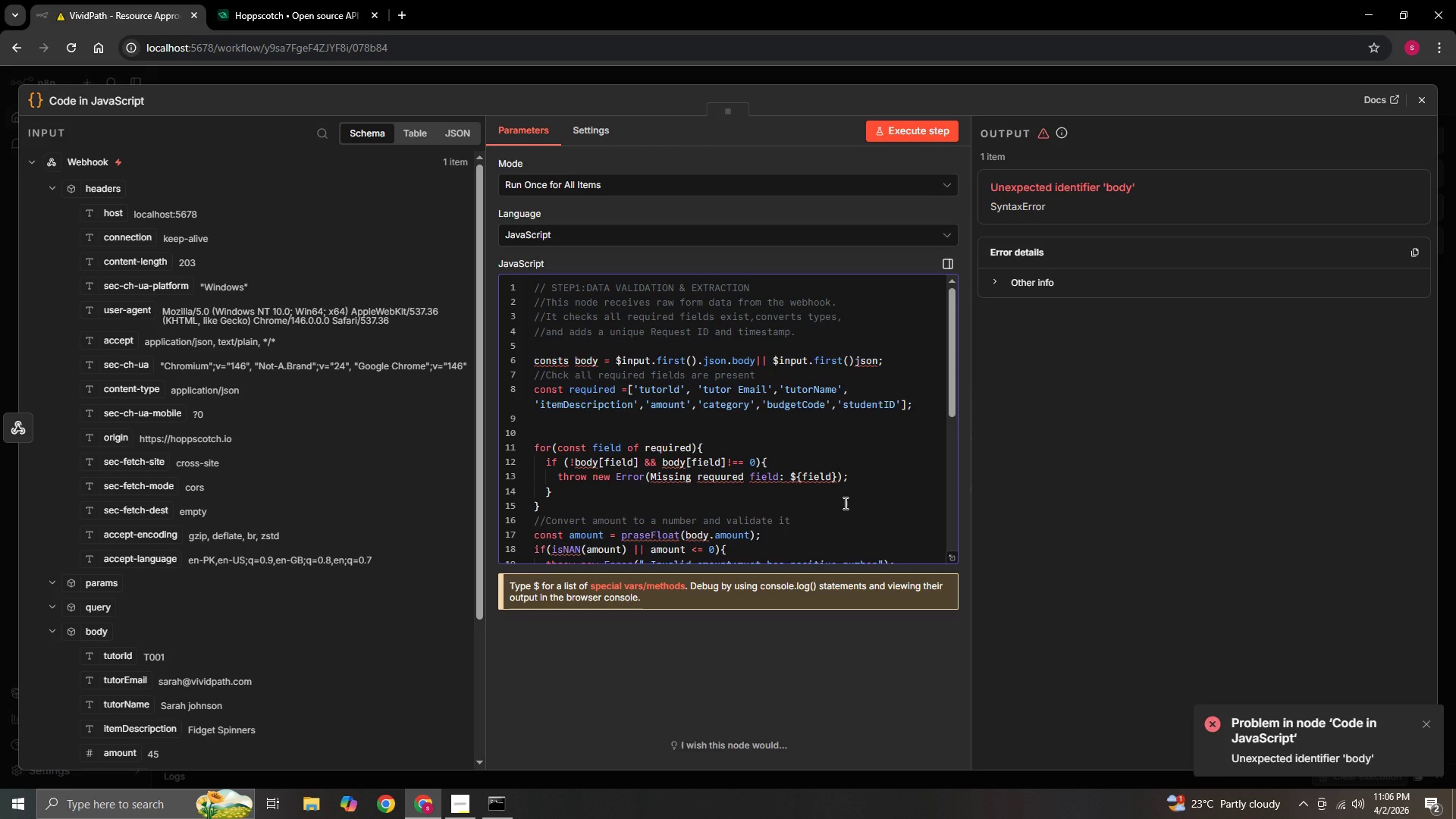 
scroll: coordinate [917, 335], scroll_direction: up, amount: 1.0
 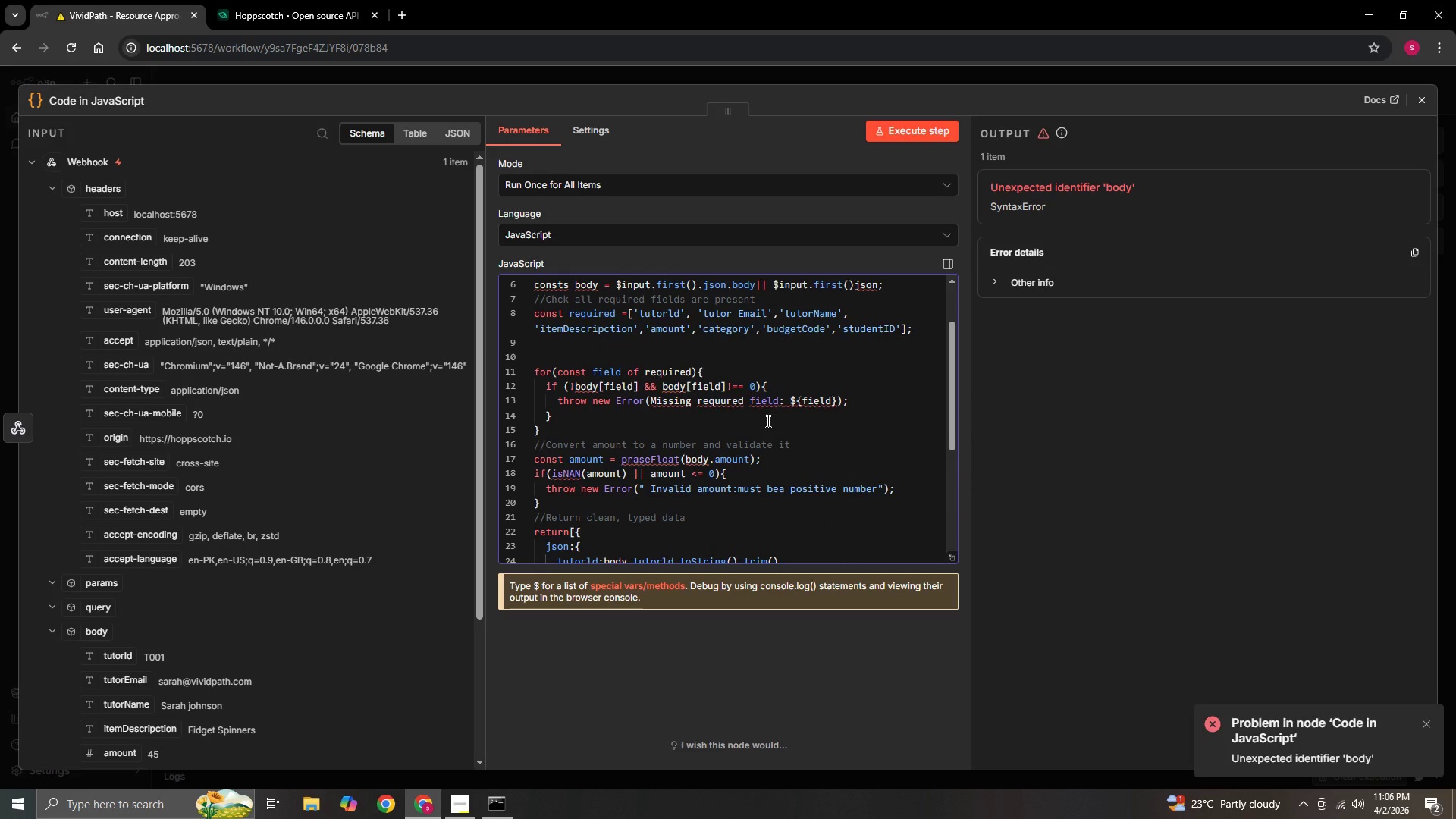 
wait(18.57)
 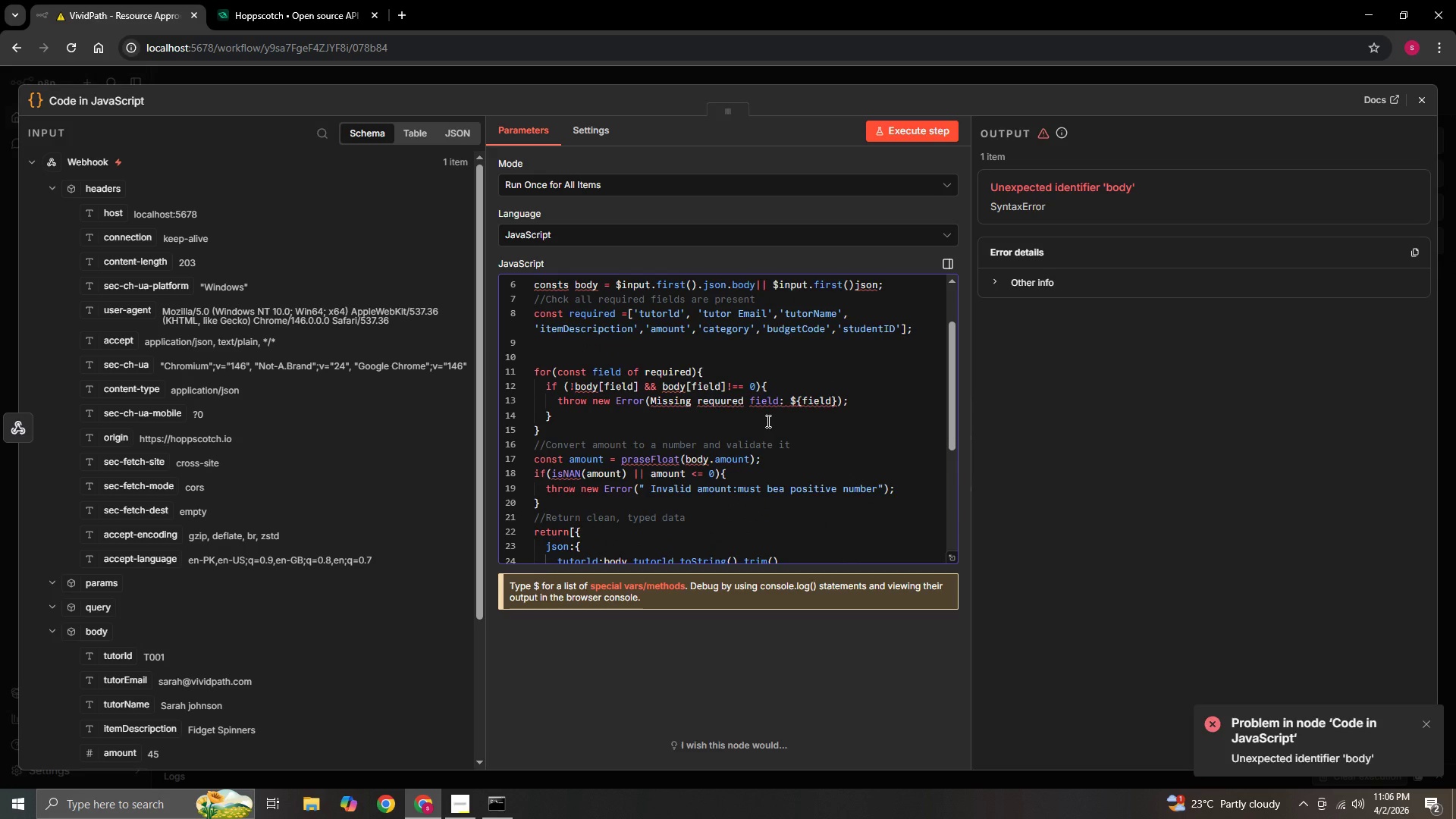 
scroll: coordinate [785, 500], scroll_direction: down, amount: 2.0
 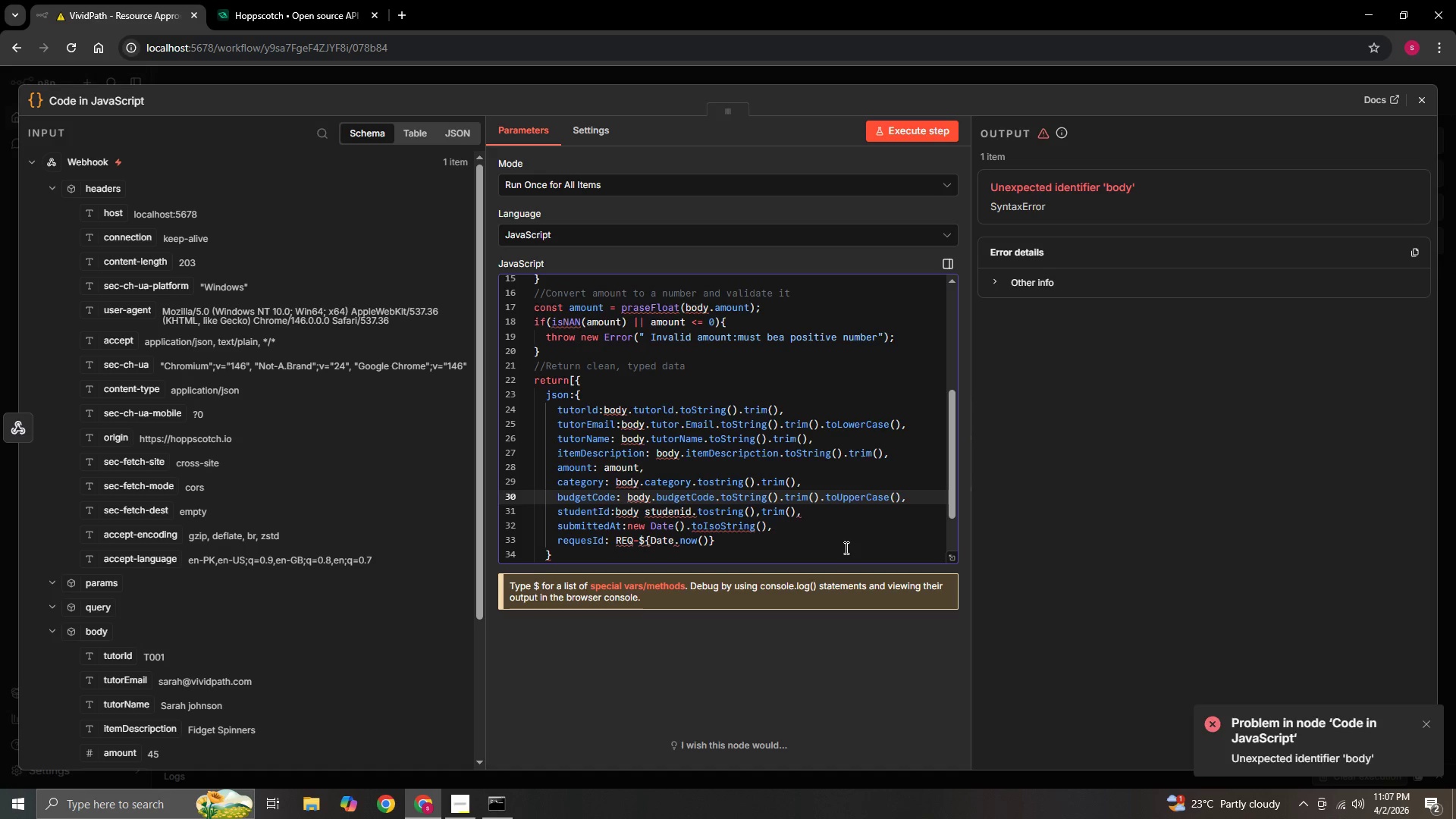 
wait(33.92)
 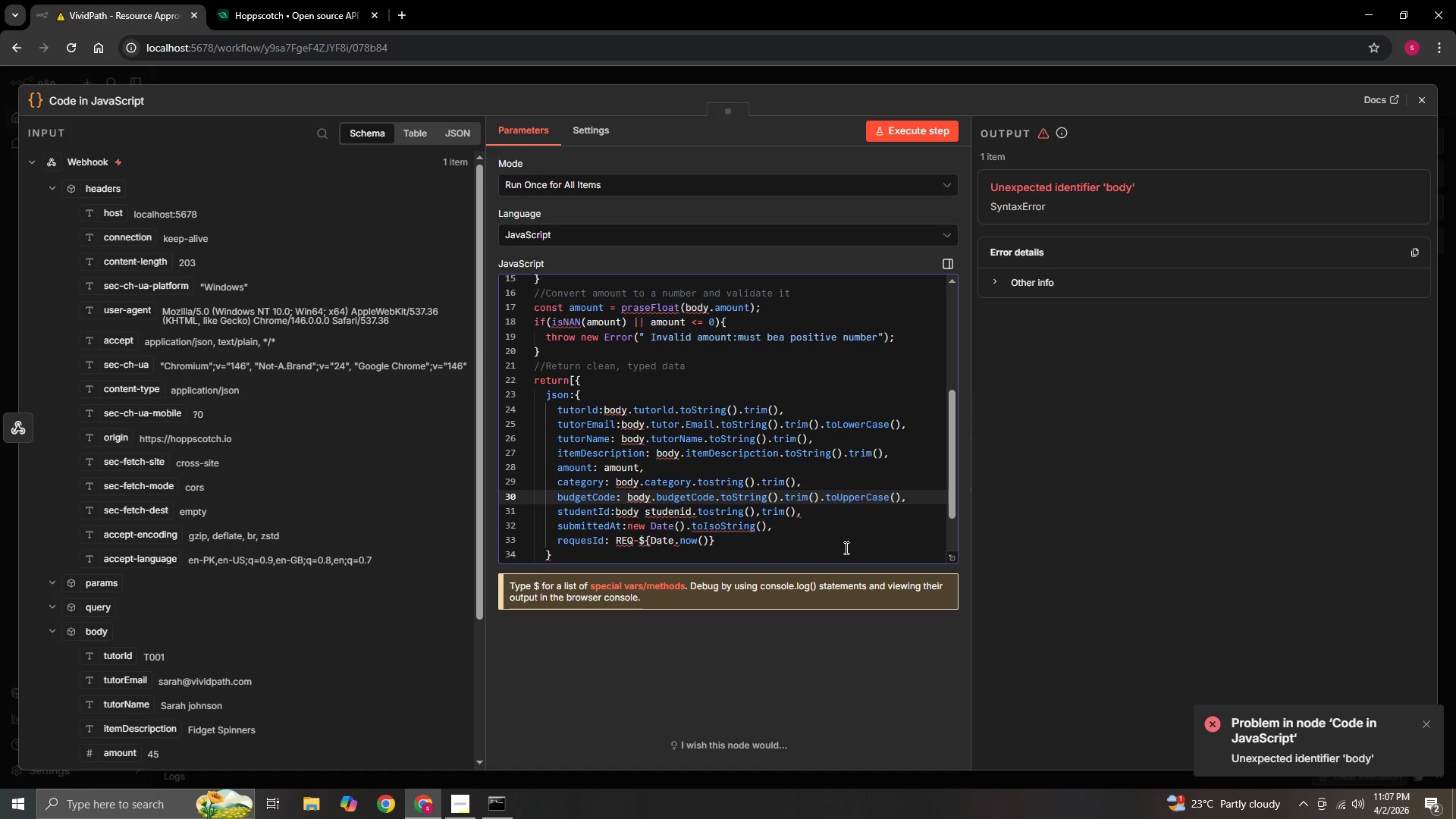 
scroll: coordinate [748, 549], scroll_direction: down, amount: 2.0
 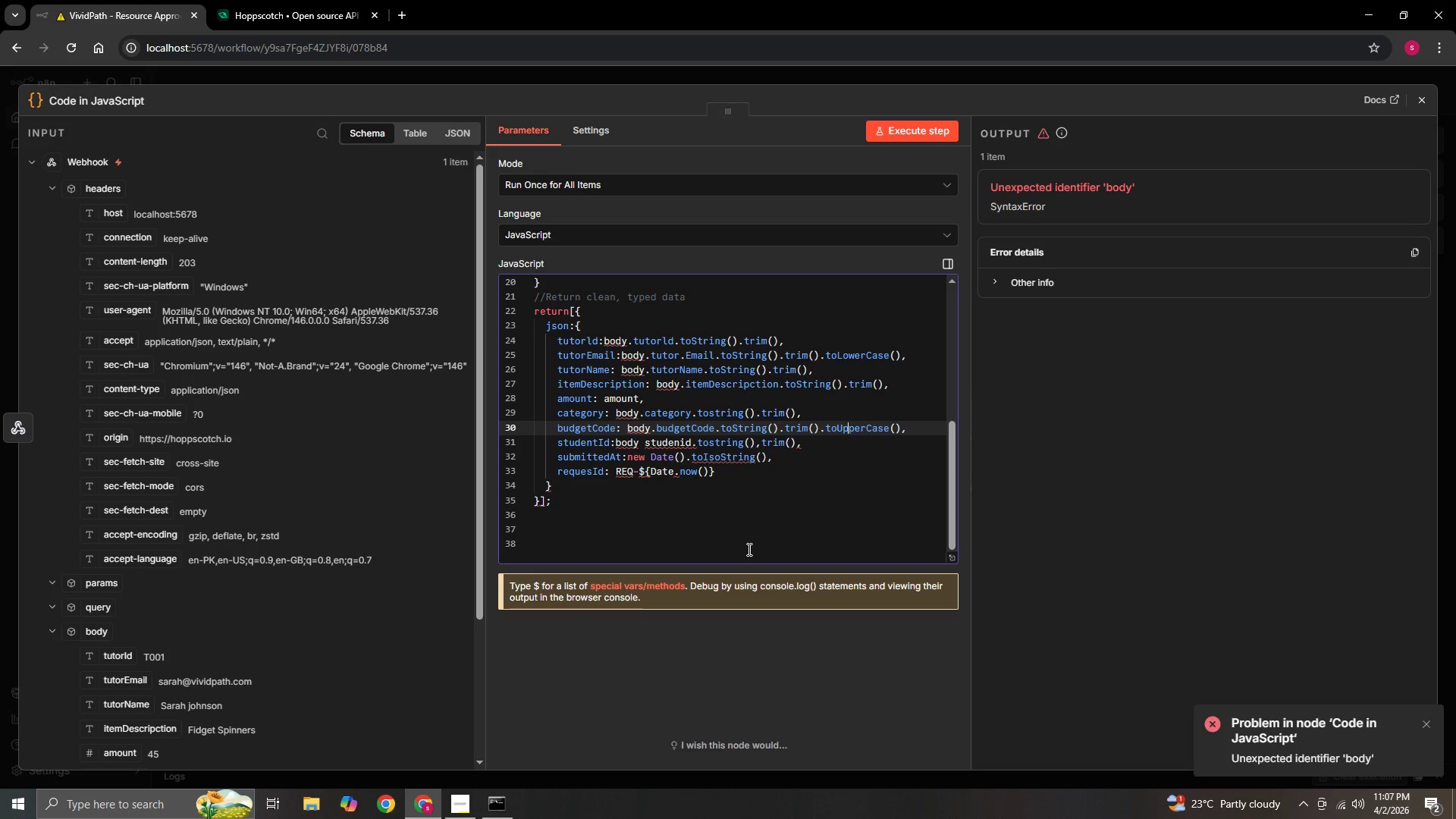 
scroll: coordinate [748, 550], scroll_direction: up, amount: 4.0
 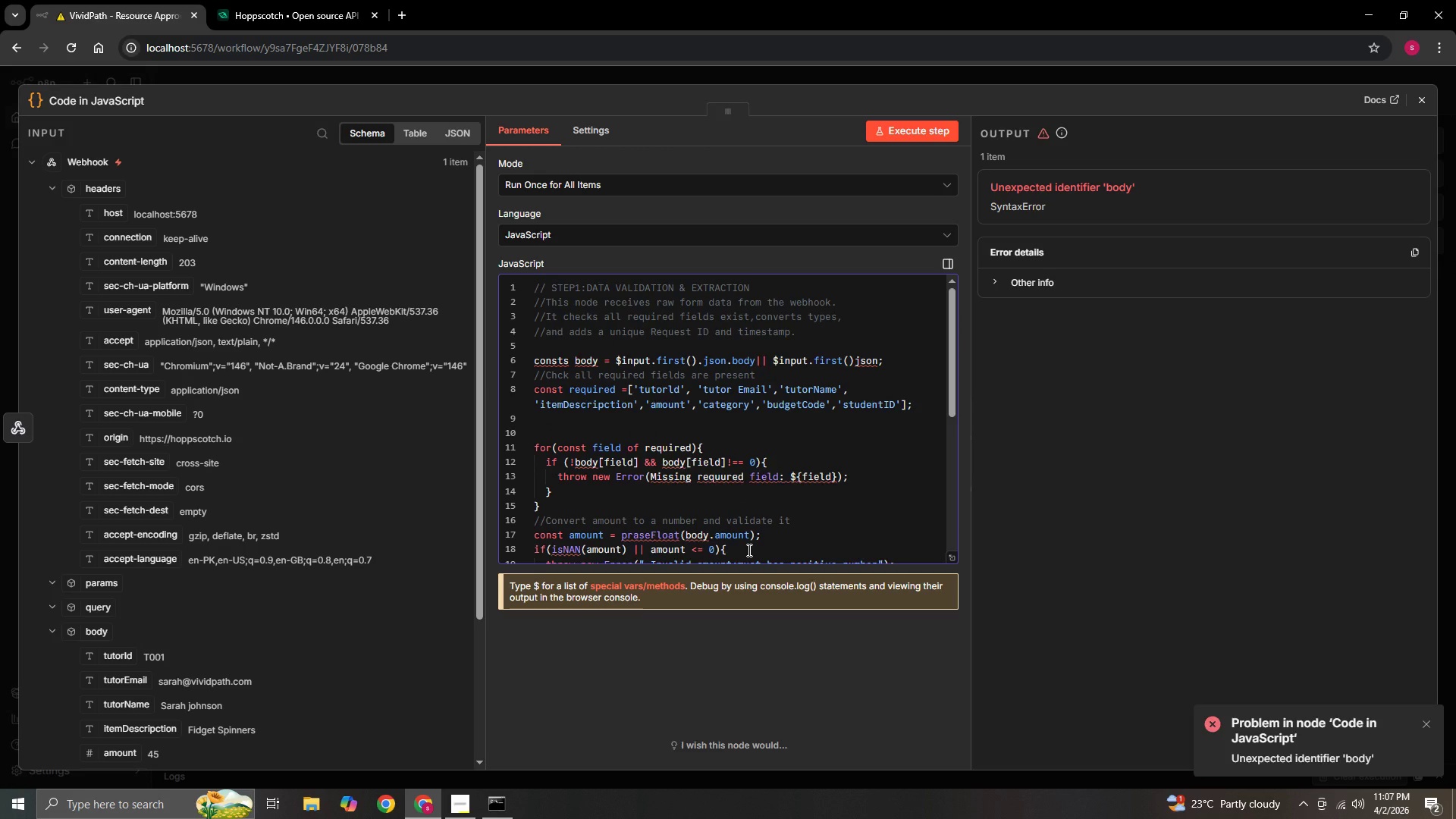 
wait(20.96)
 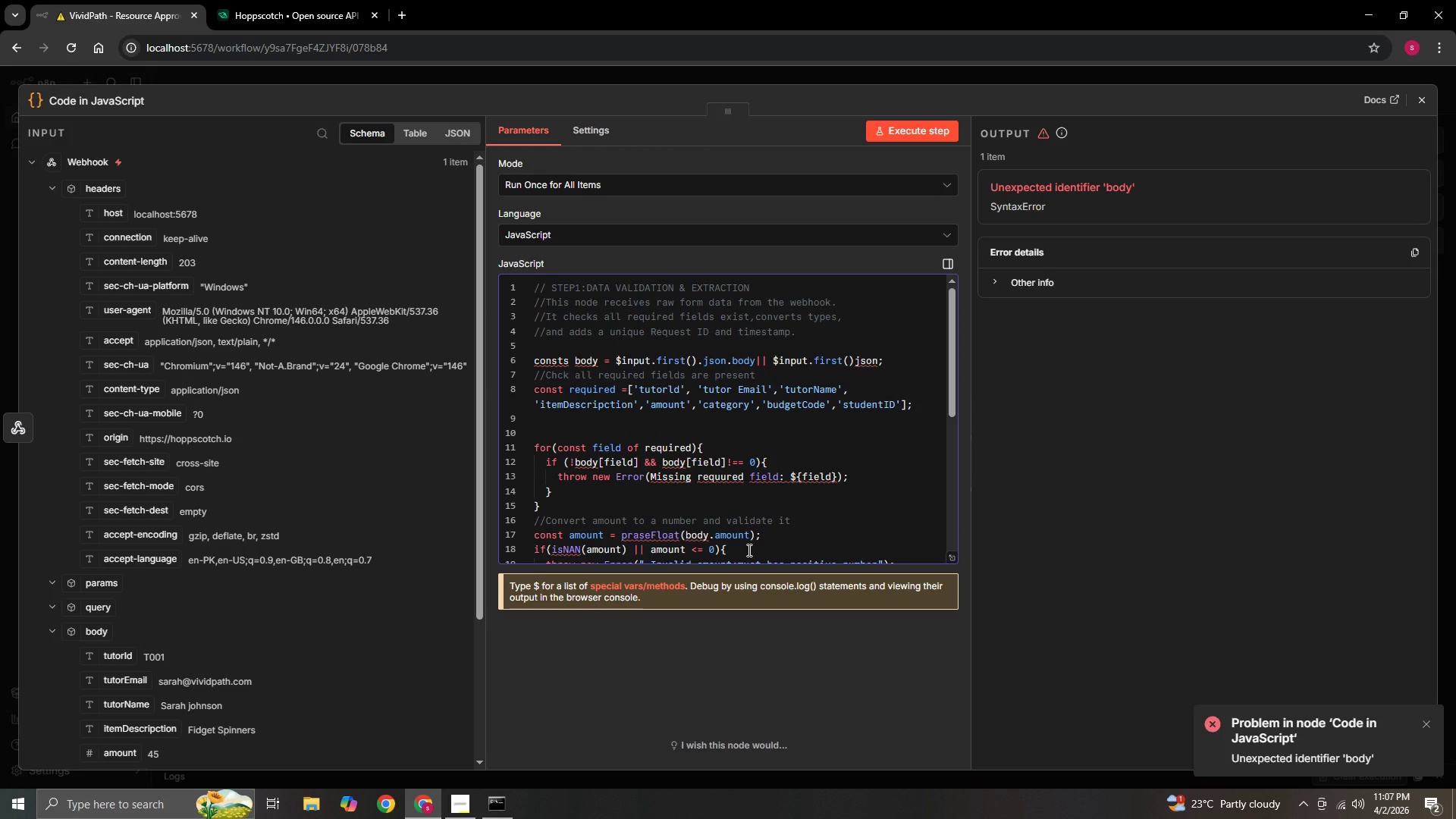 
scroll: coordinate [685, 553], scroll_direction: down, amount: 3.0
 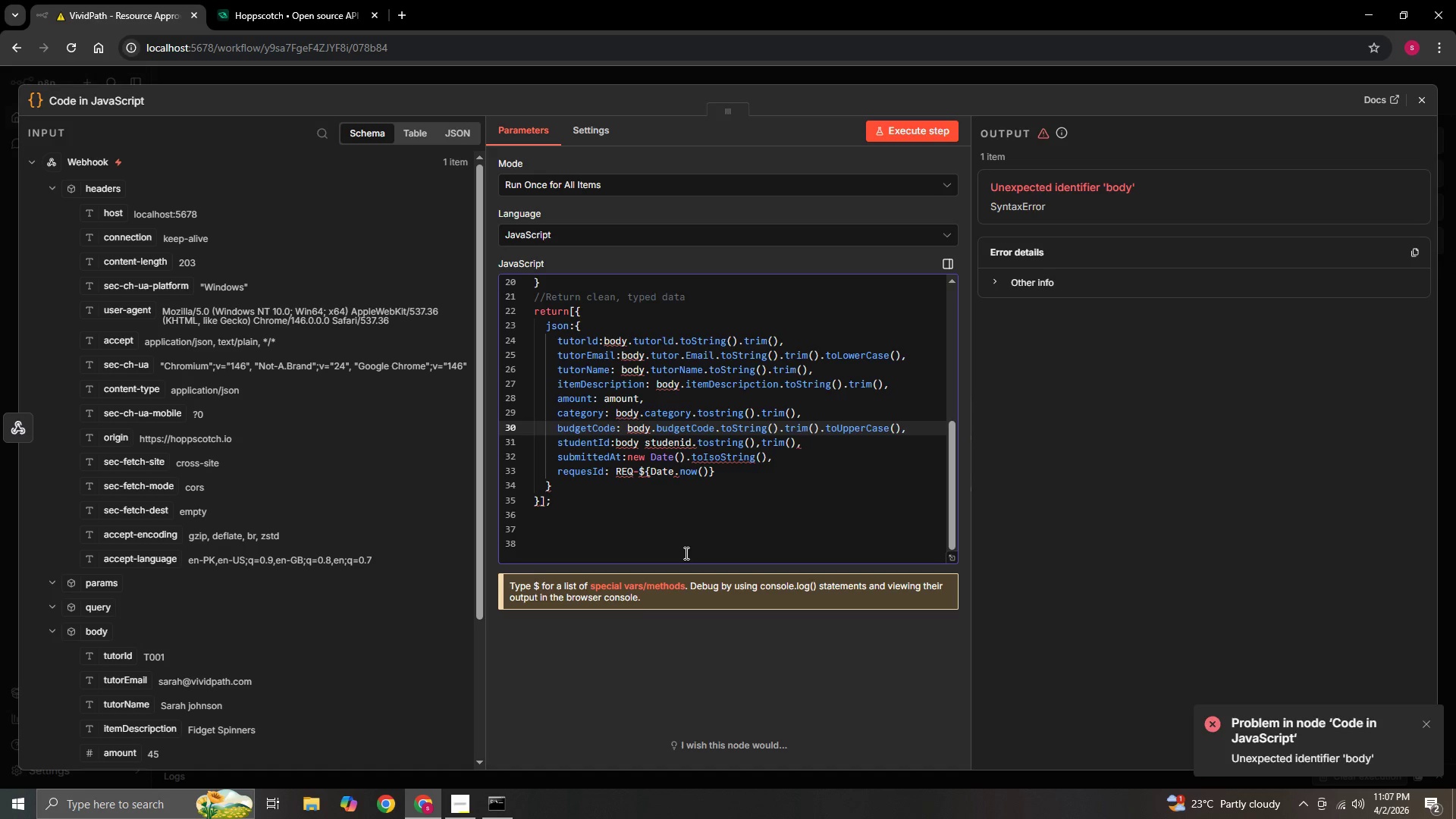 
wait(9.22)
 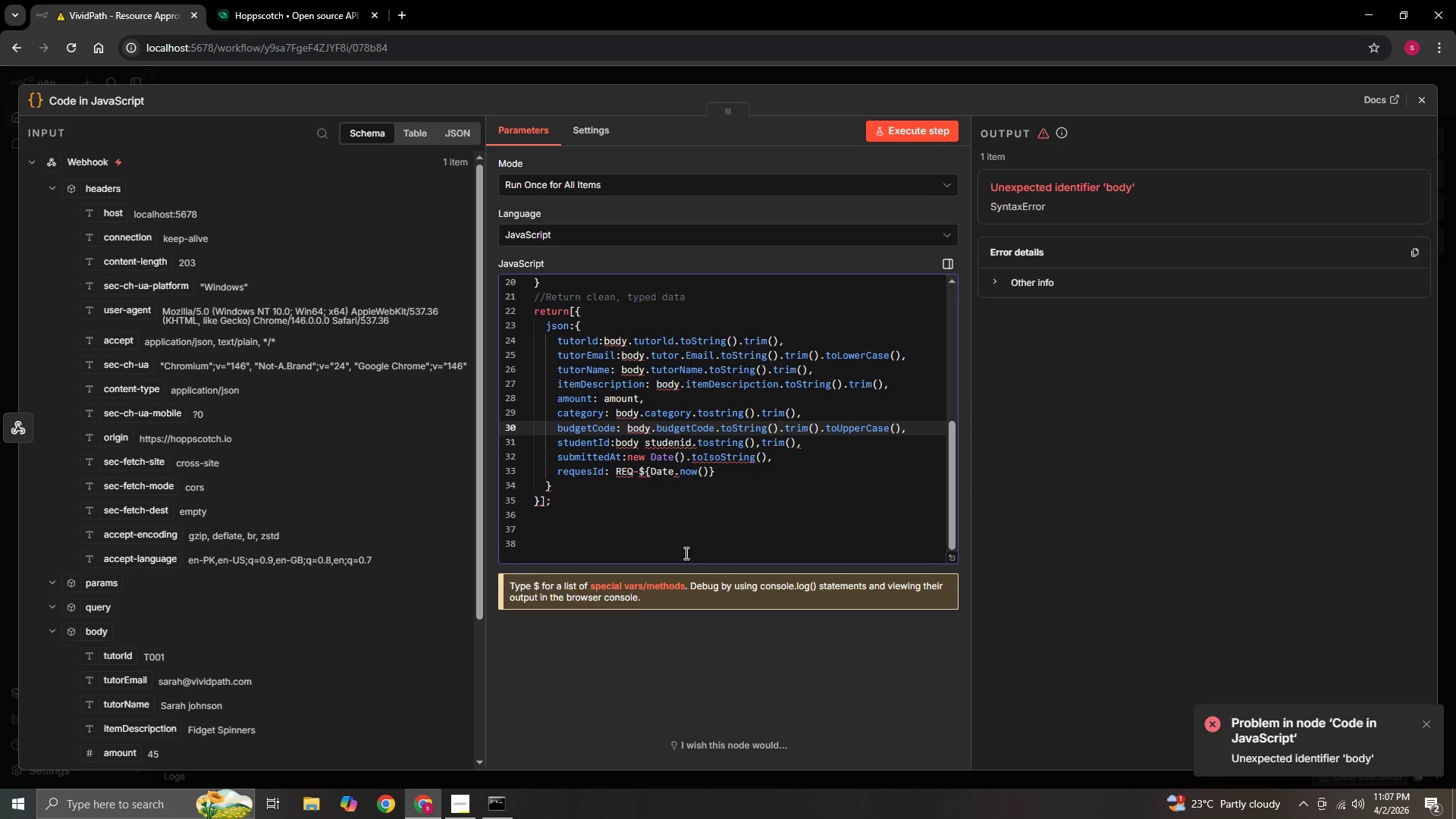 
scroll: coordinate [573, 344], scroll_direction: up, amount: 3.0
 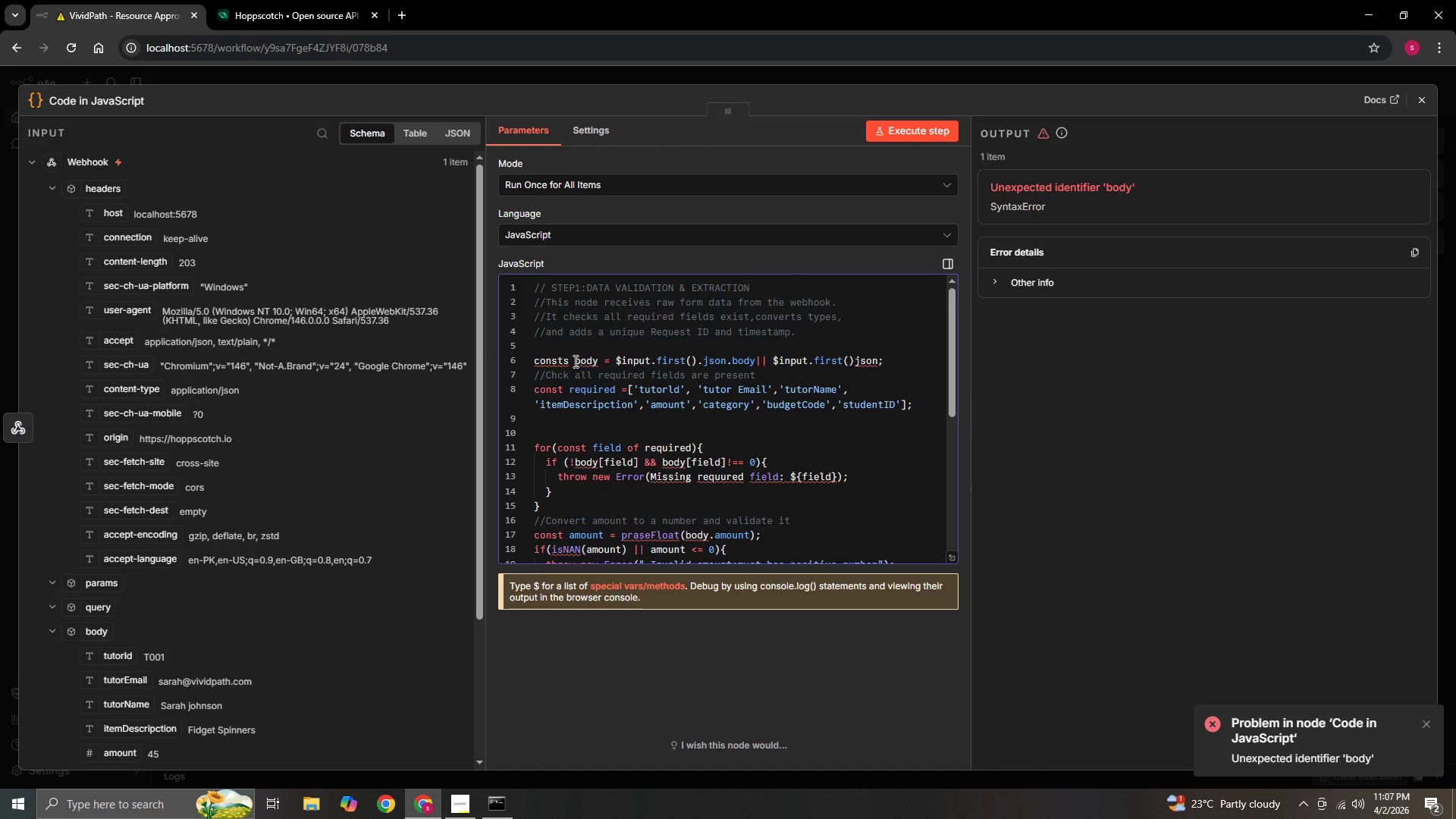 
left_click([574, 361])
 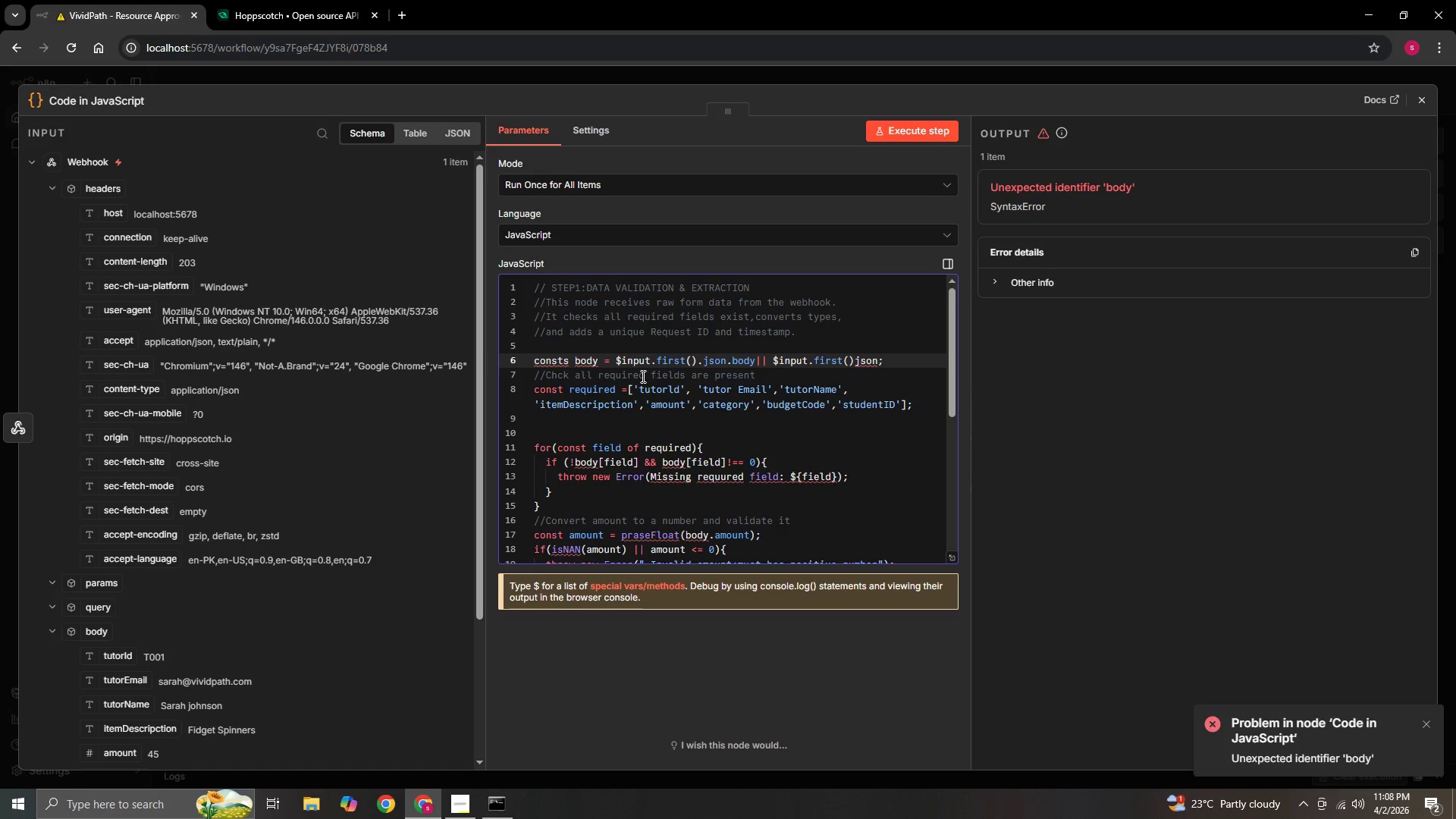 
key(Backspace)
 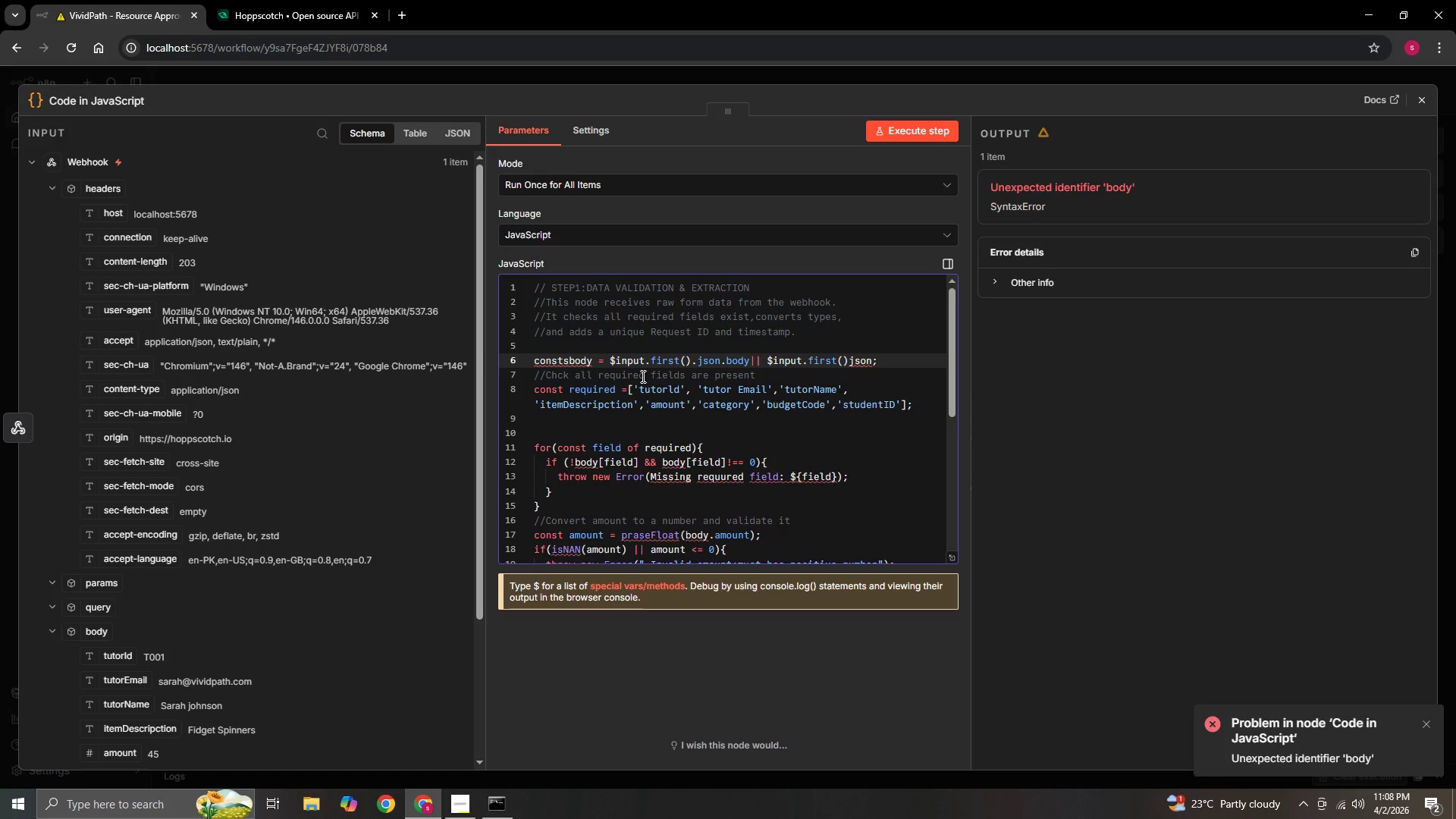 
key(Space)
 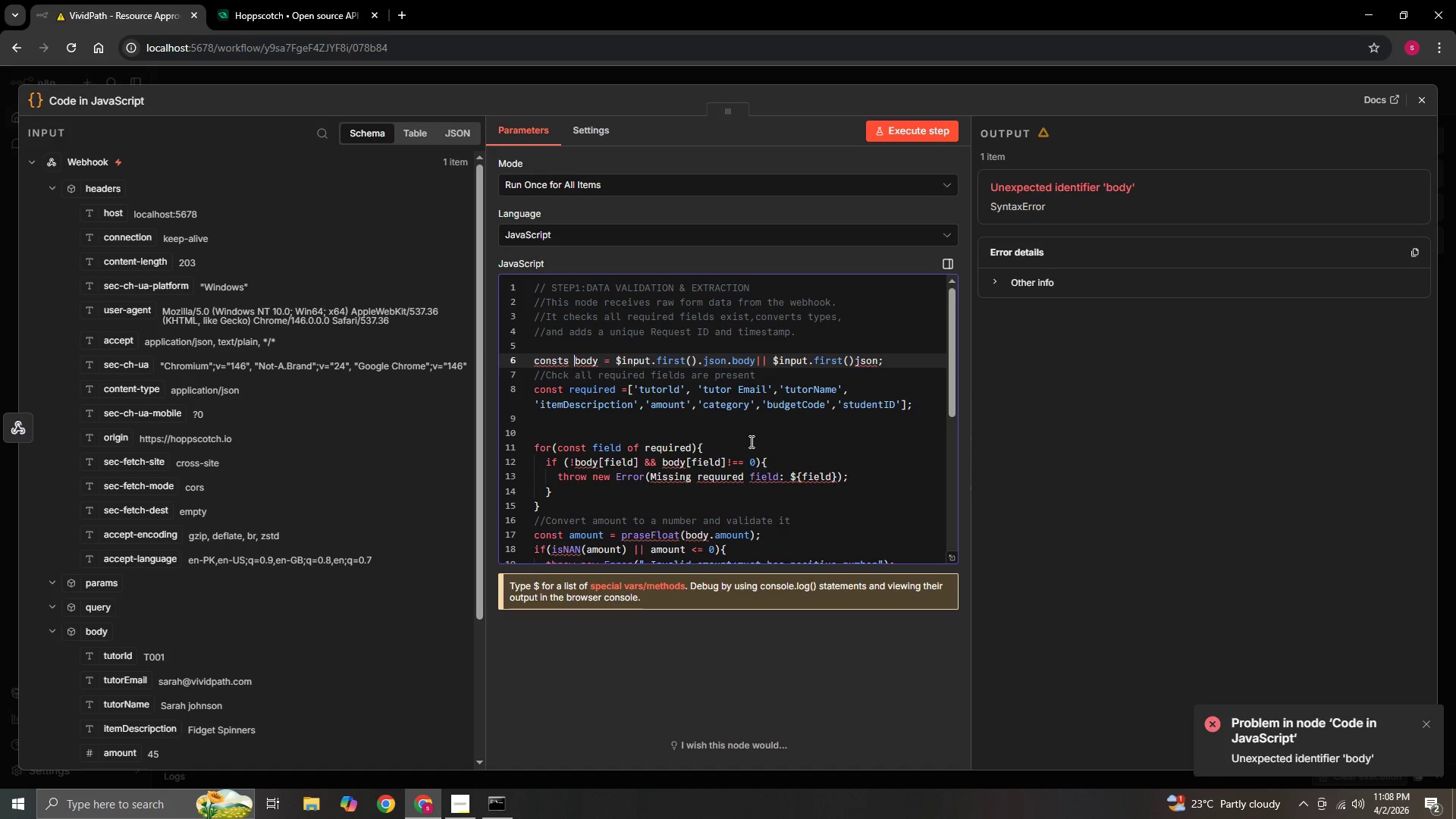 
wait(18.16)
 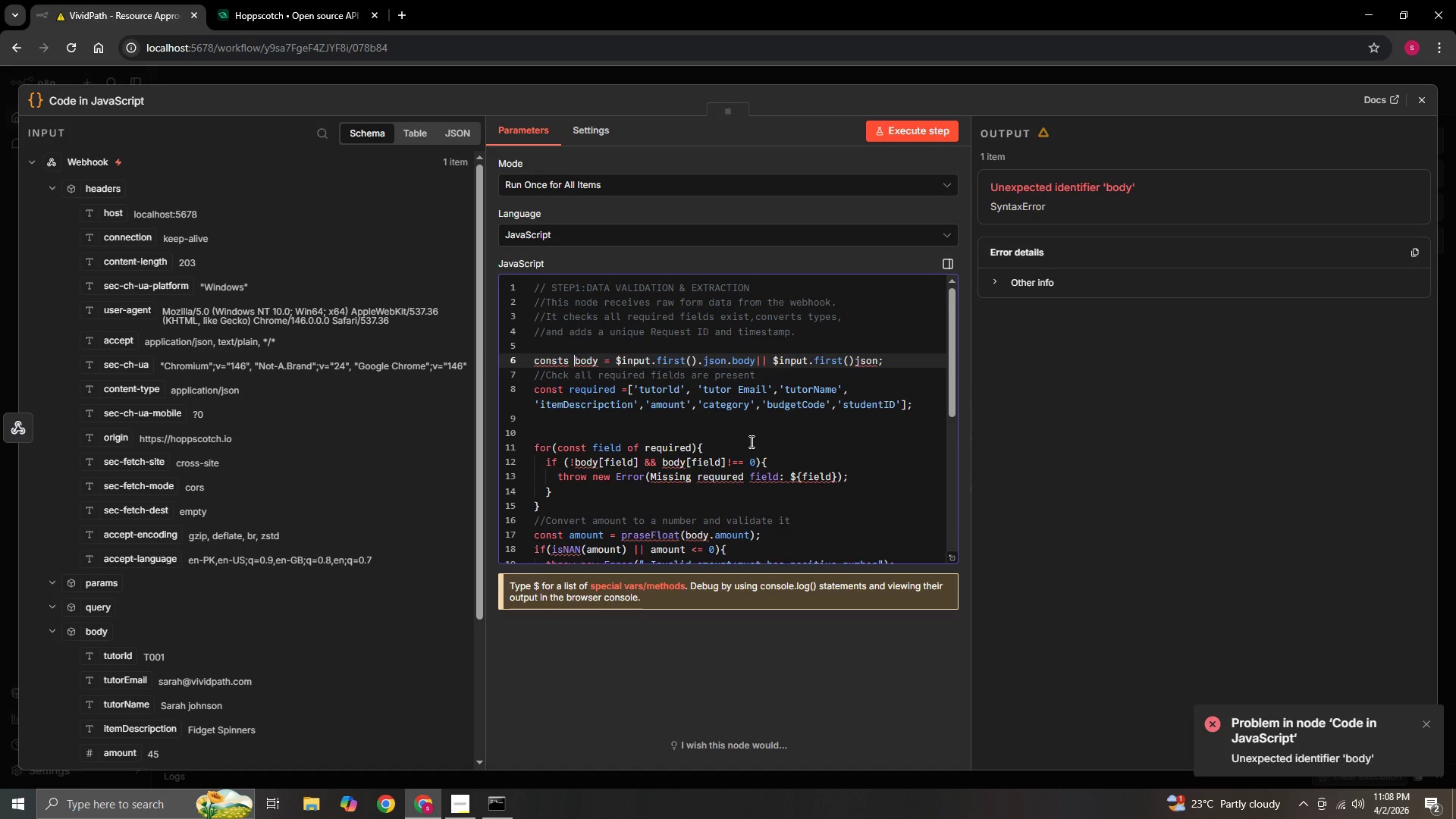 
left_click([725, 546])
 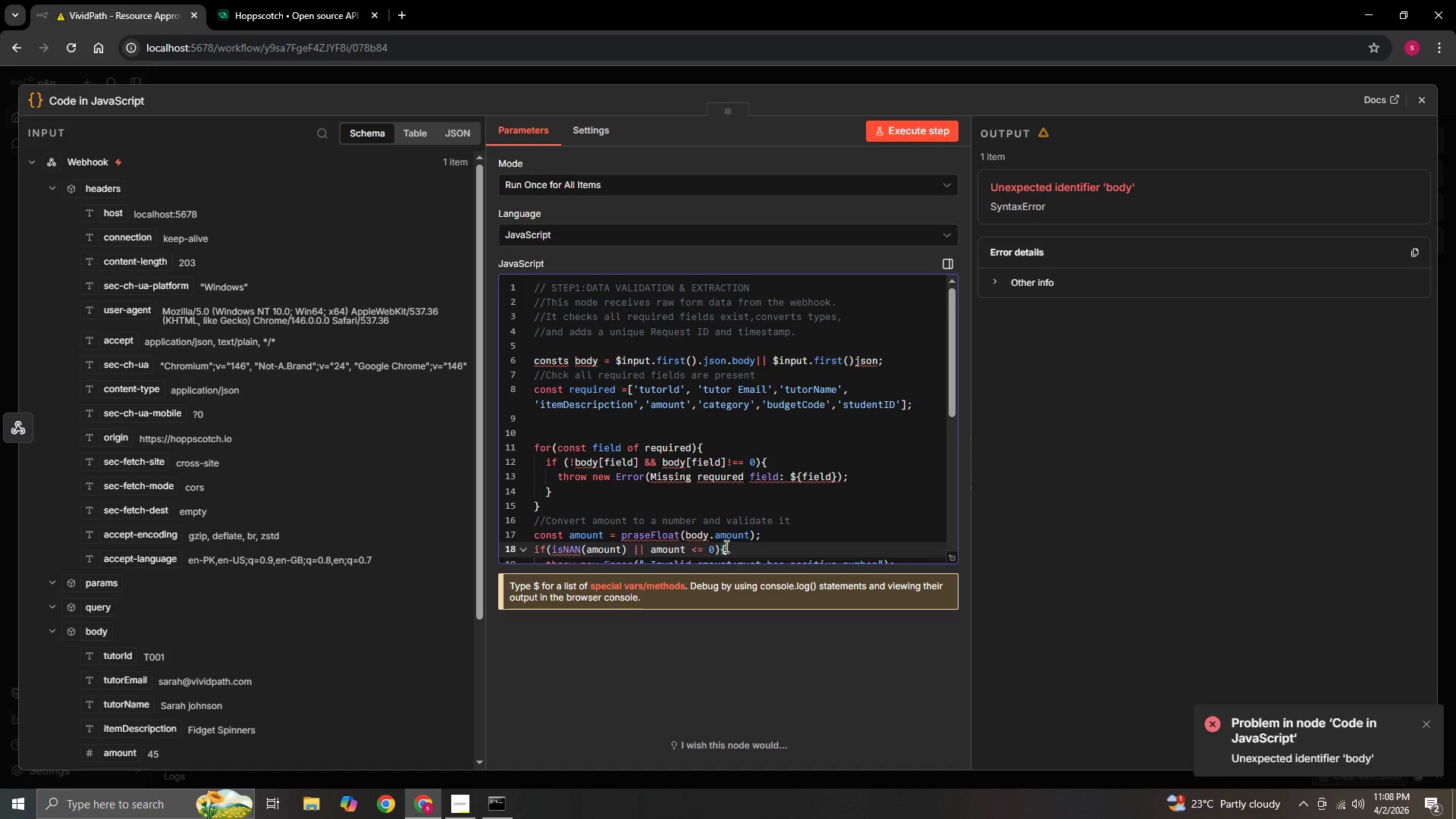 
scroll: coordinate [725, 546], scroll_direction: down, amount: 2.0
 